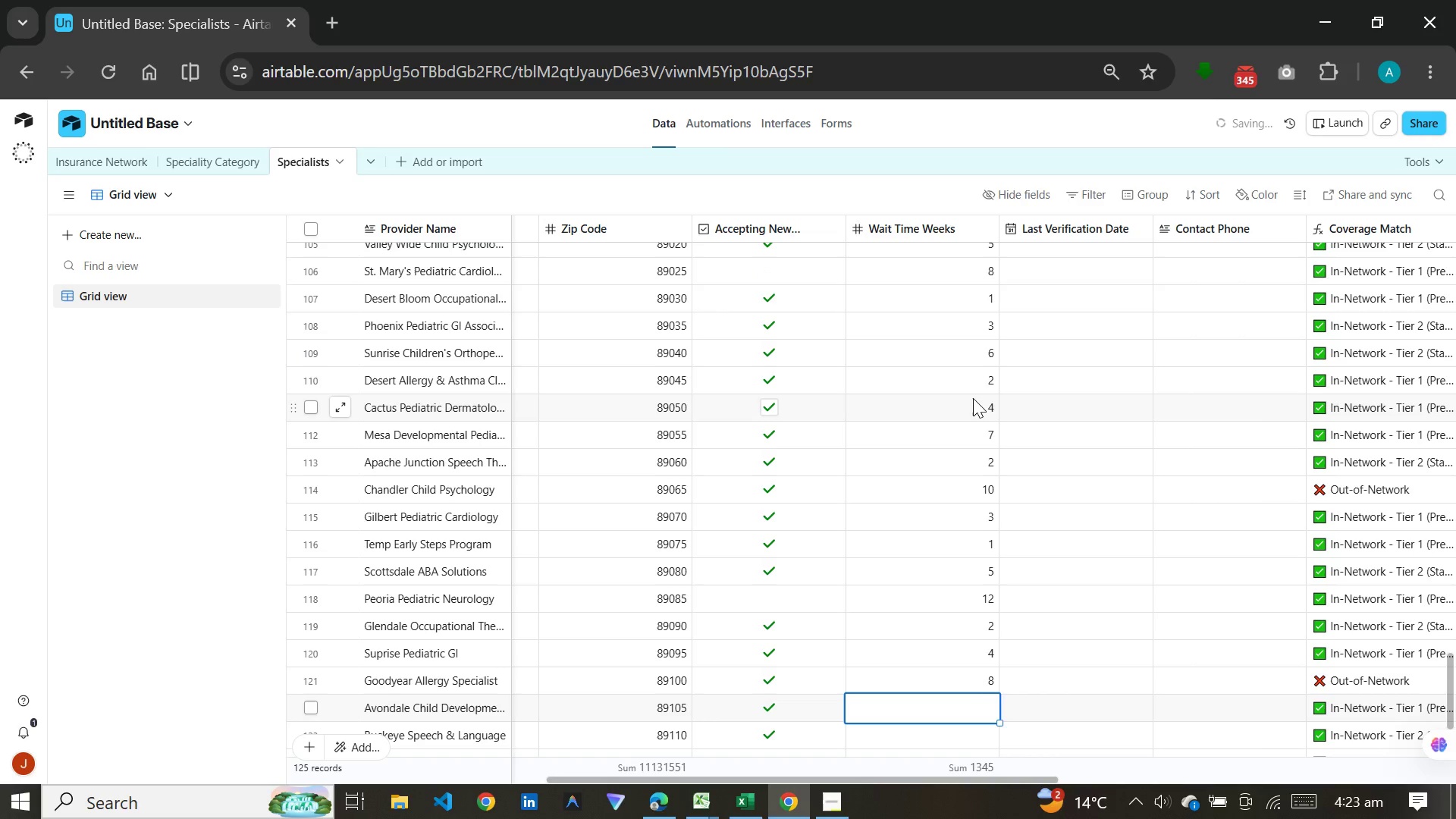 
key(3)
 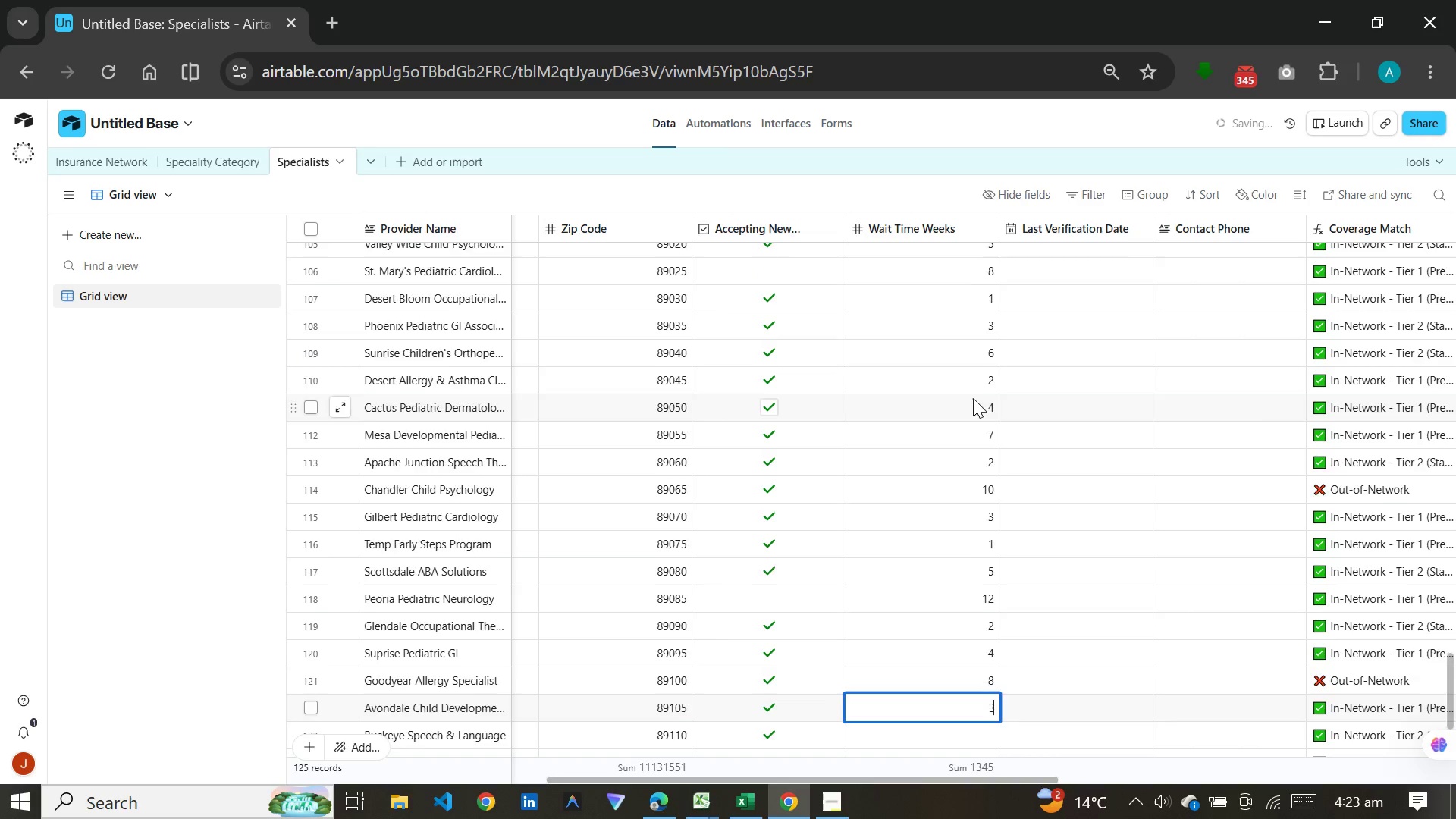 
key(Enter)
 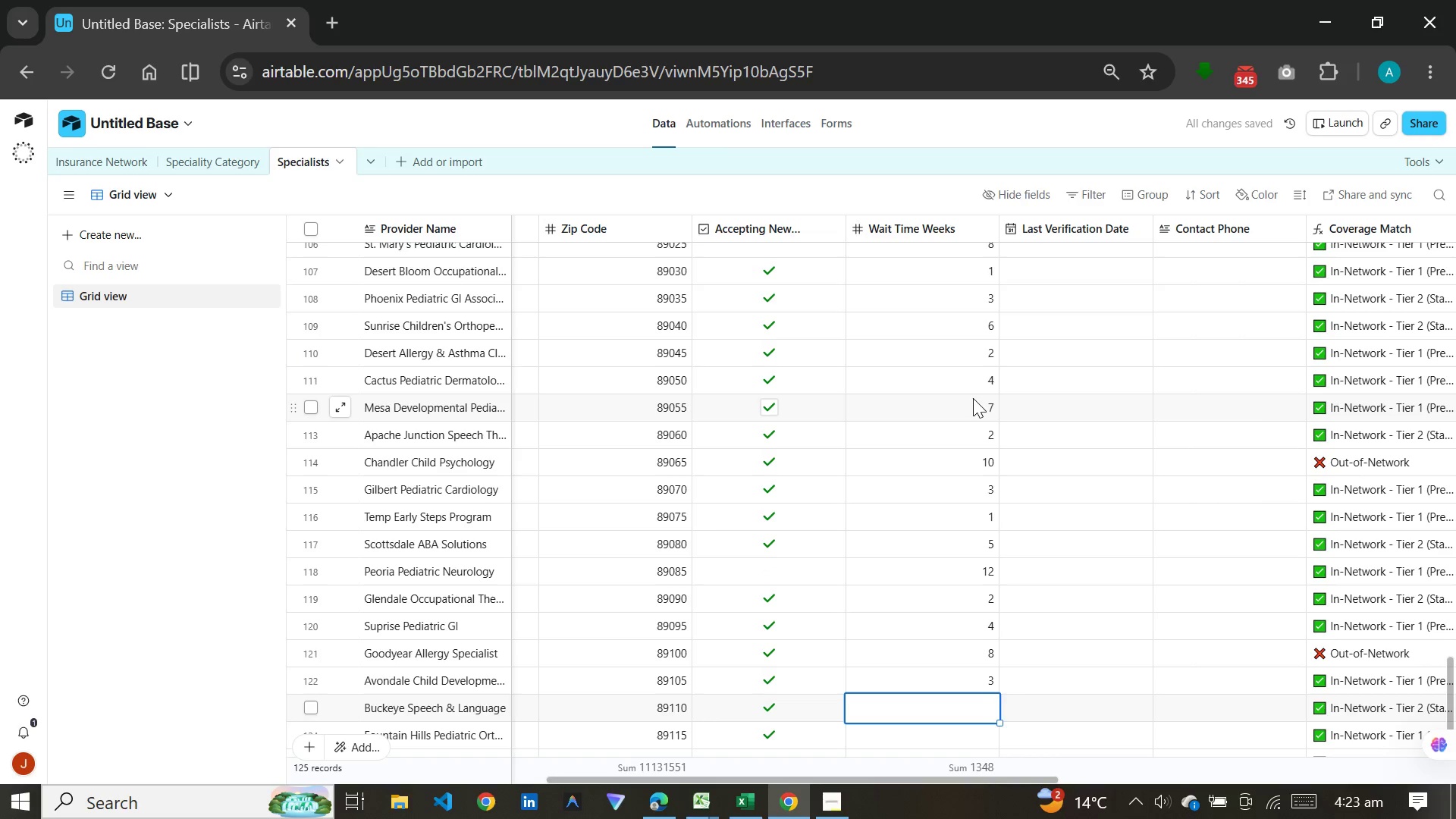 
key(1)
 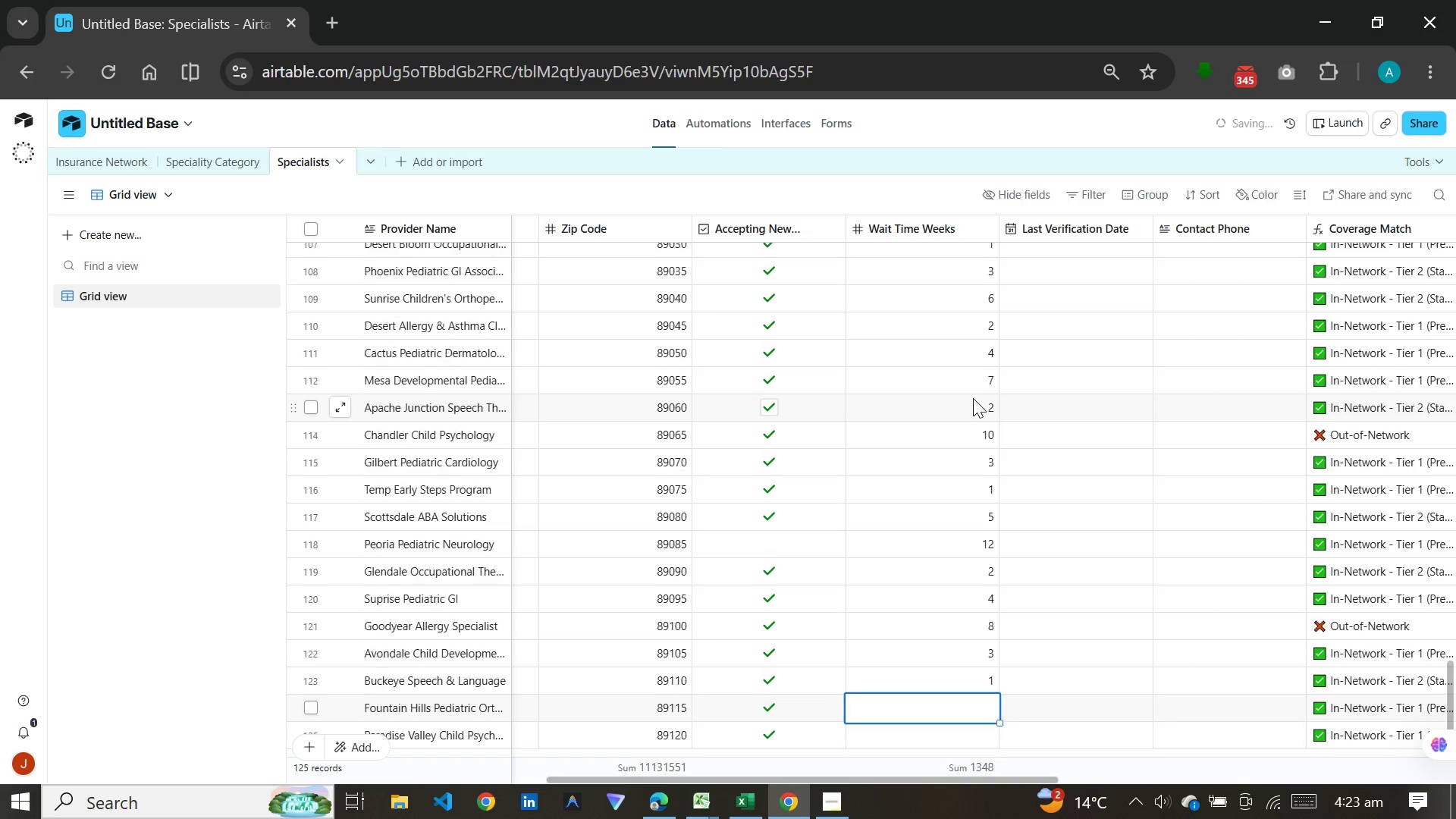 
key(Enter)
 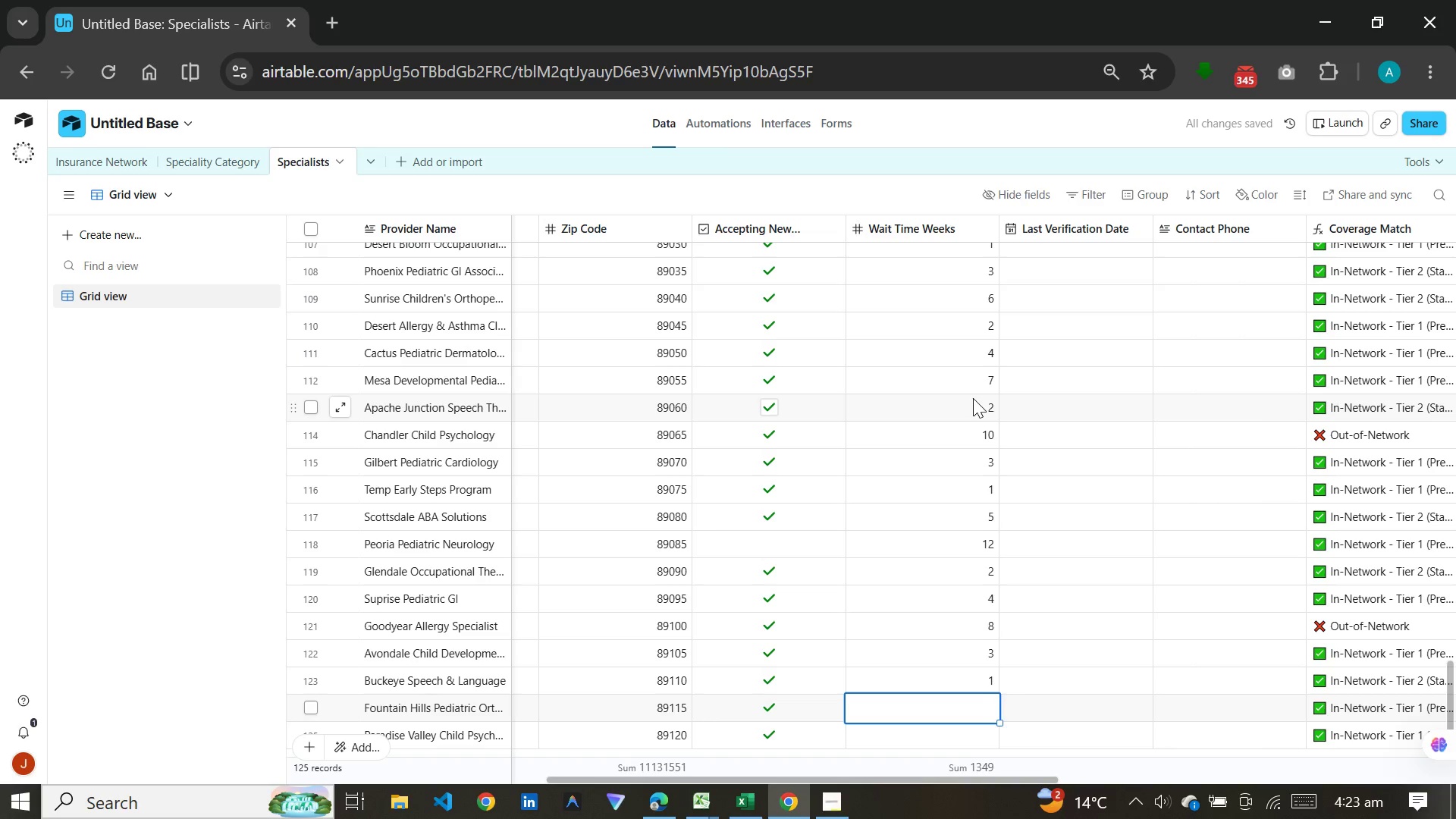 
key(5)
 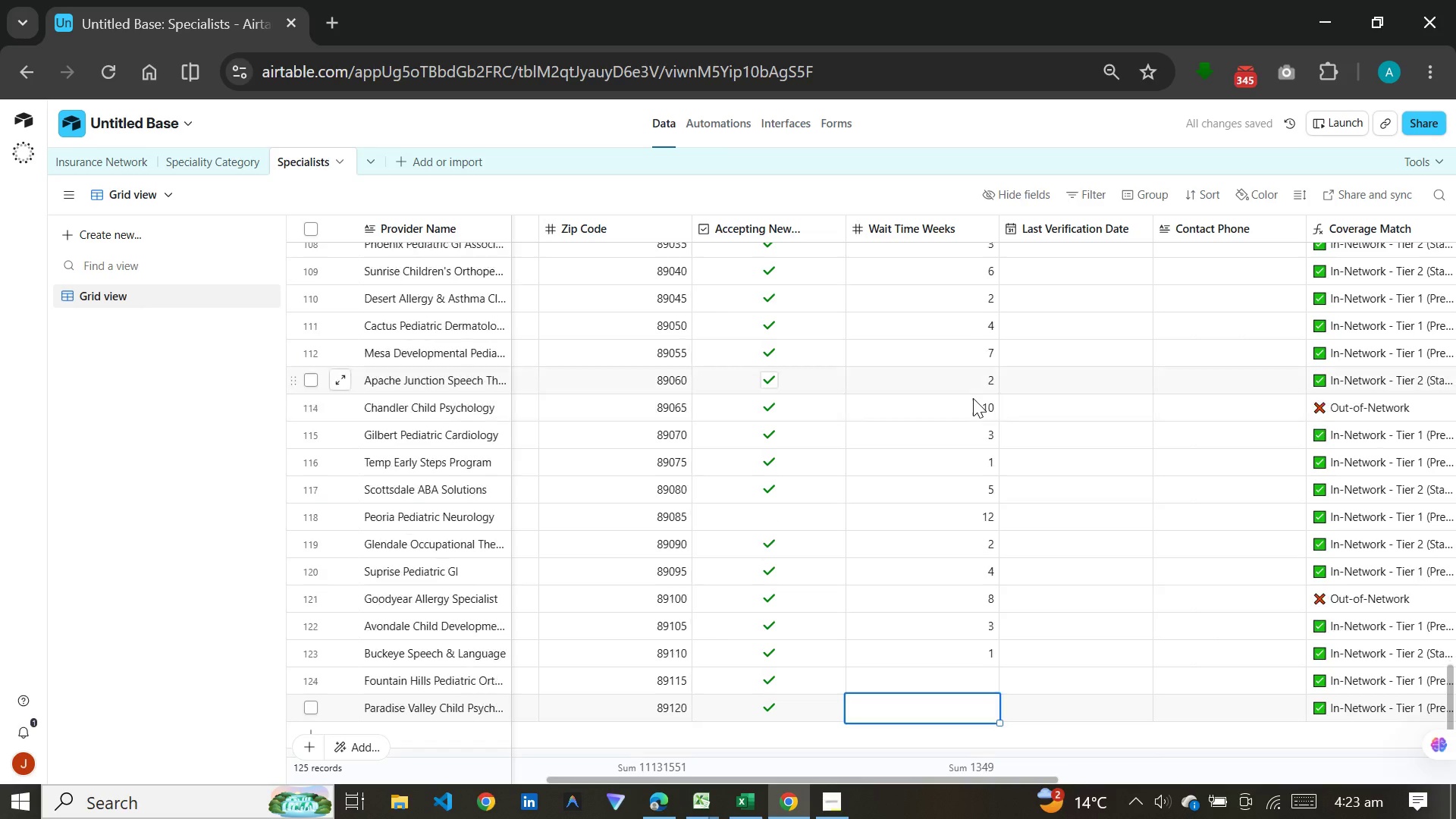 
key(Enter)
 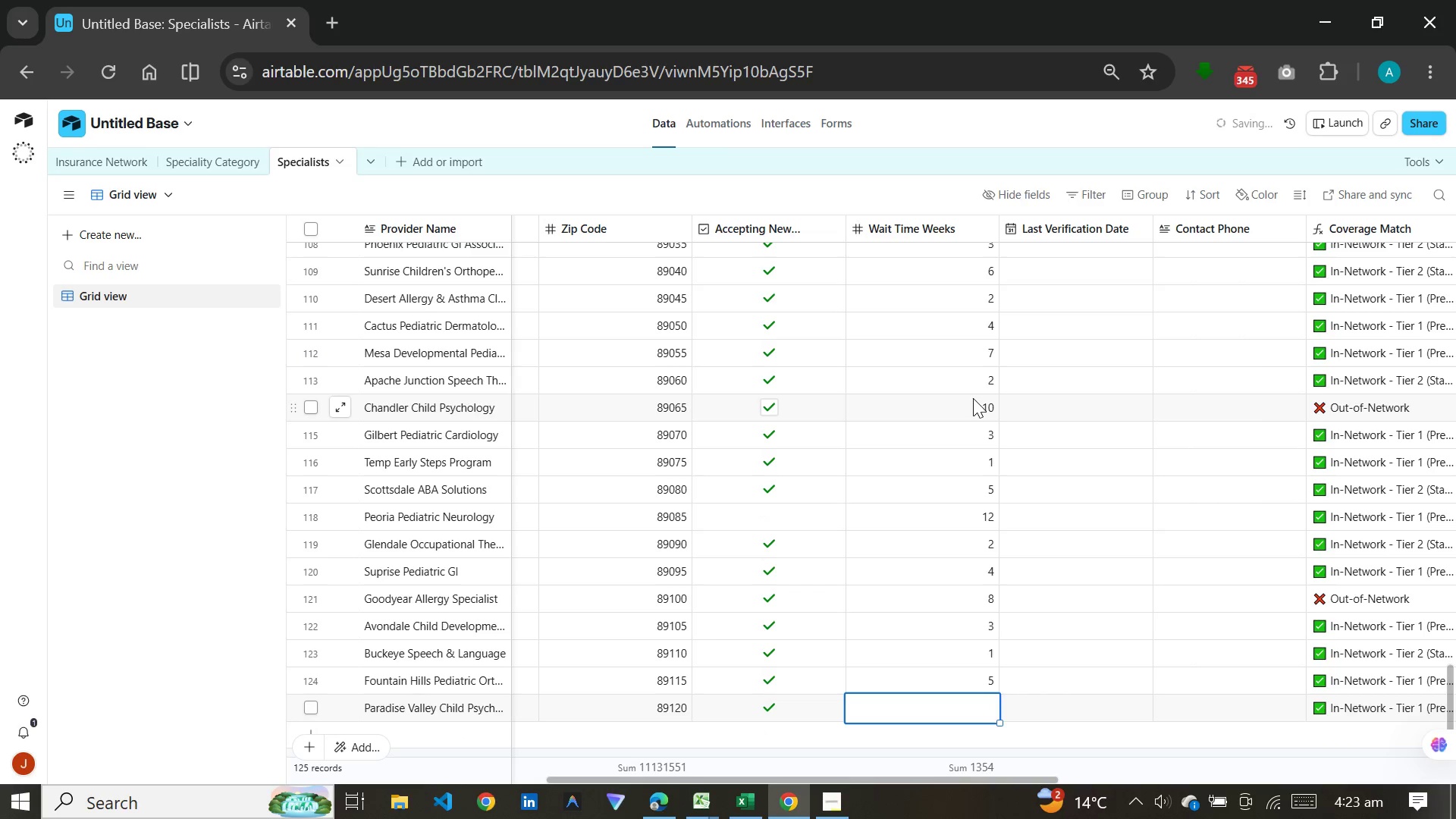 
key(2)
 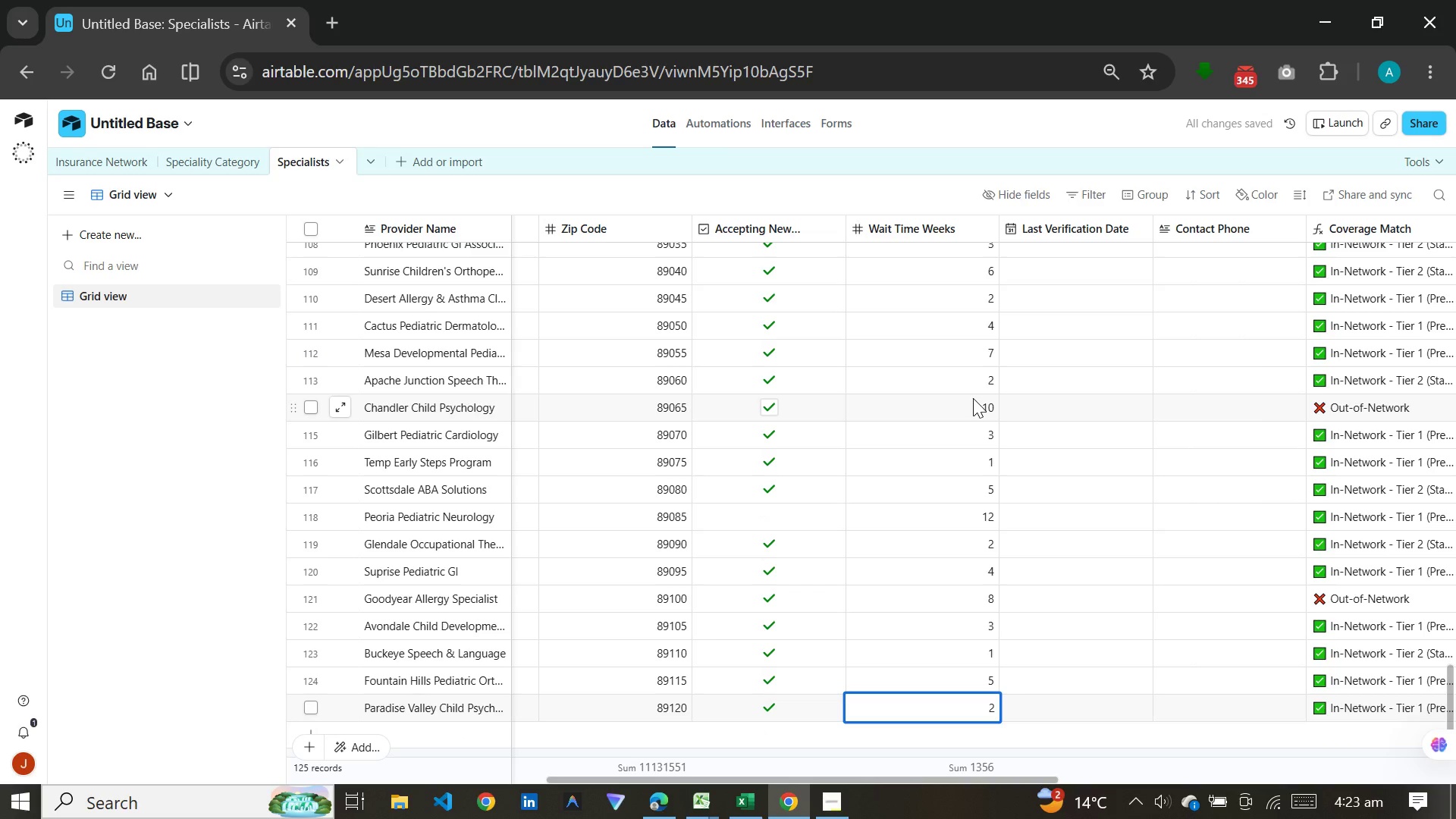 
scroll: coordinate [970, 410], scroll_direction: down, amount: 4.0
 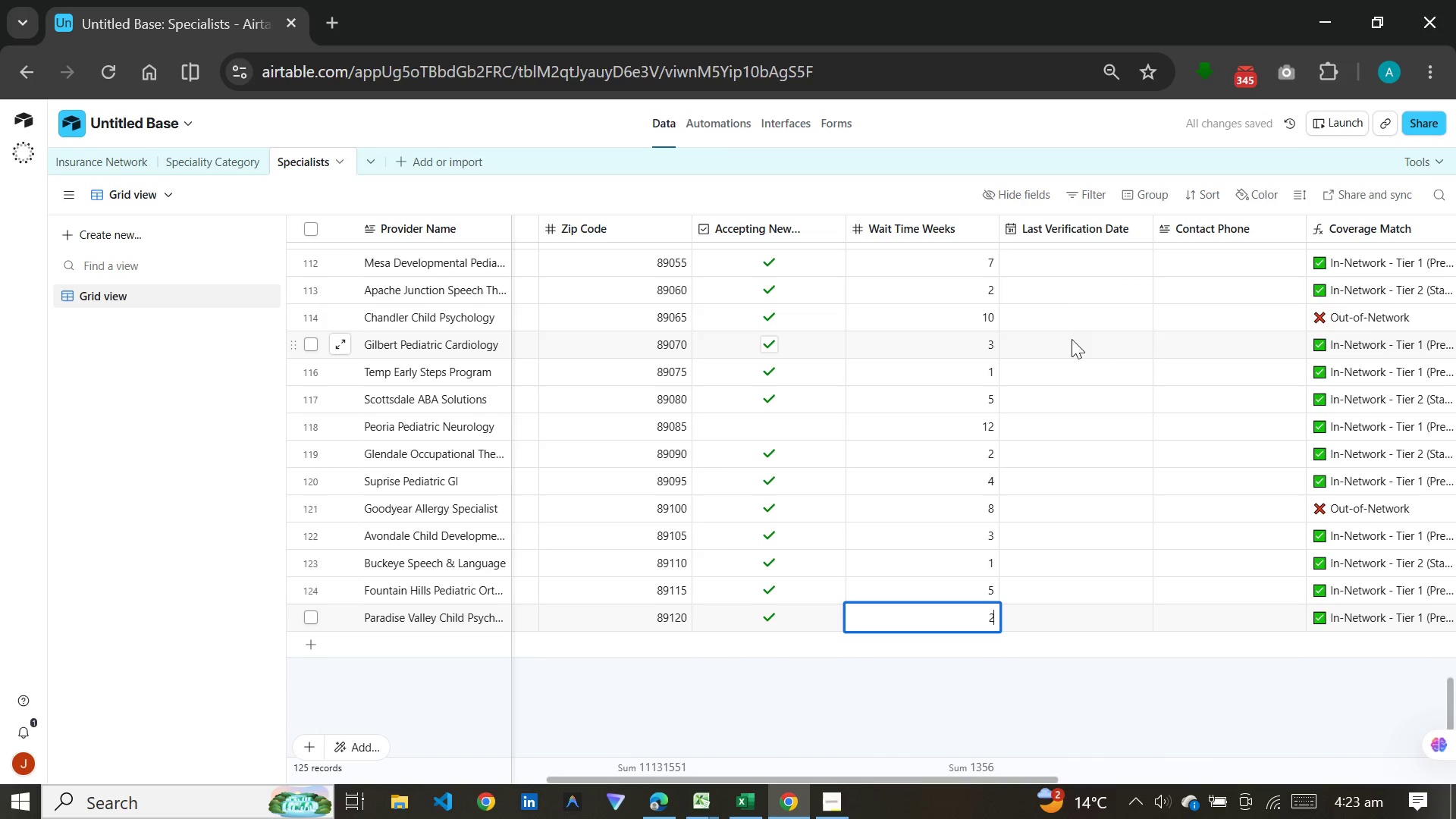 
scroll: coordinate [1072, 338], scroll_direction: up, amount: 10.0
 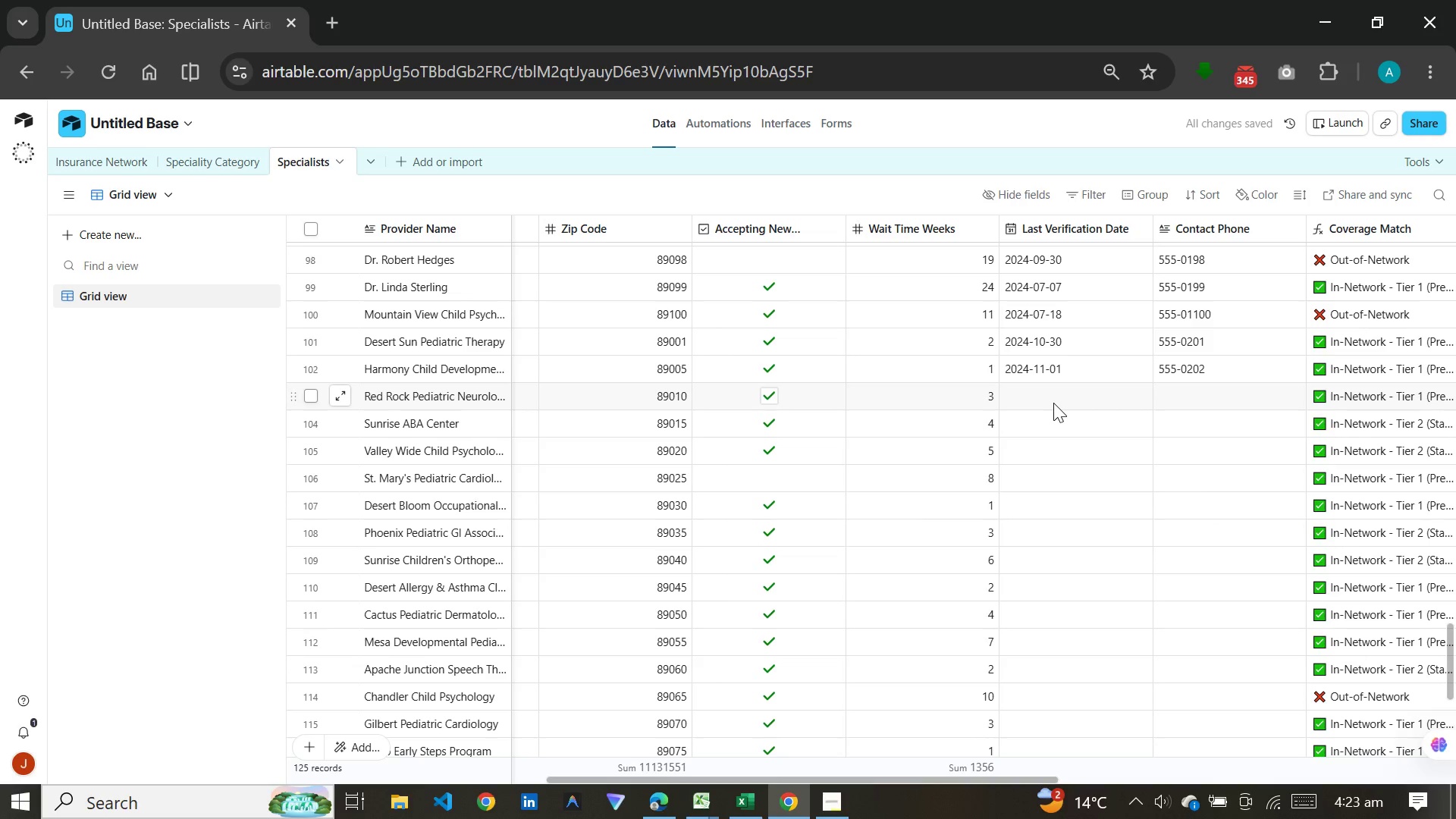 
left_click([1053, 403])
 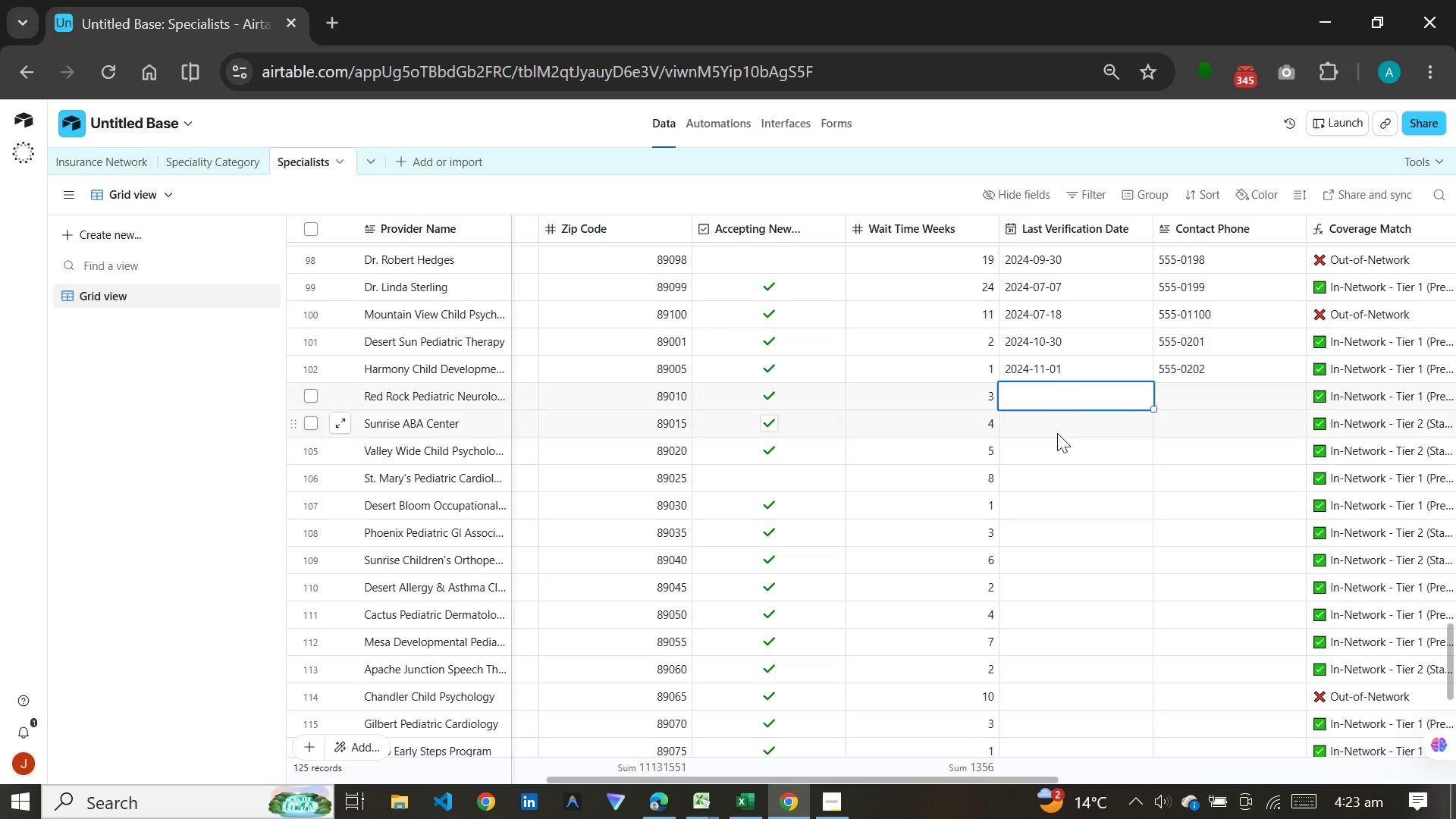 
scroll: coordinate [1049, 545], scroll_direction: down, amount: 9.0
 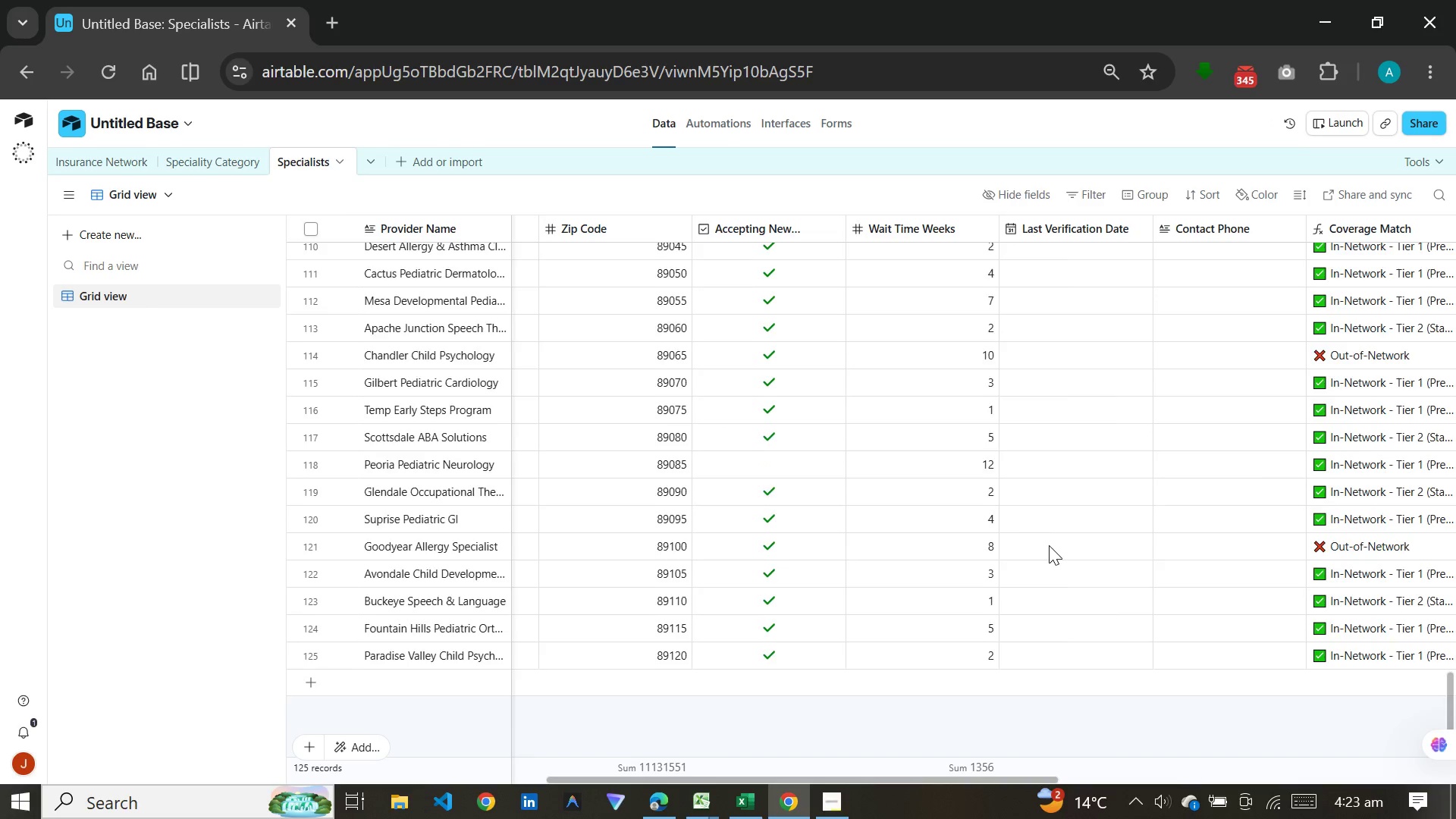 
scroll: coordinate [1049, 545], scroll_direction: up, amount: 7.0
 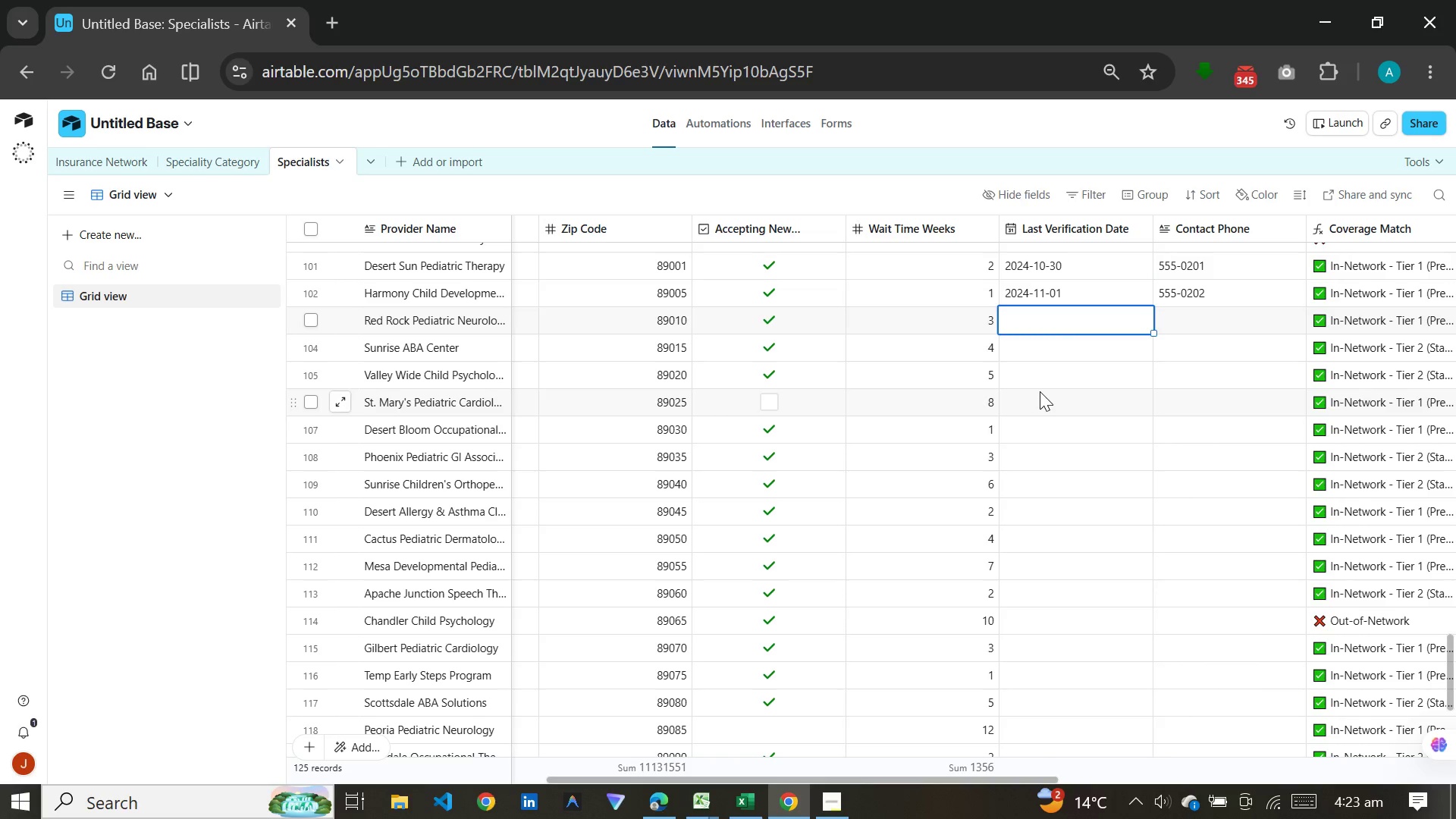 
wait(13.65)
 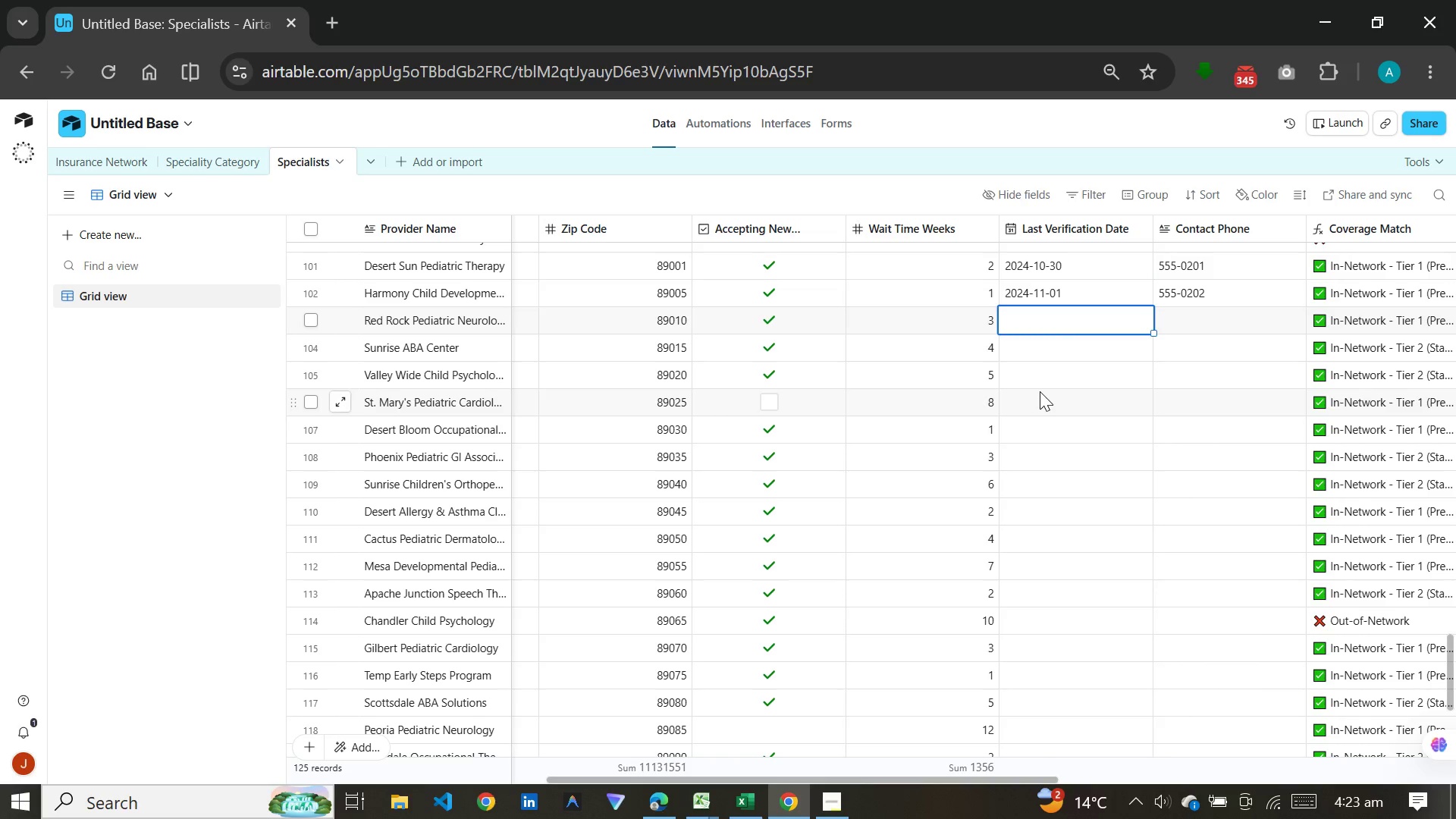 
left_click([1050, 328])
 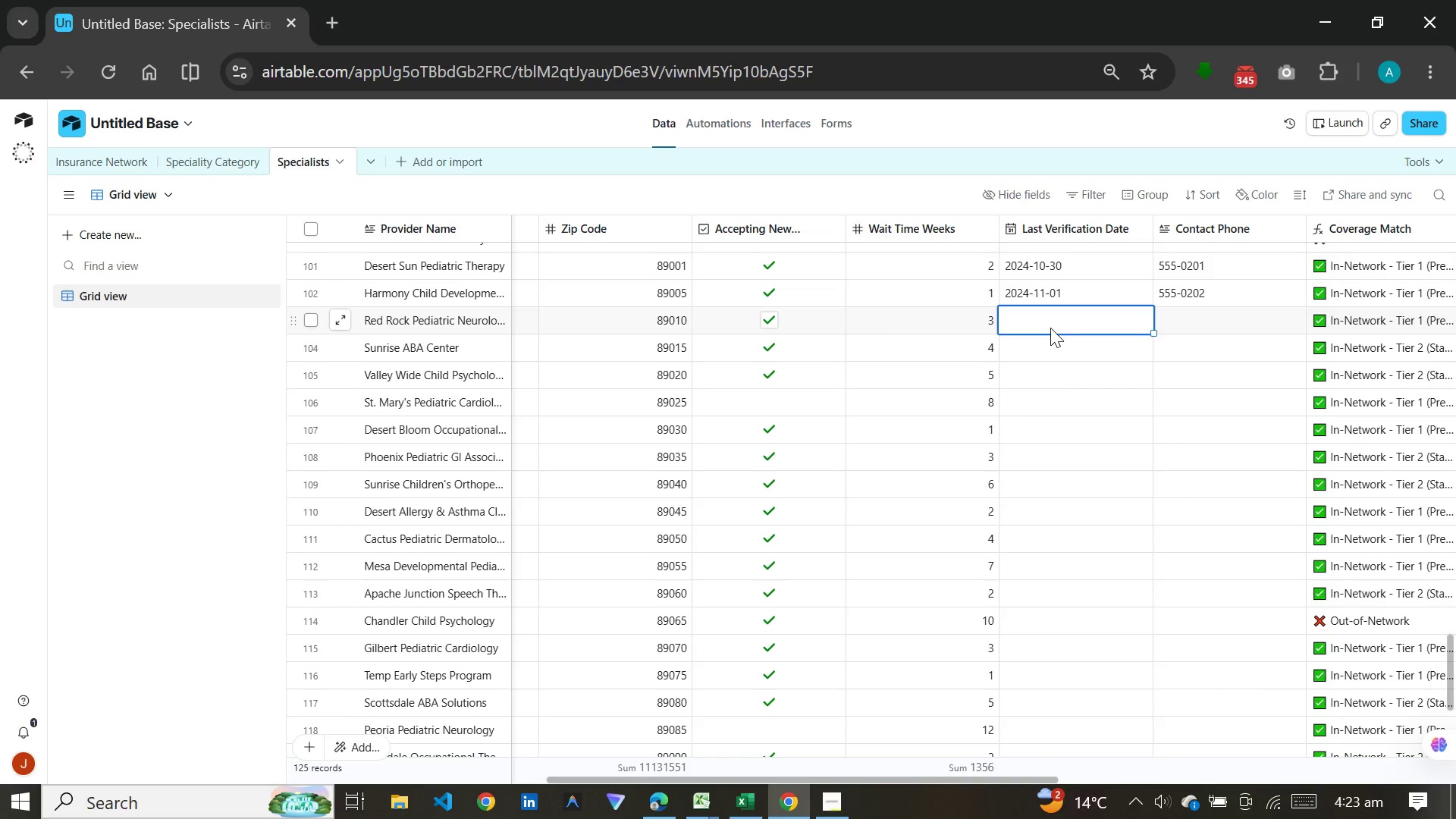 
type(2024-10-28)
 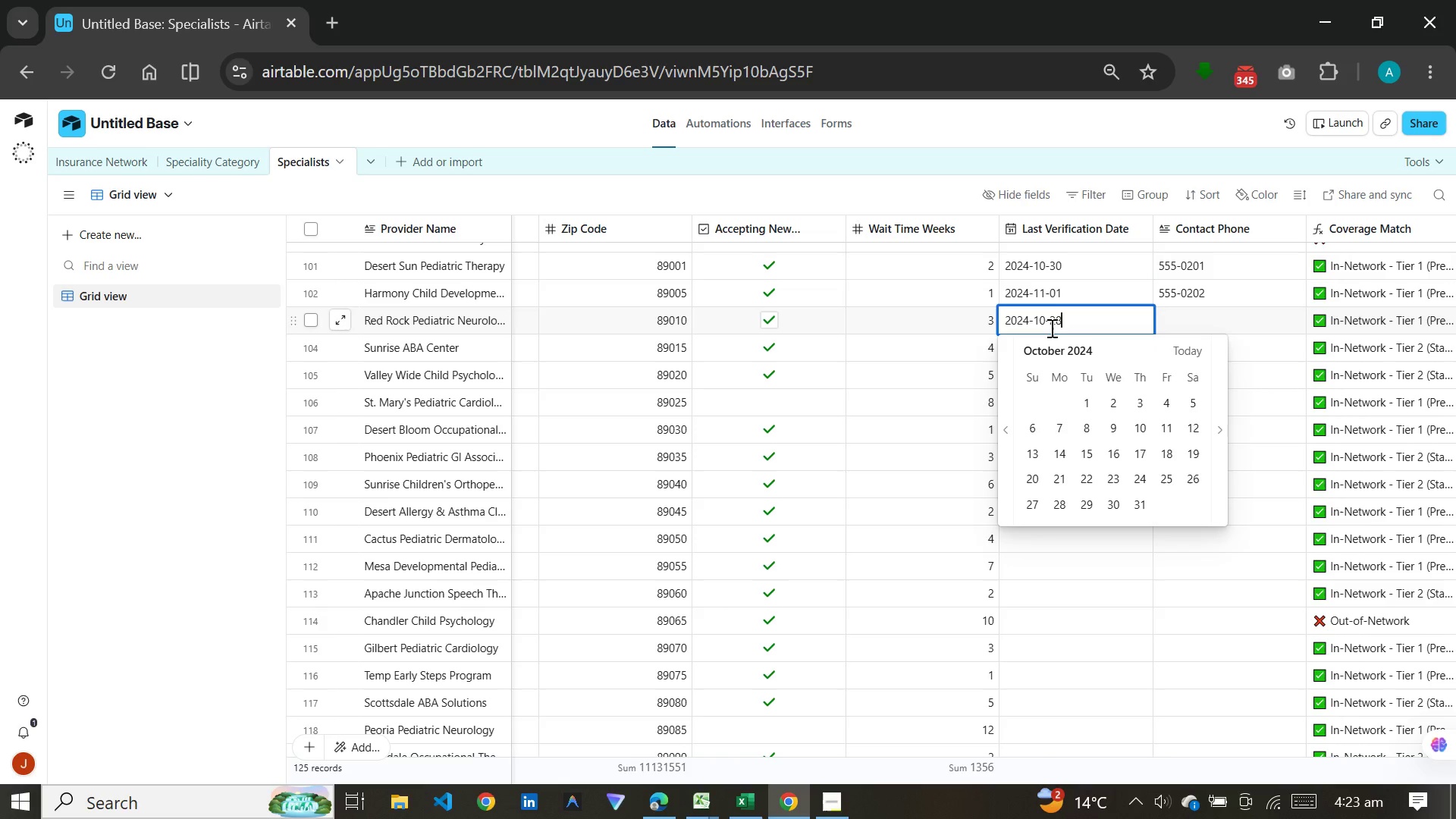 
key(Enter)
 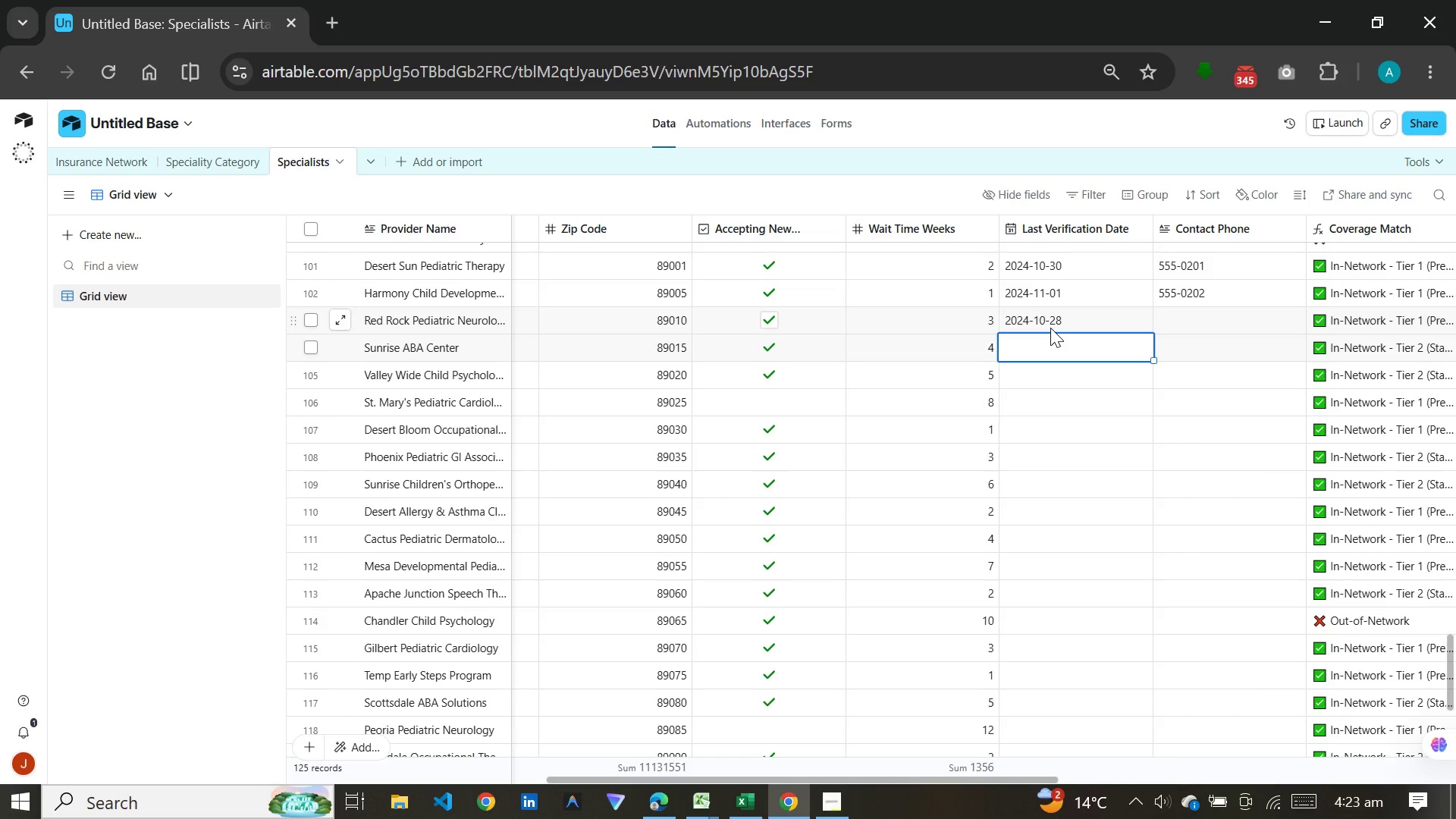 
wait(14.88)
 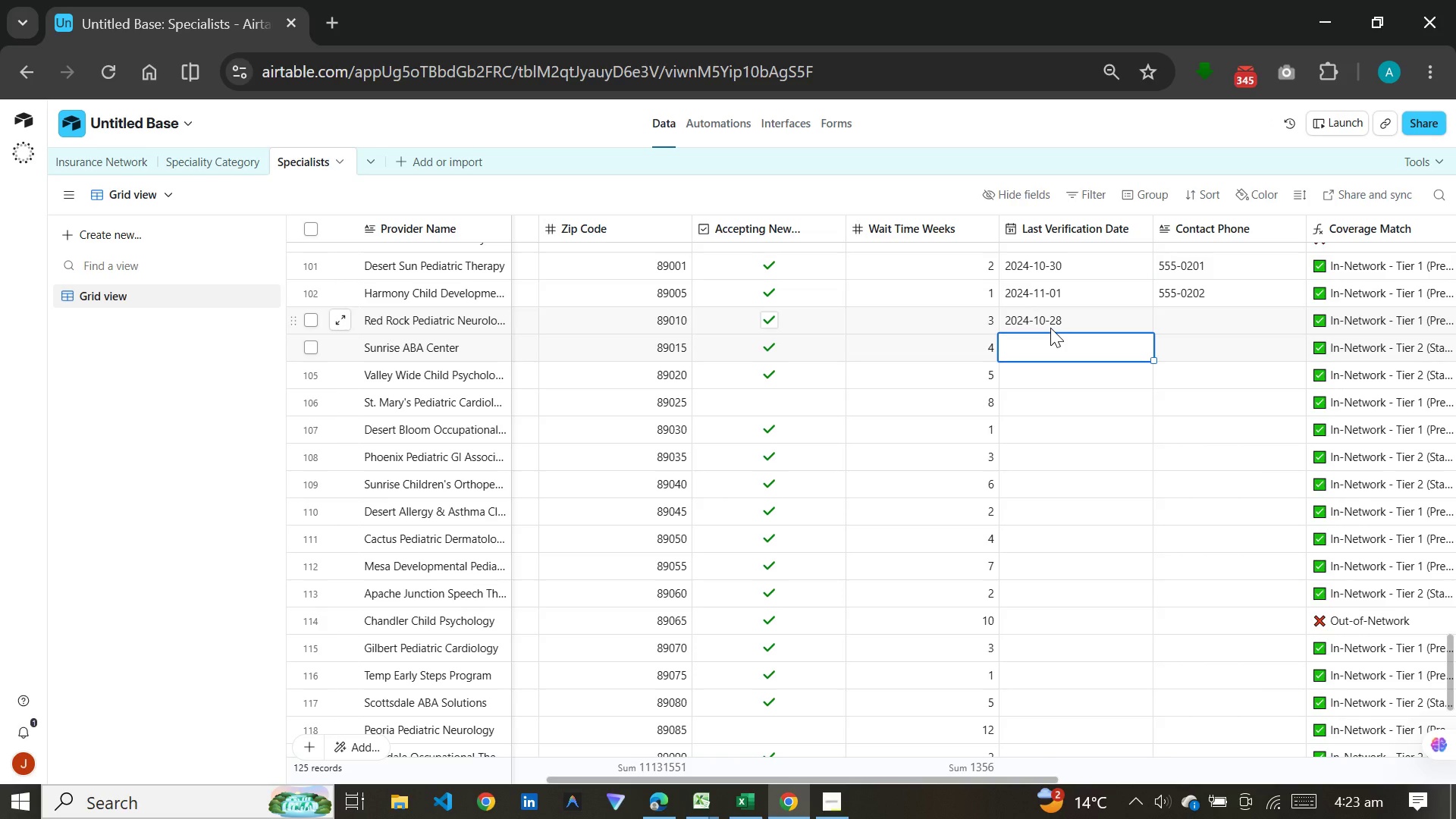 
type(2026)
key(Backspace)
type(4-10-25)
 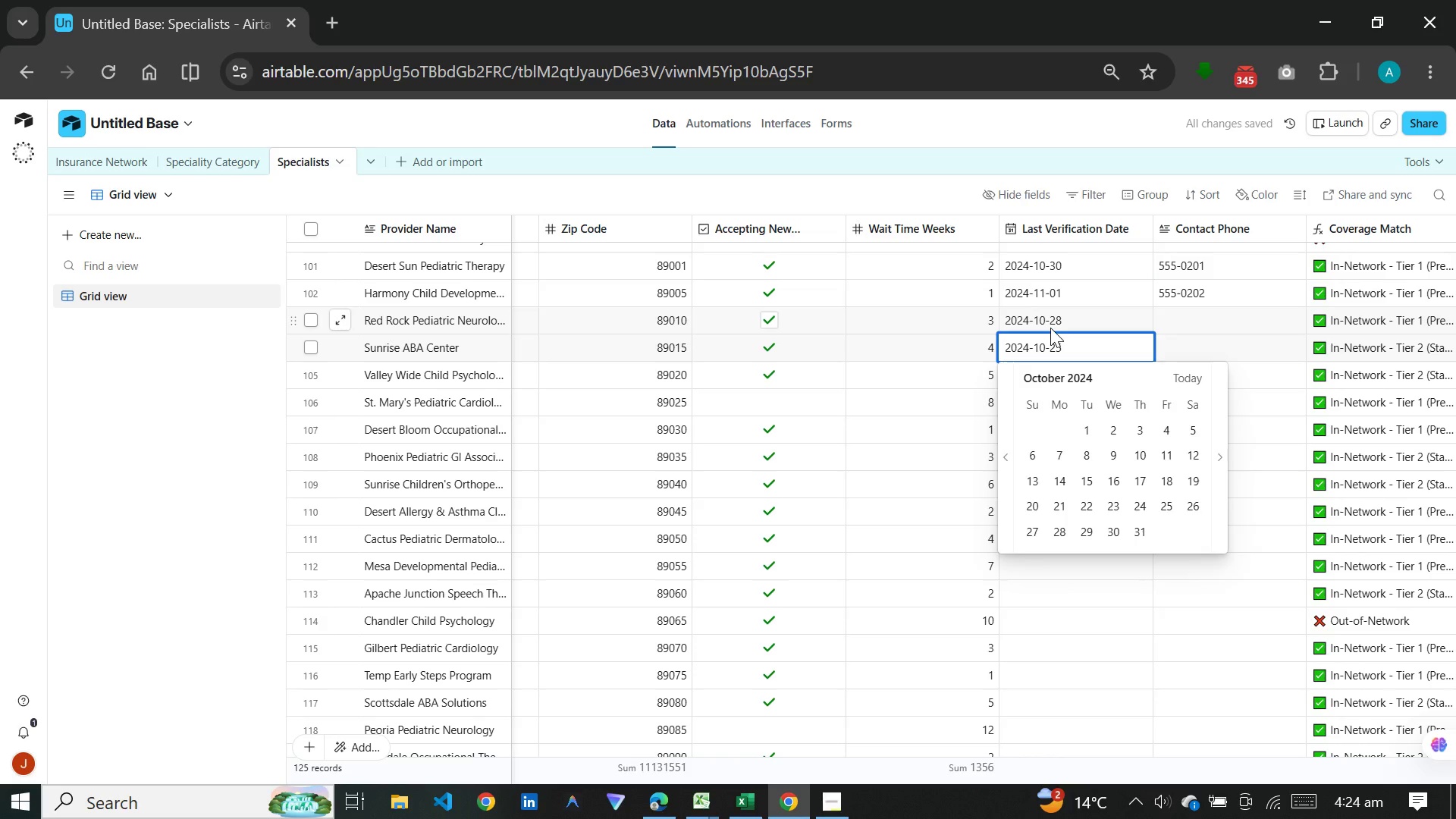 
key(Enter)
 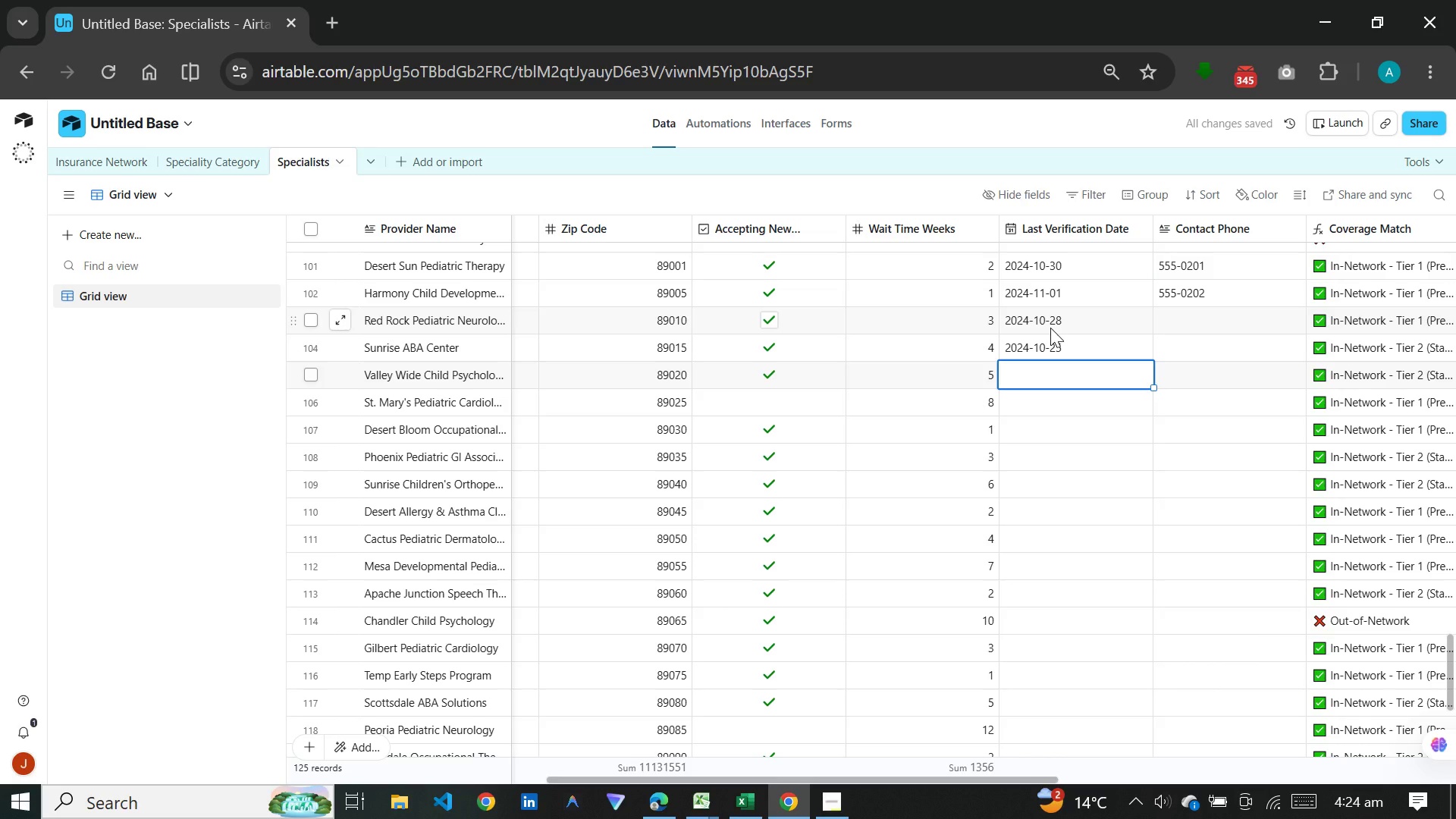 
type(2024-10-22)
 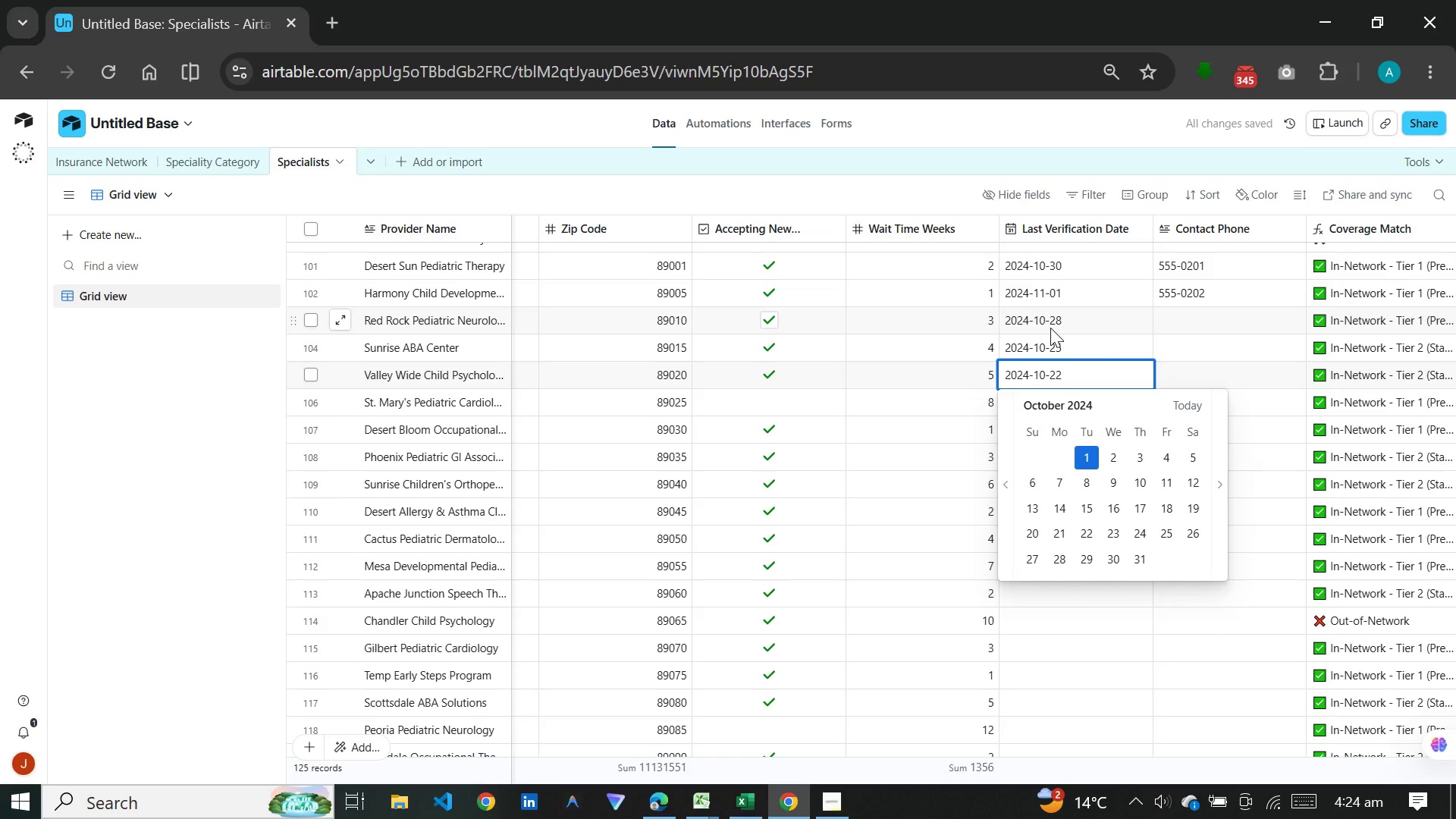 
key(Enter)
 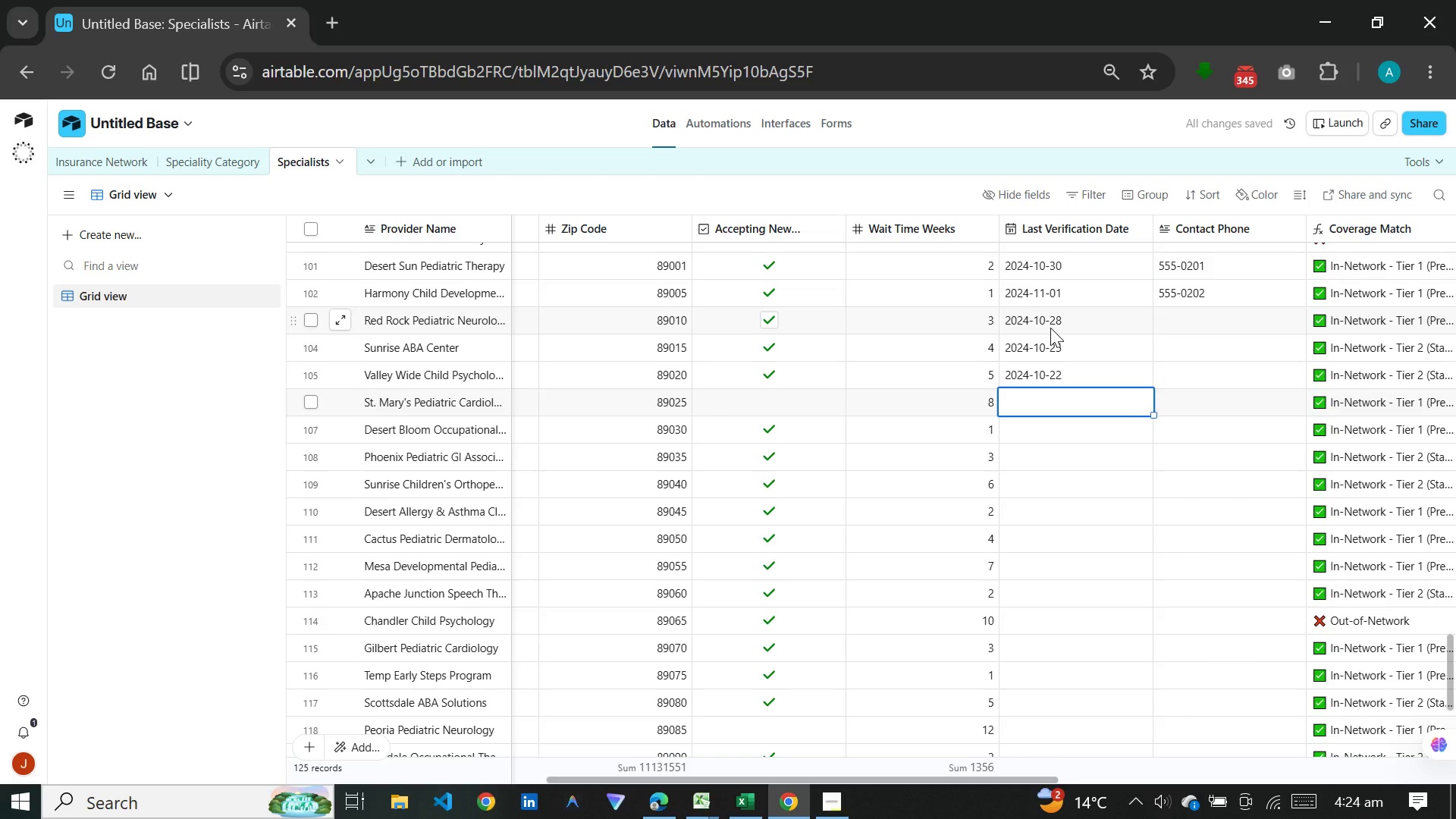 
type(2024-09-15)
 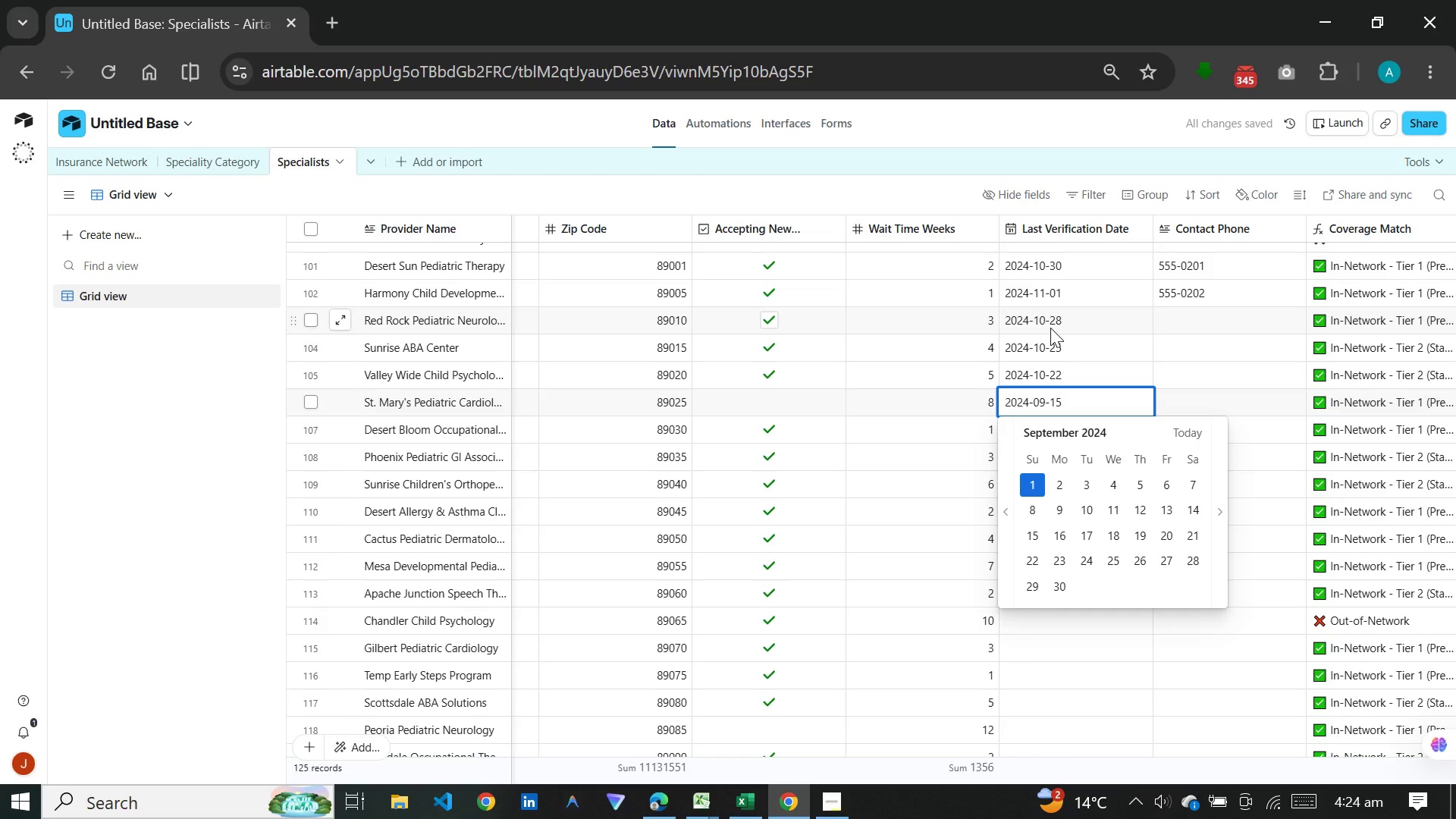 
key(Enter)
 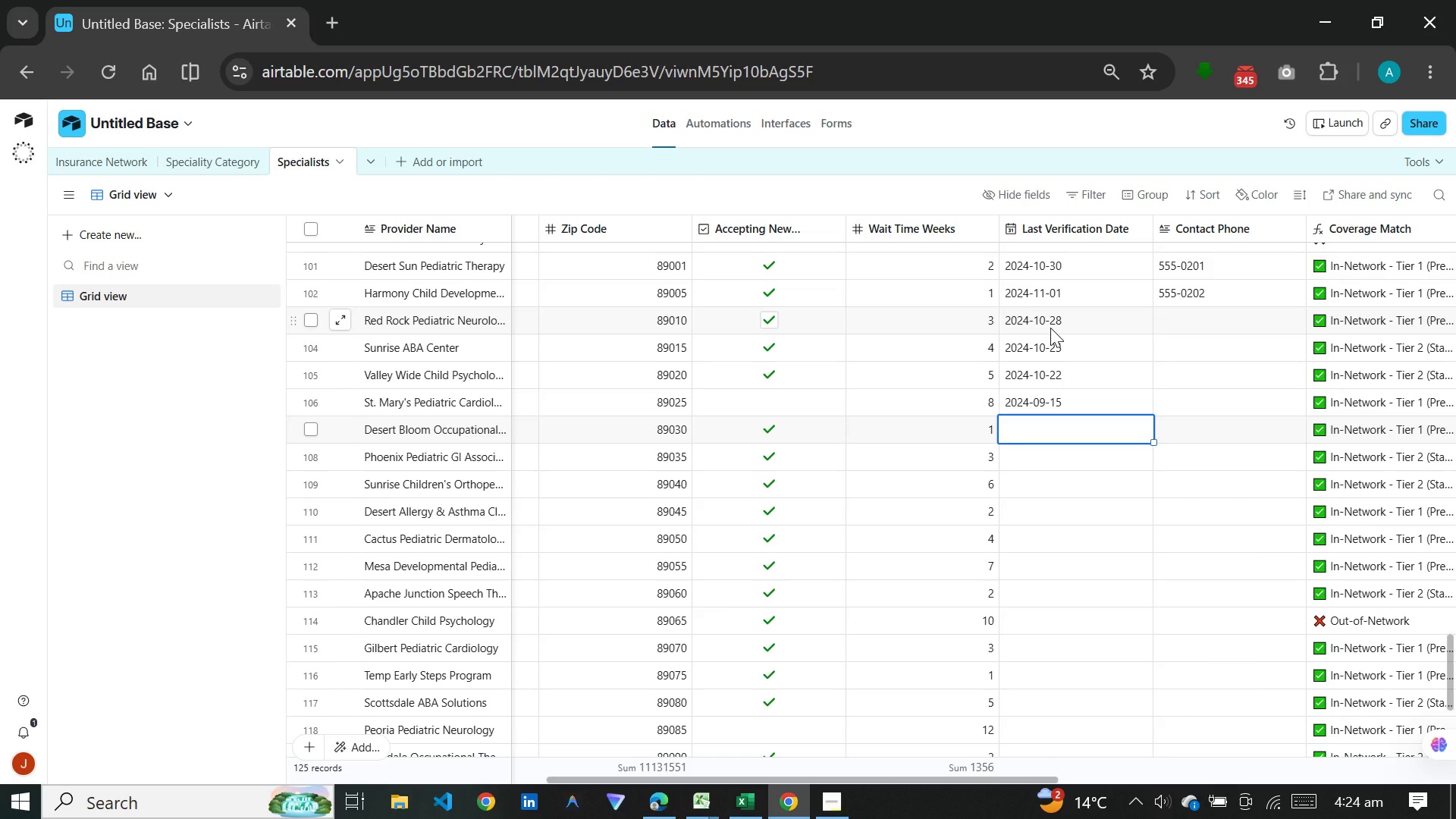 
wait(14.34)
 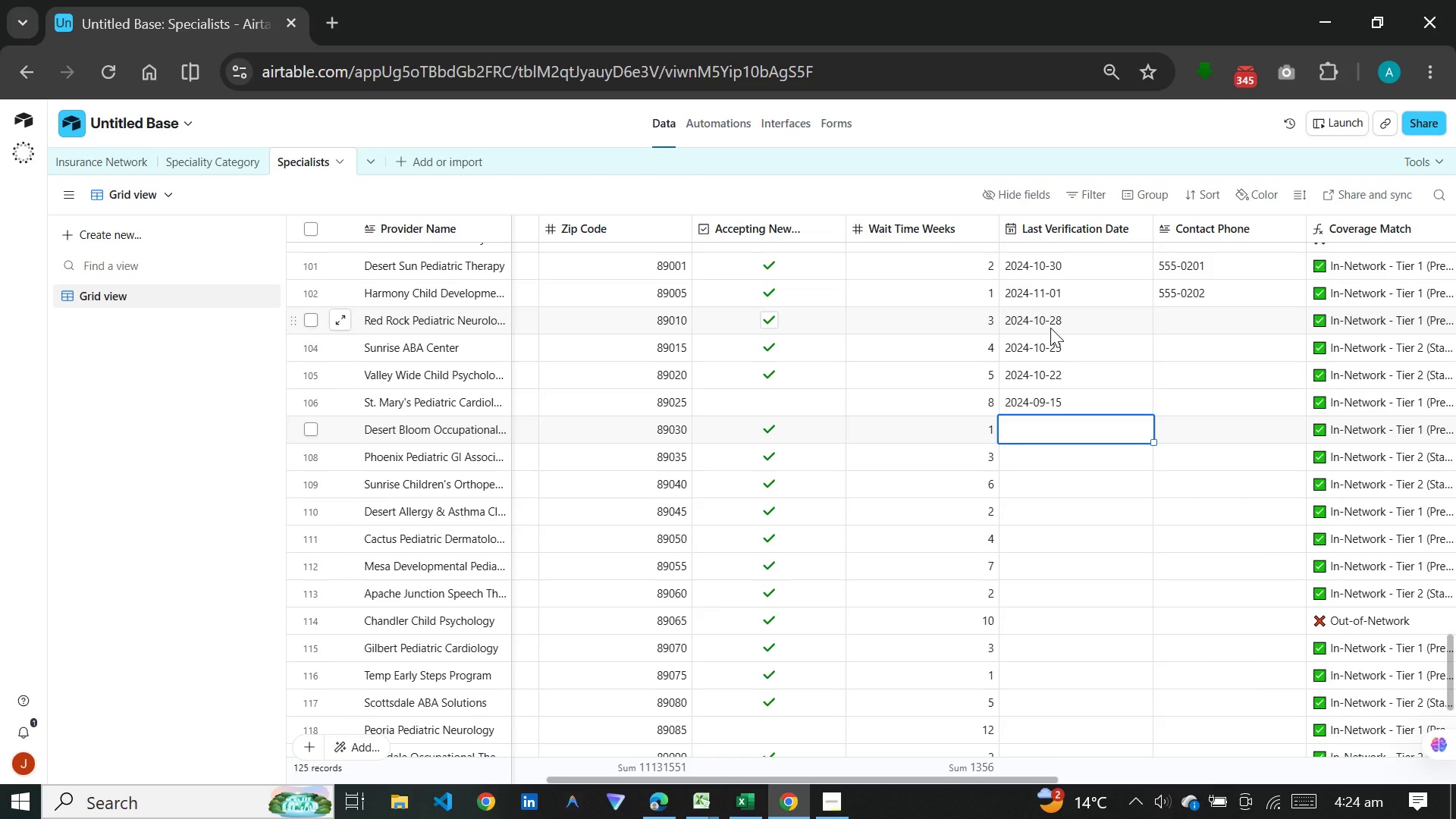 
type(2024-10-31)
 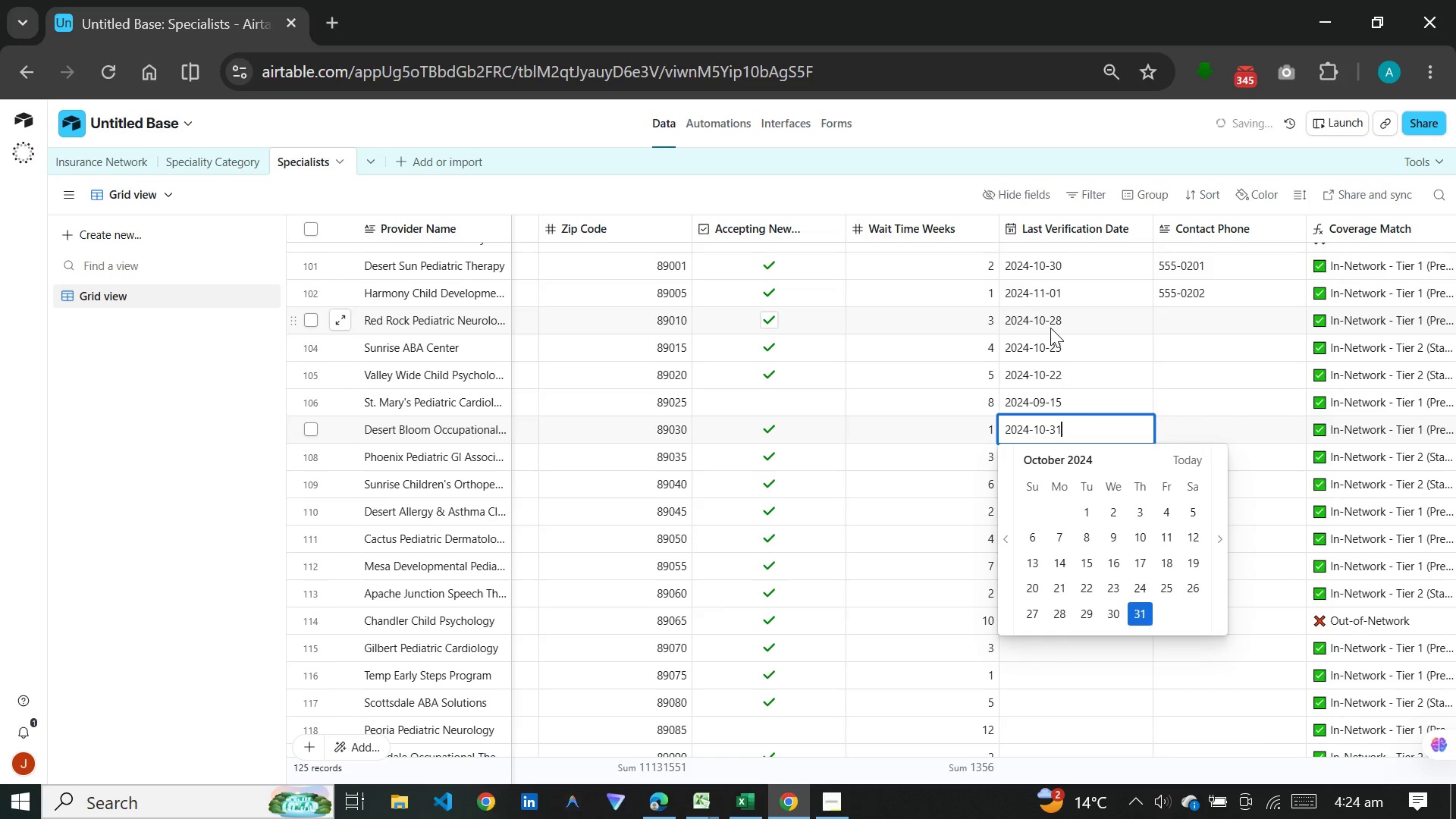 
key(Enter)
 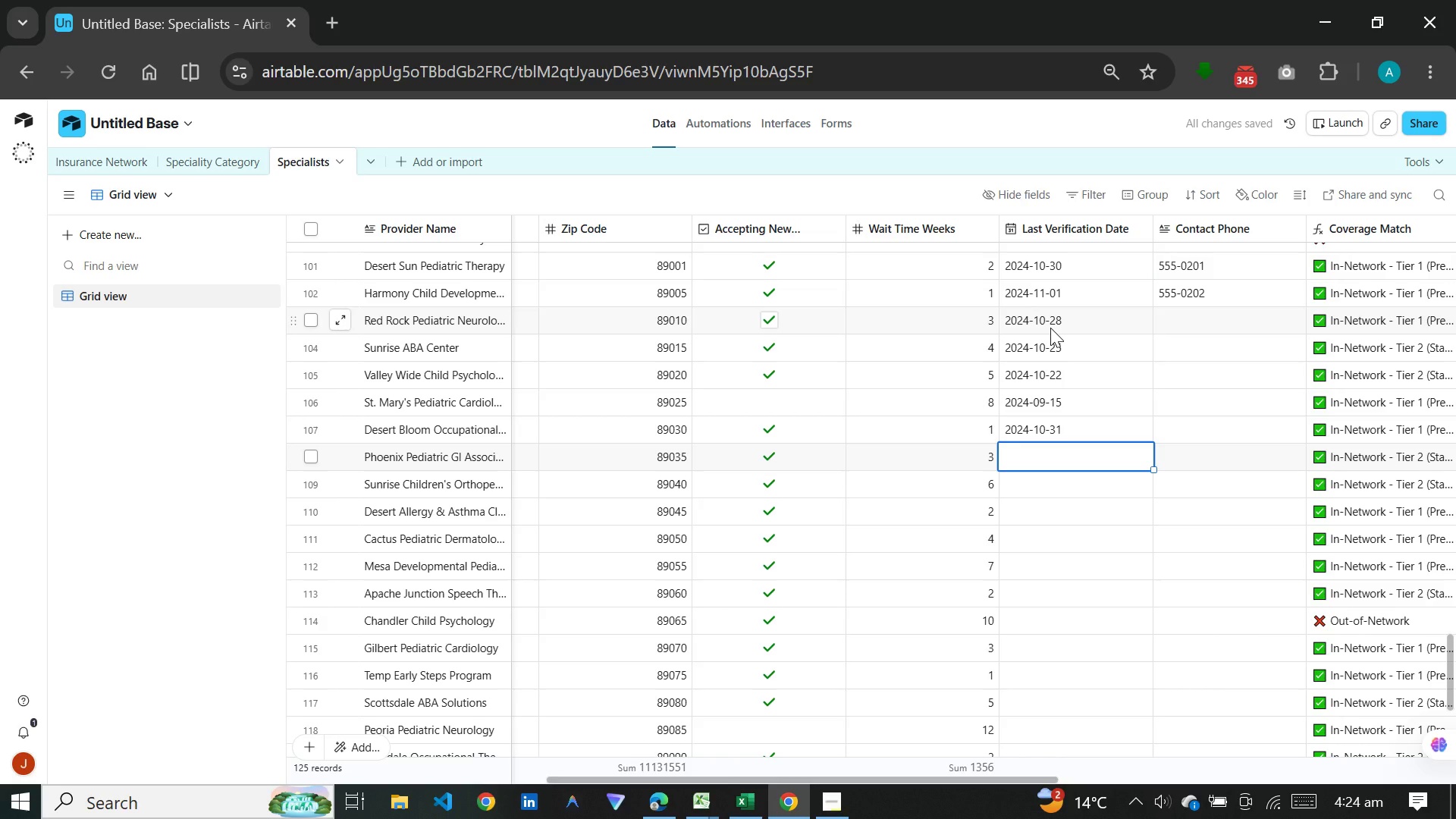 
type(2024-10-)
 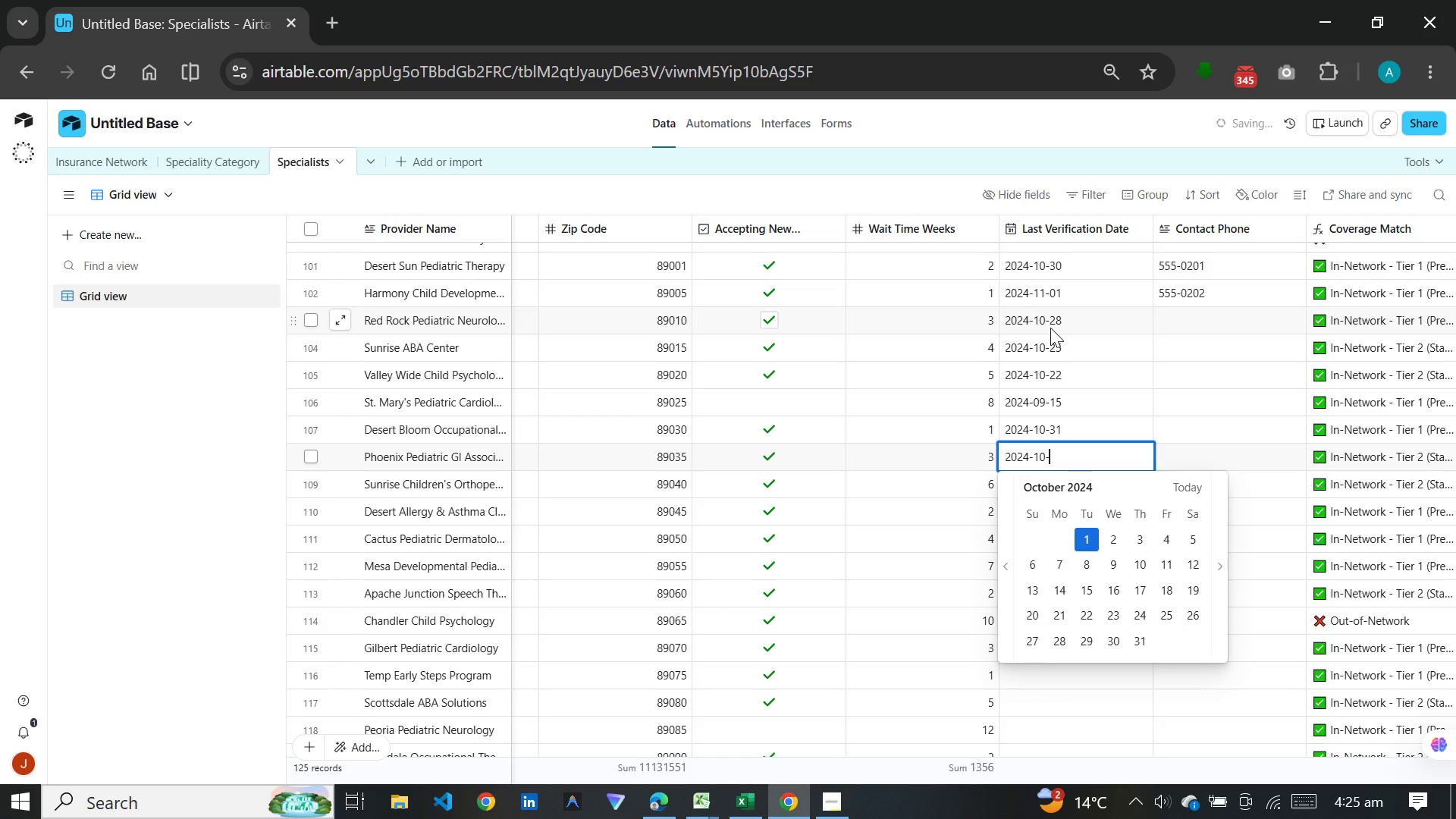 
type(20)
 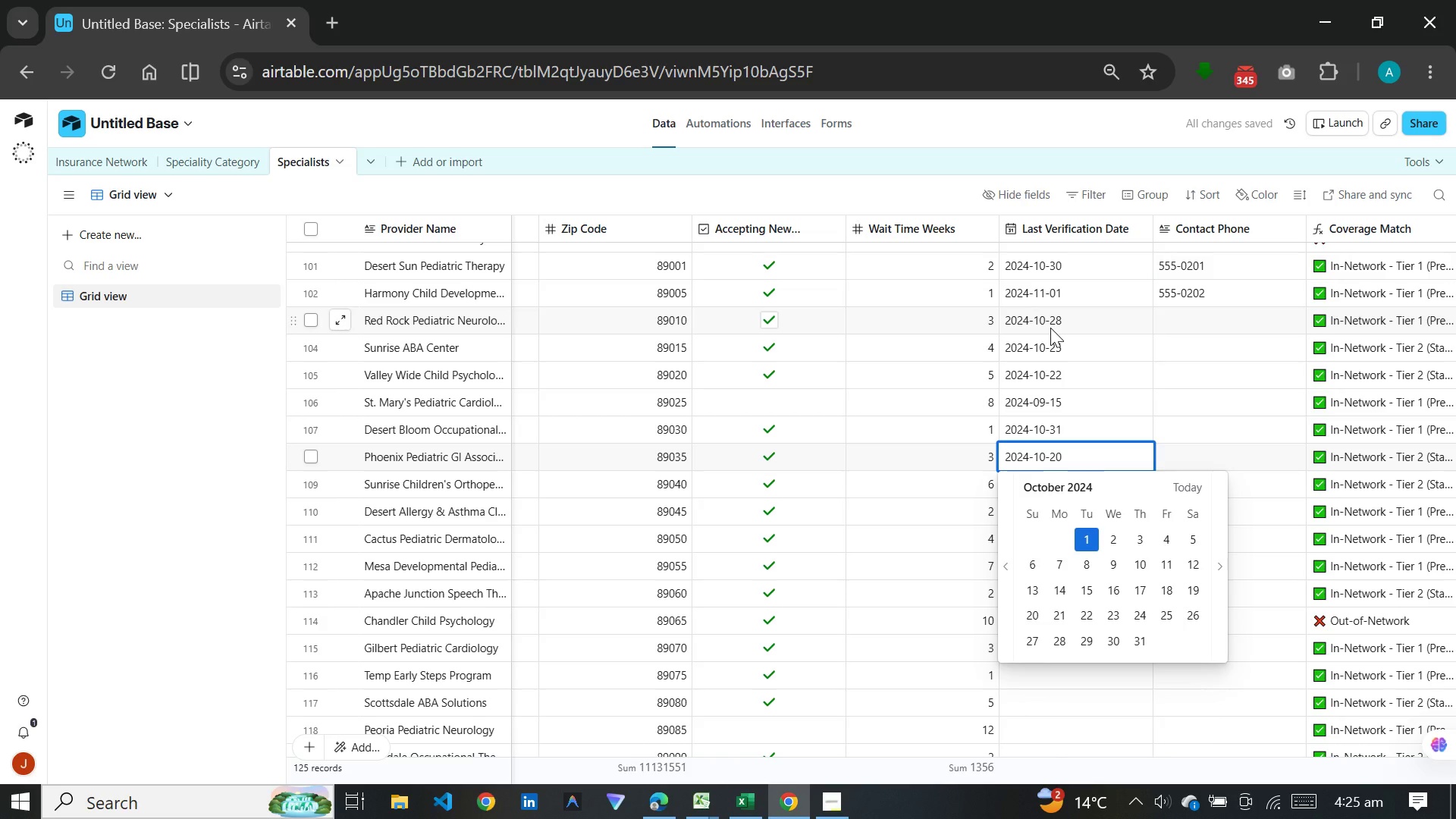 
key(Enter)
 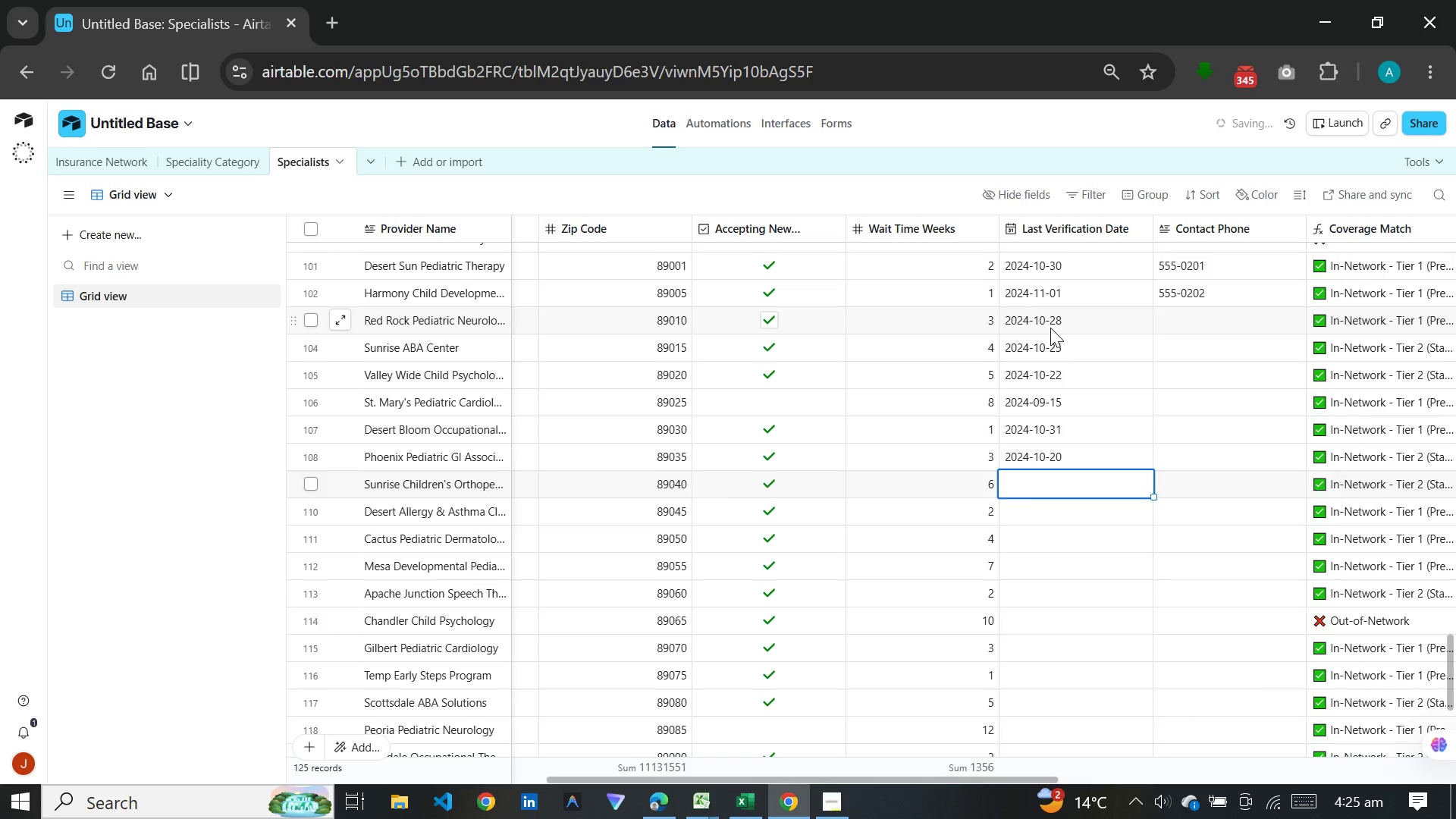 
type(2024-10-18)
 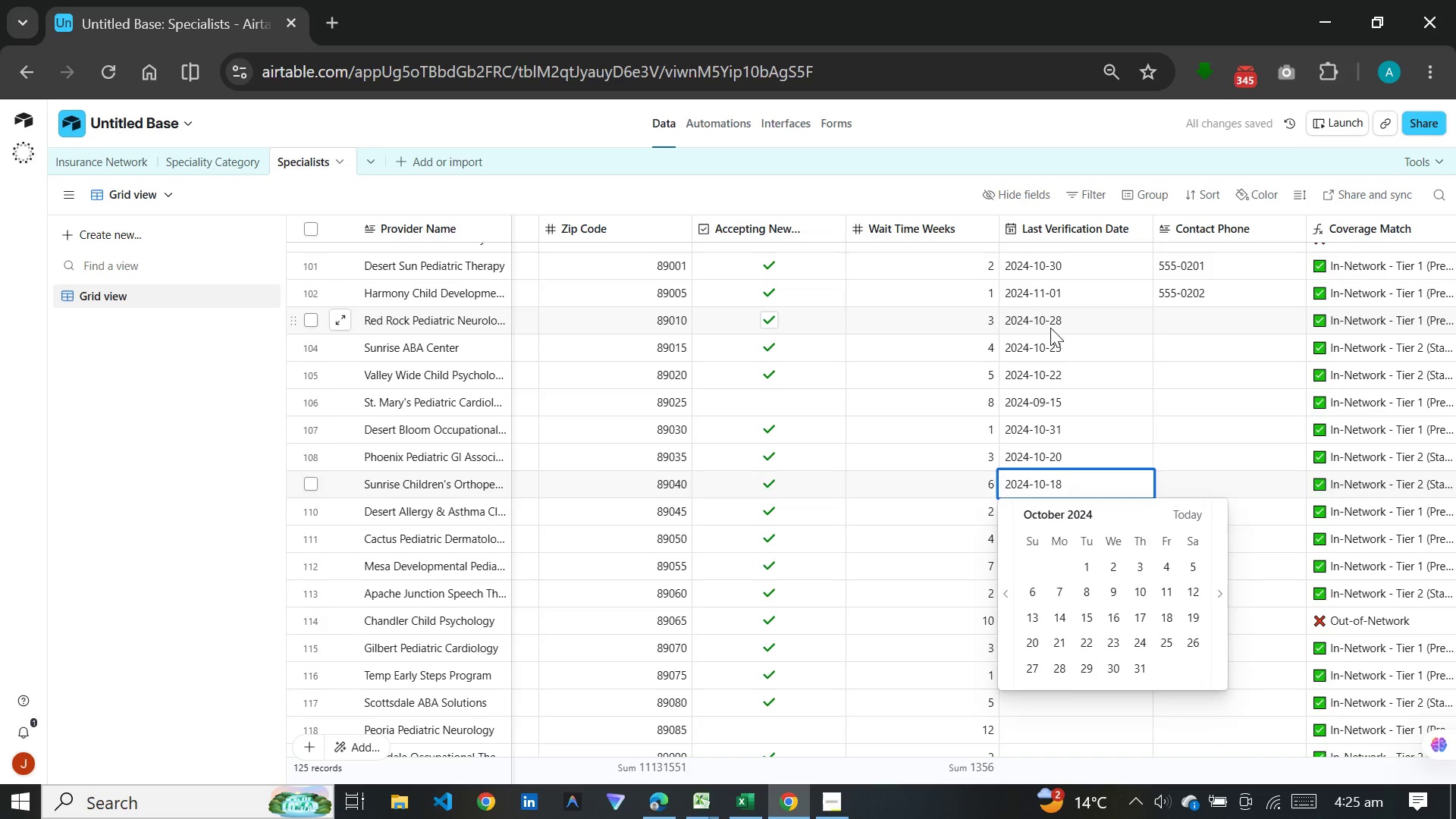 
key(Enter)
 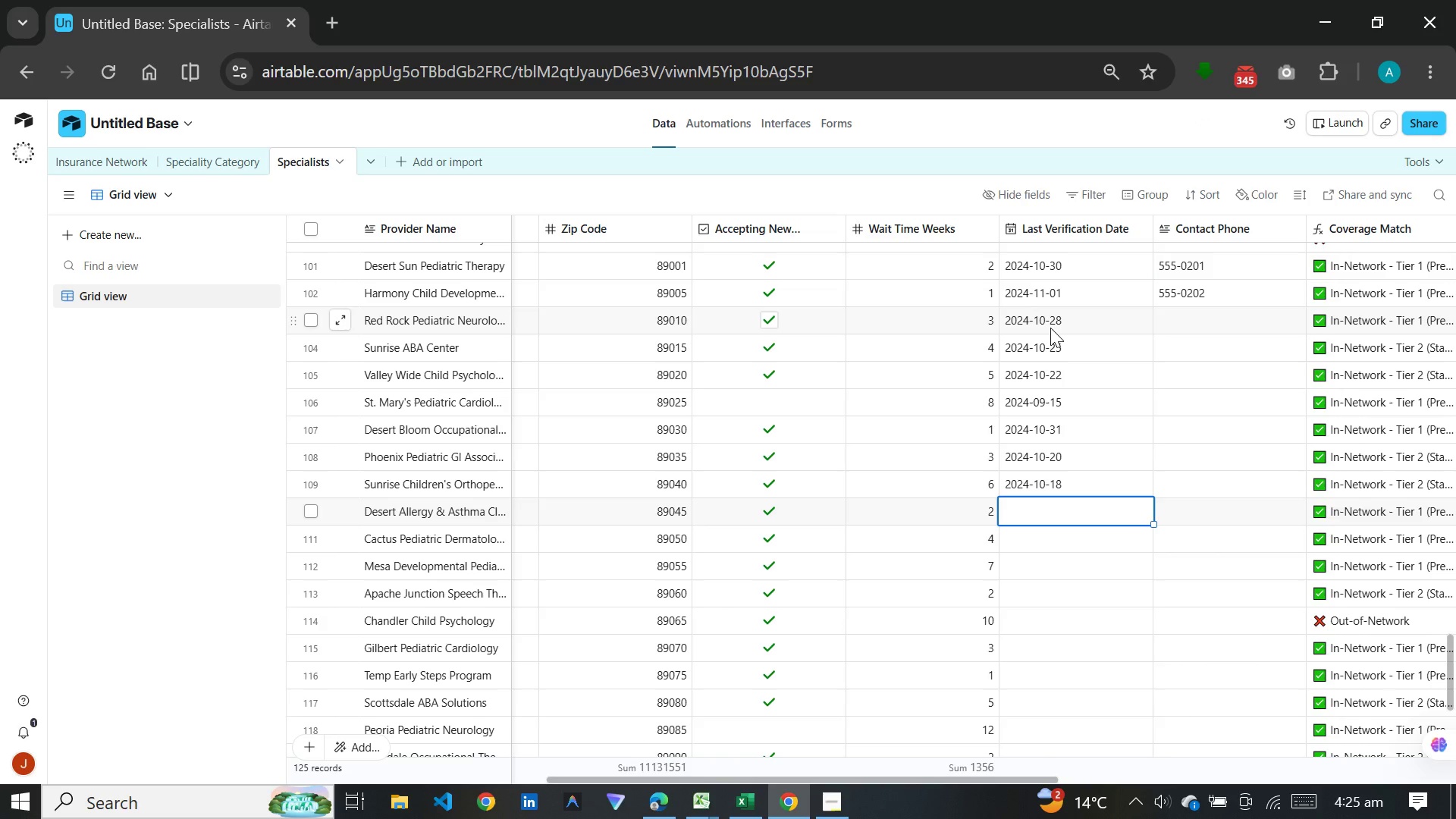 
wait(12.16)
 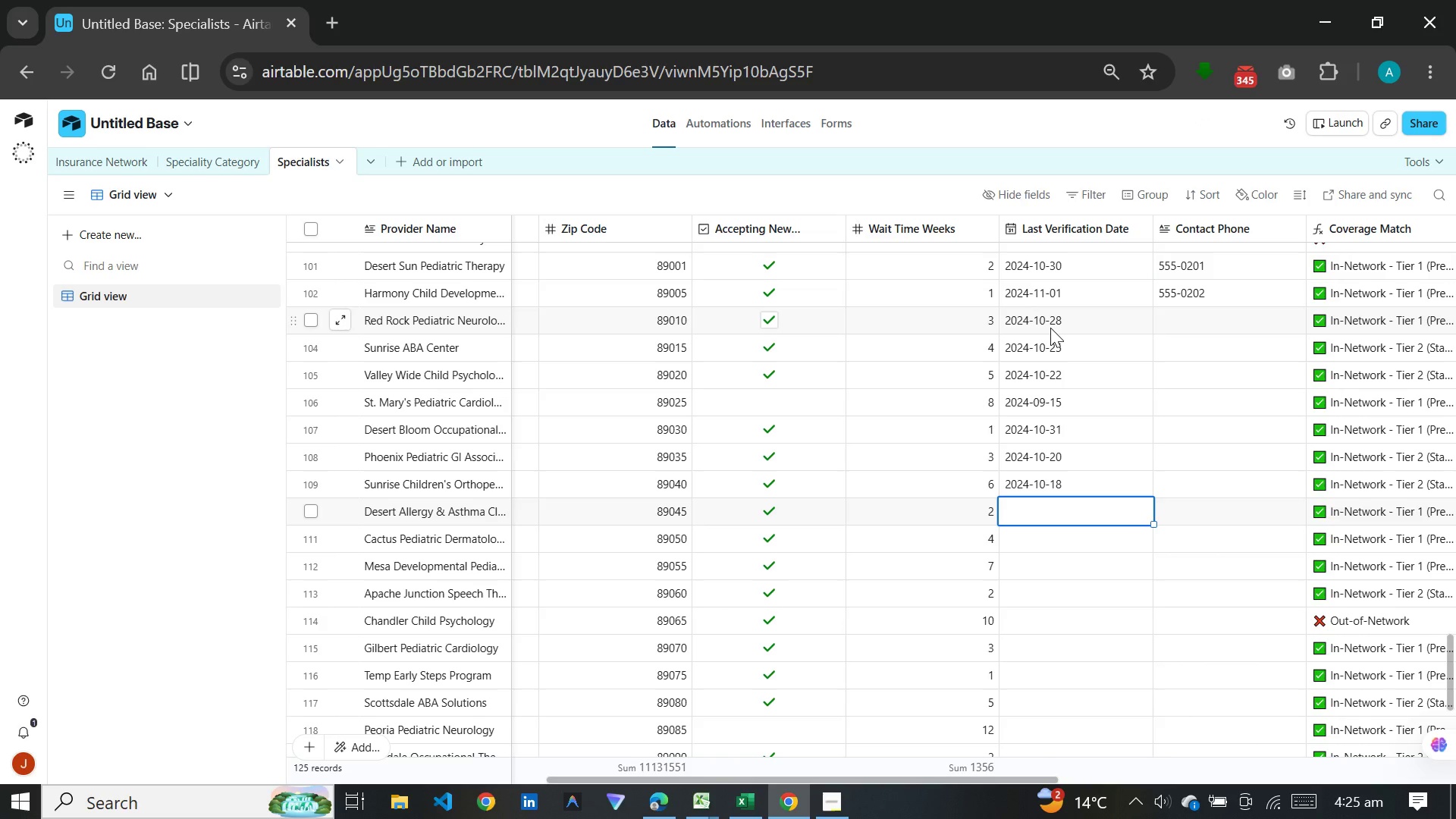 
type(2024-10-)
key(Backspace)
key(Backspace)
type(1-02)
 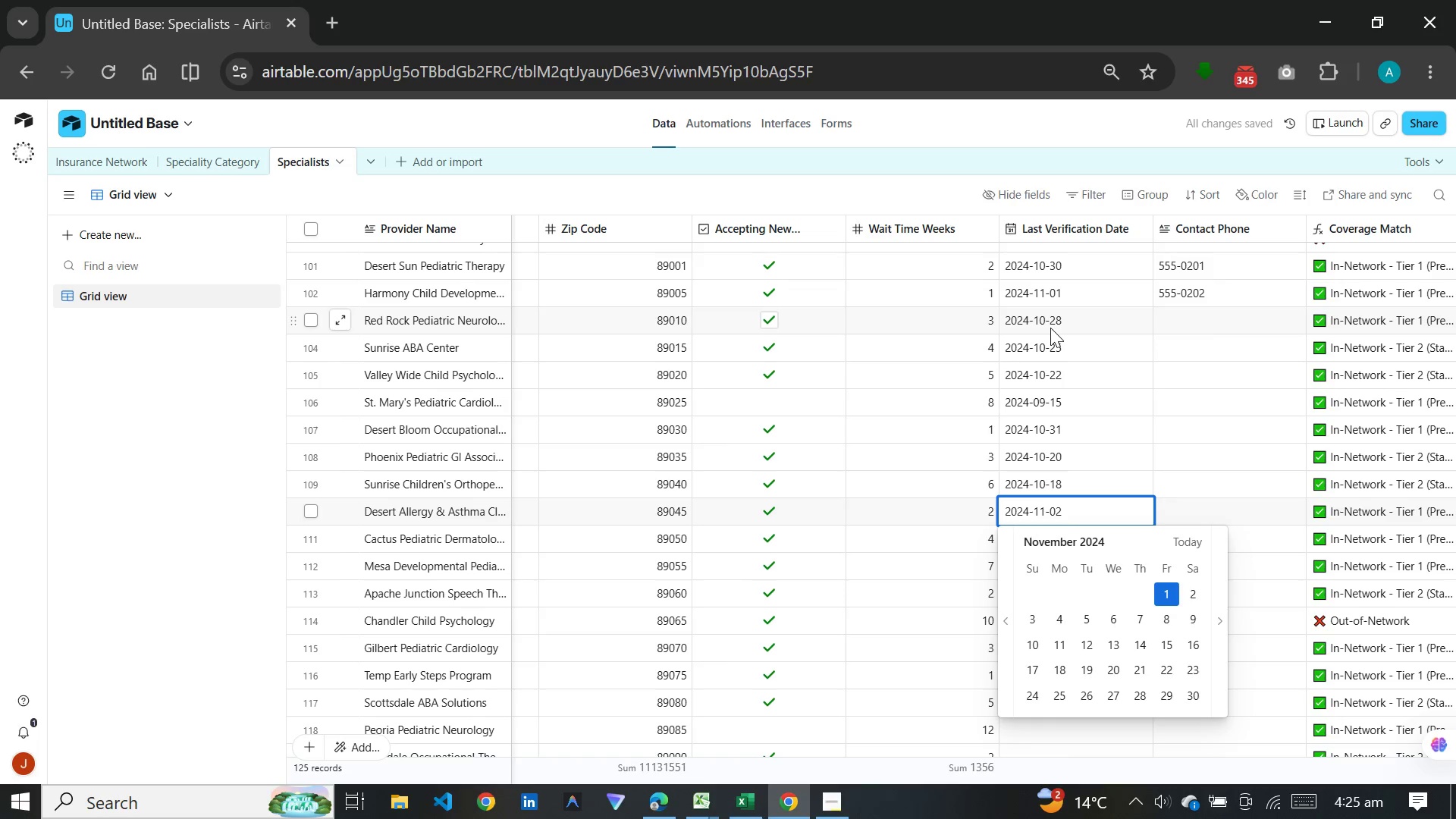 
key(Enter)
 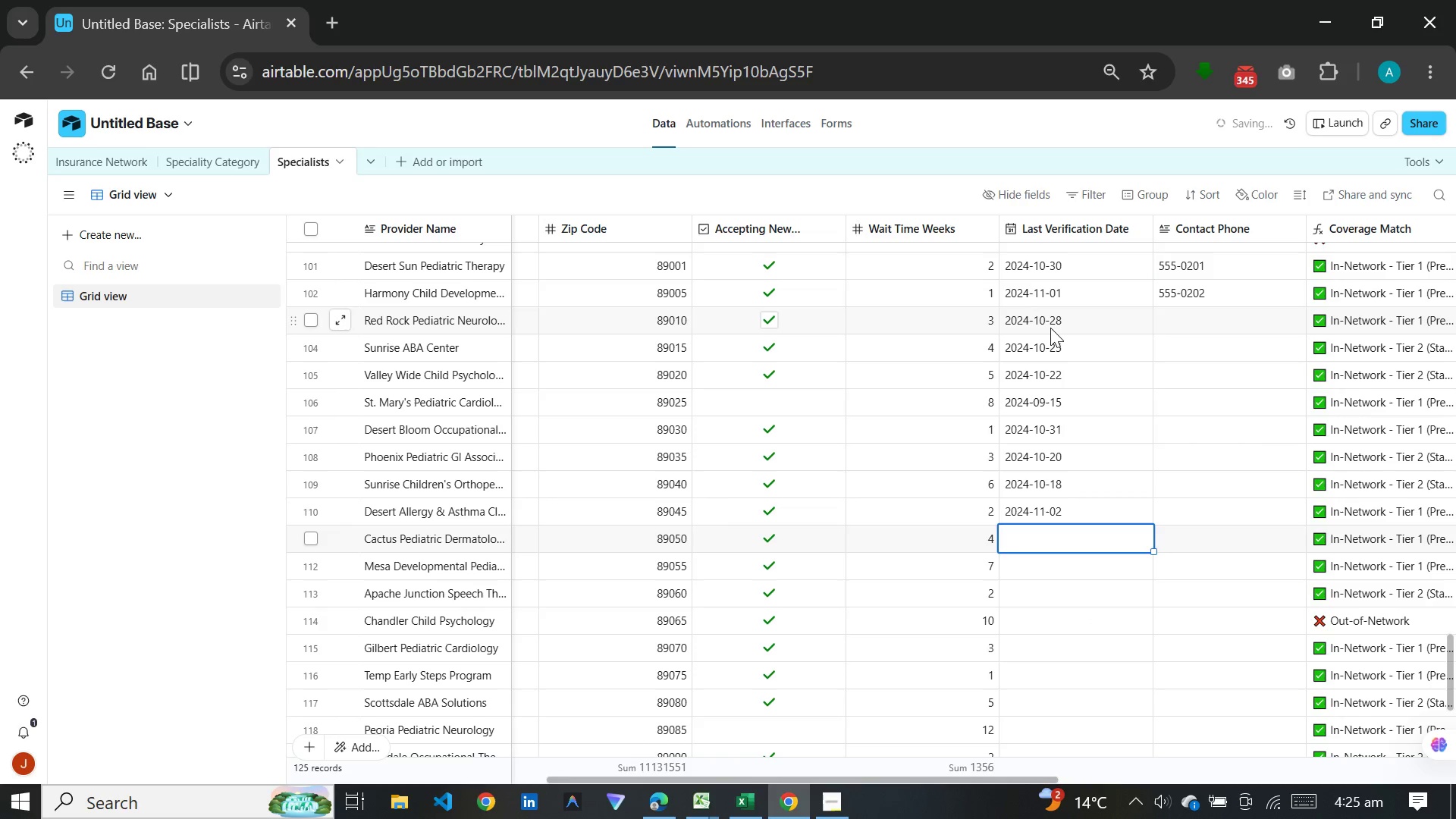 
type(2024-10-27)
 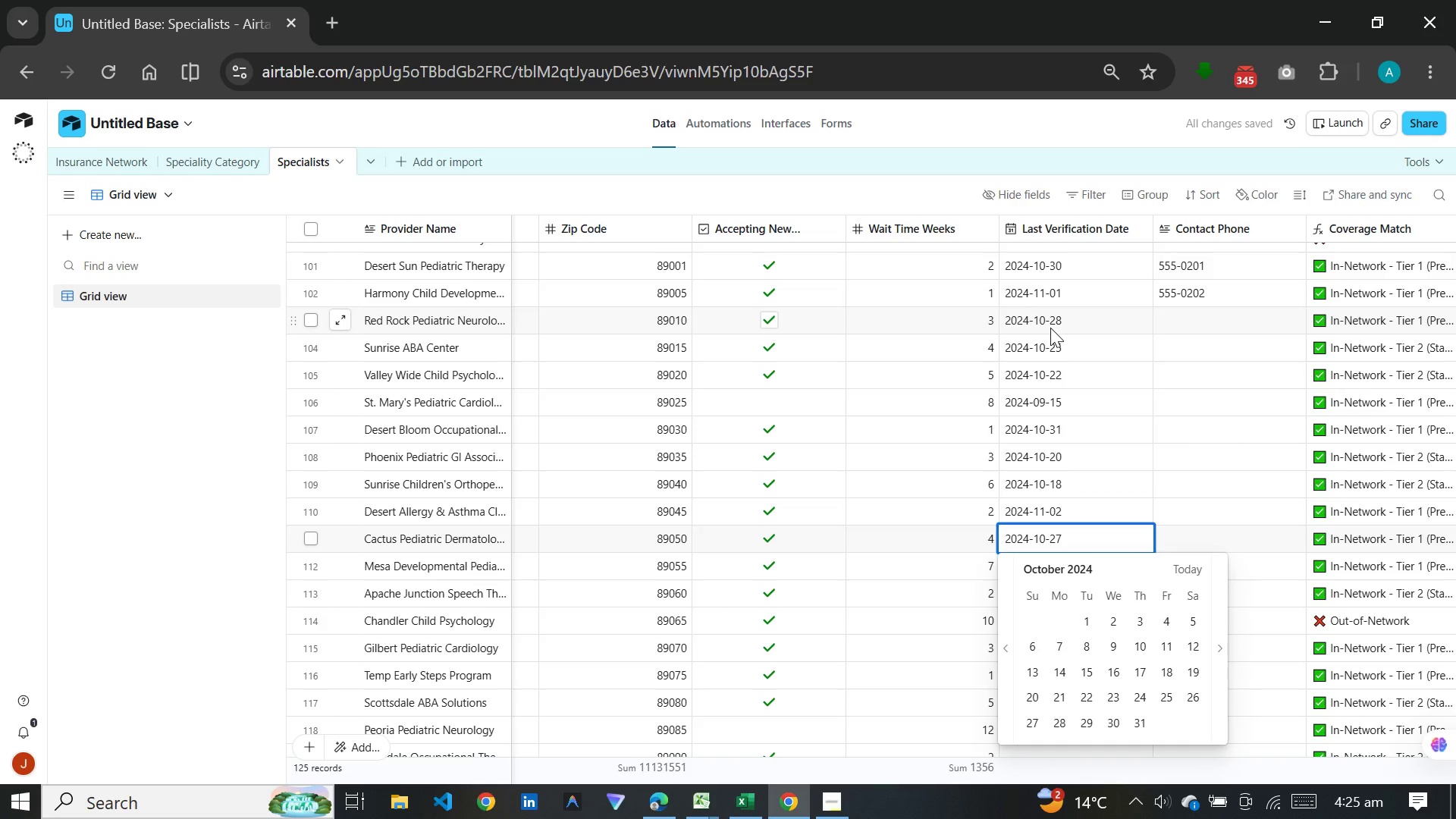 
key(Enter)
 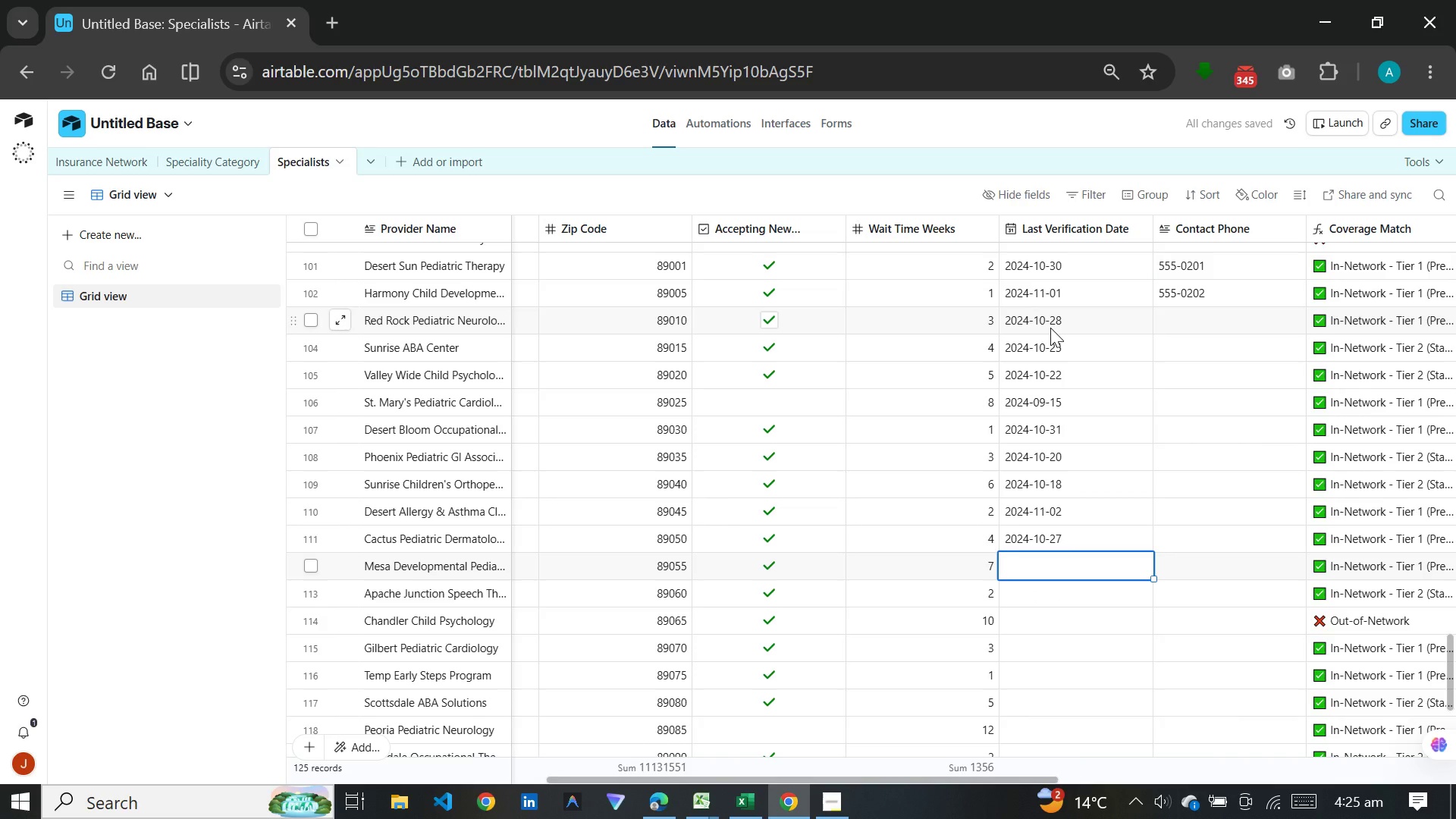 
type(2024-10-15)
 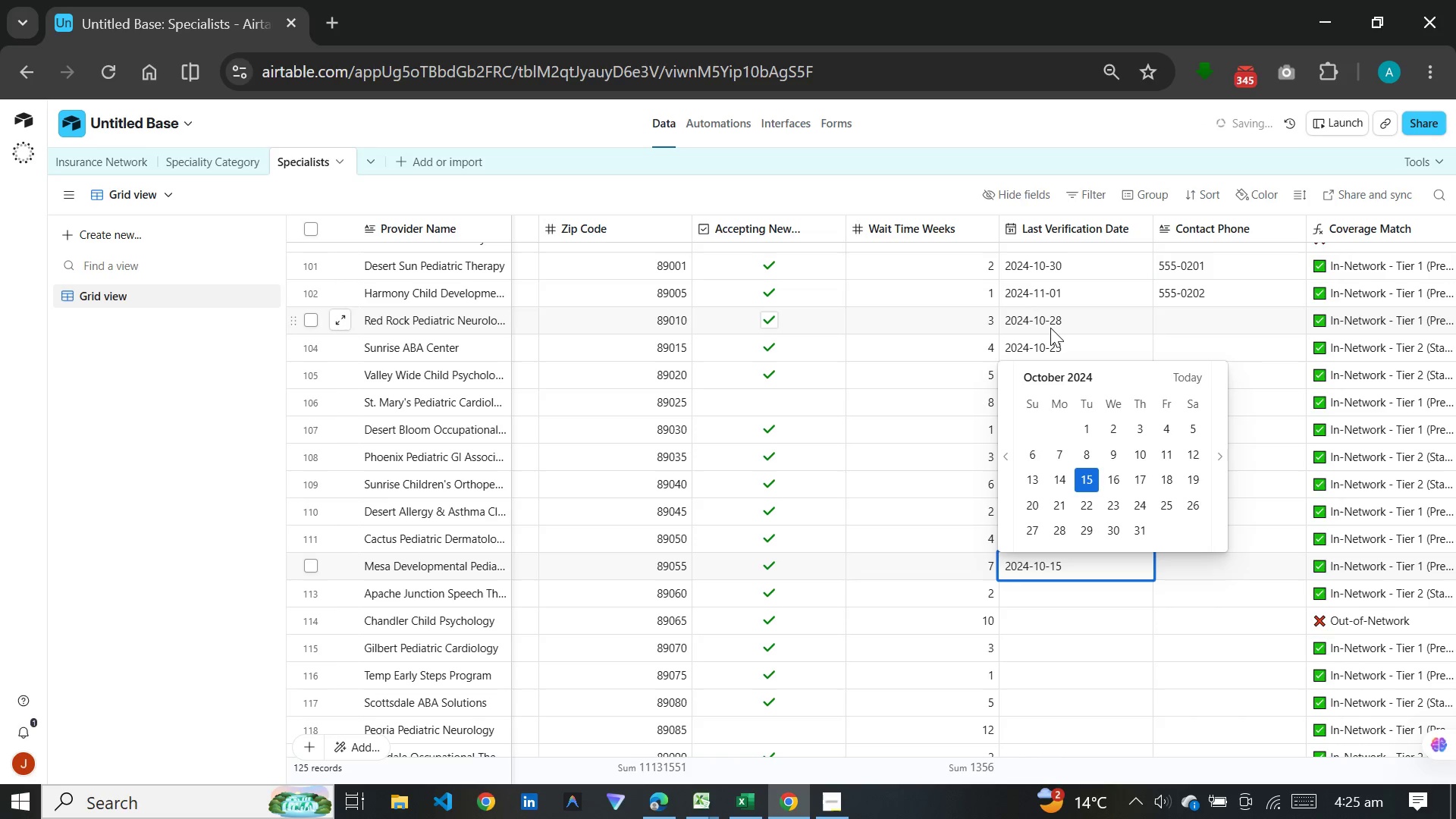 
key(Enter)
 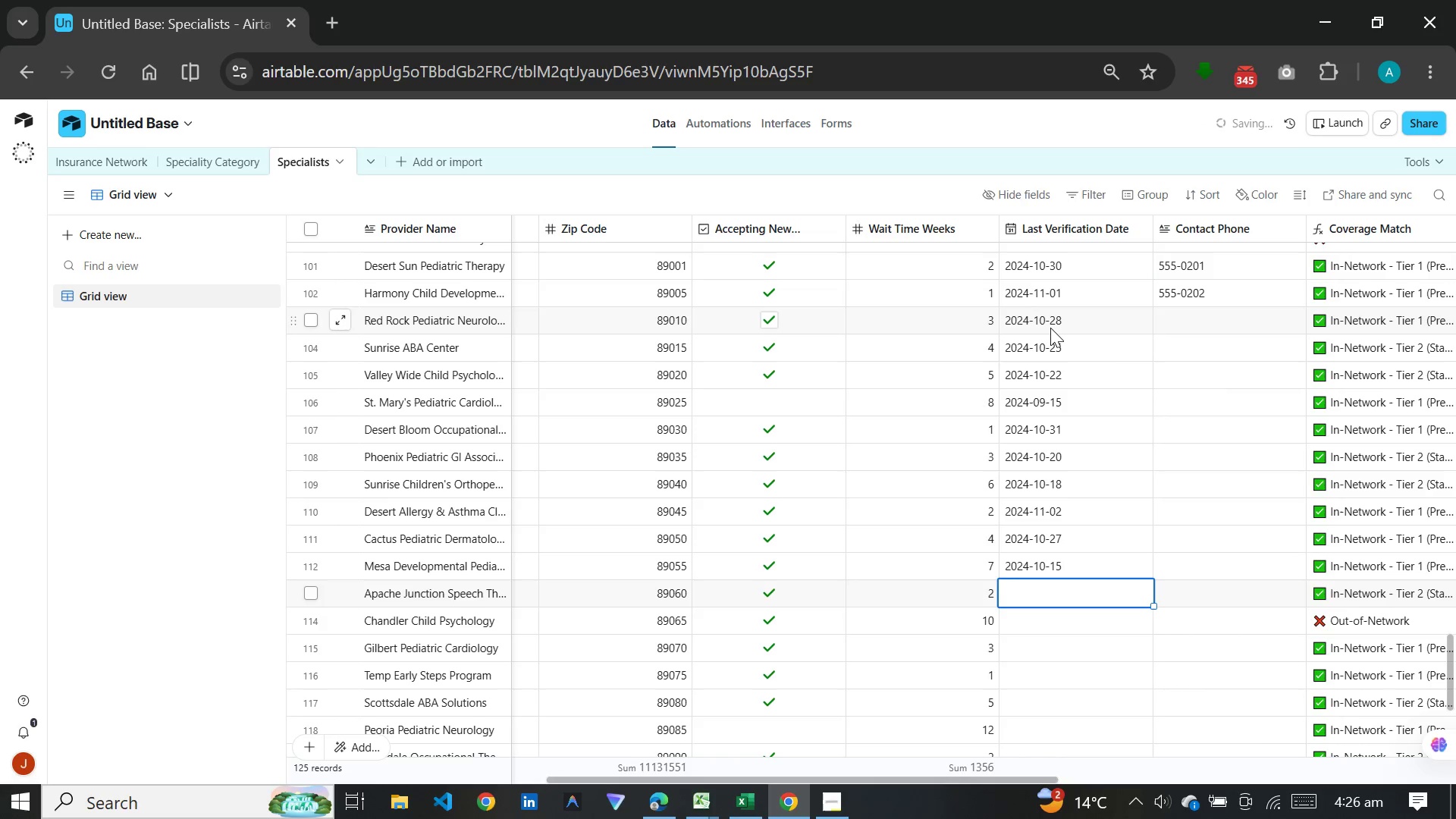 
type(2024-)
 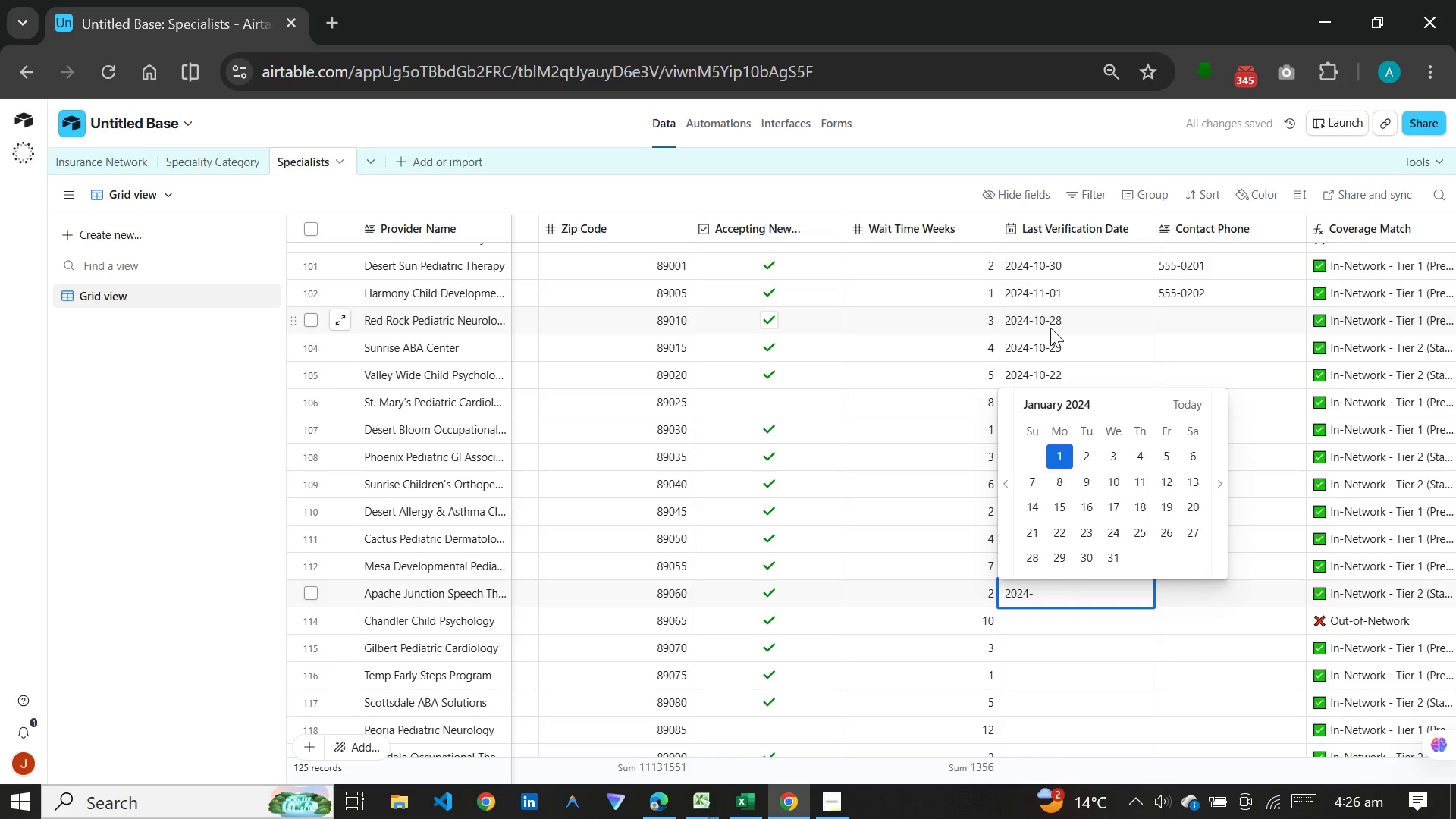 
type(10-30)
 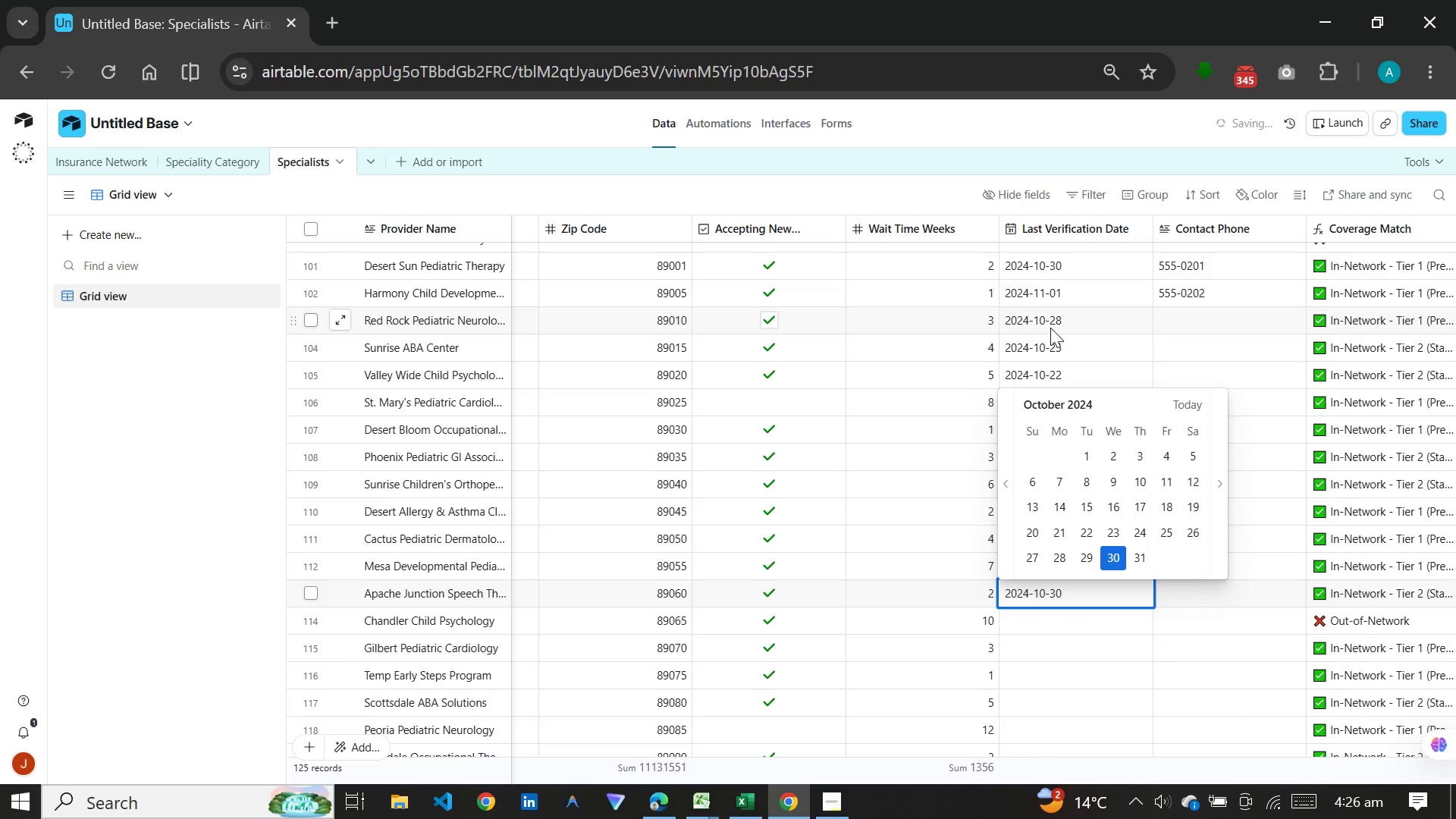 
key(Enter)
 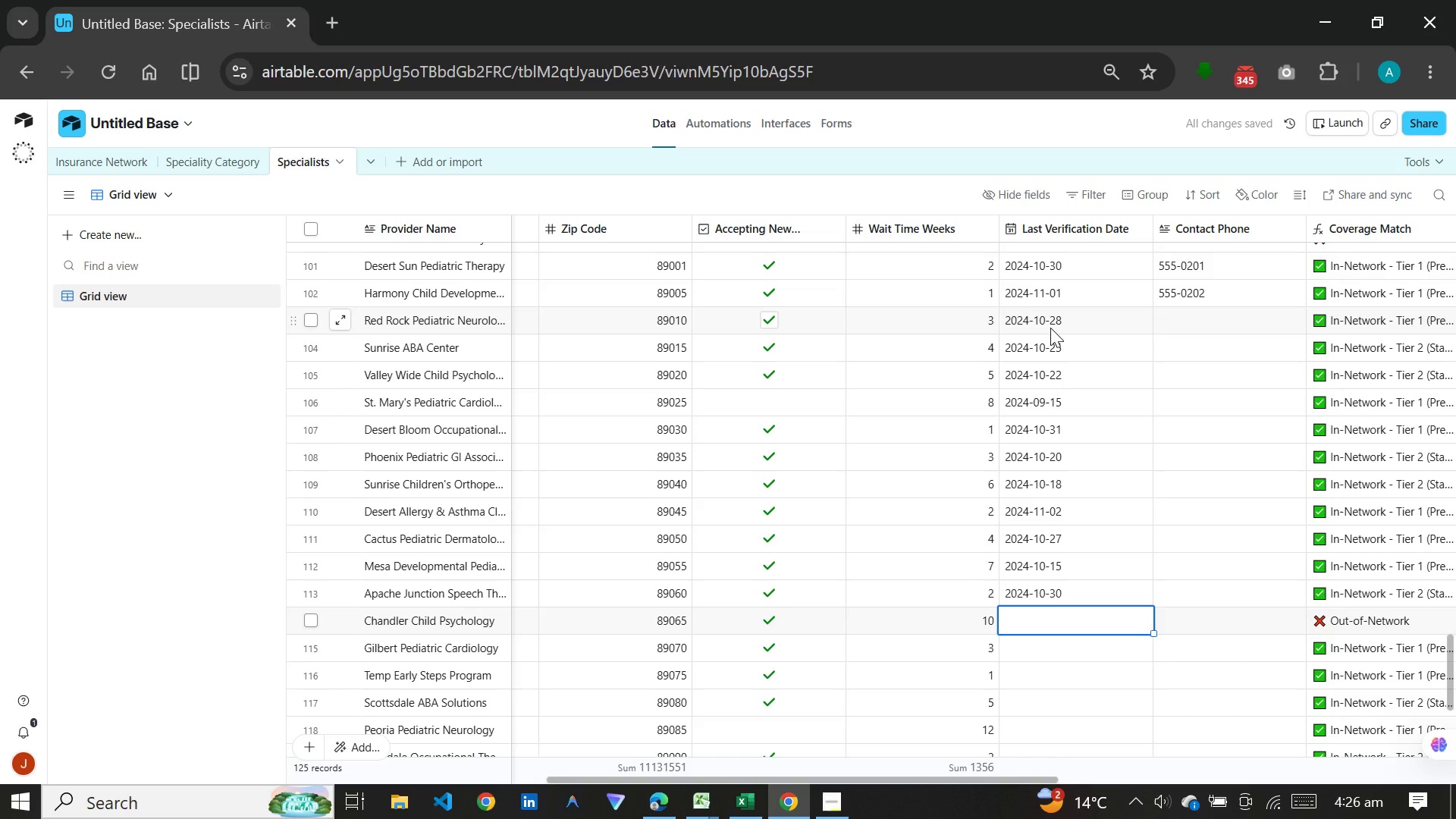 
scroll: coordinate [1050, 328], scroll_direction: down, amount: 7.0
 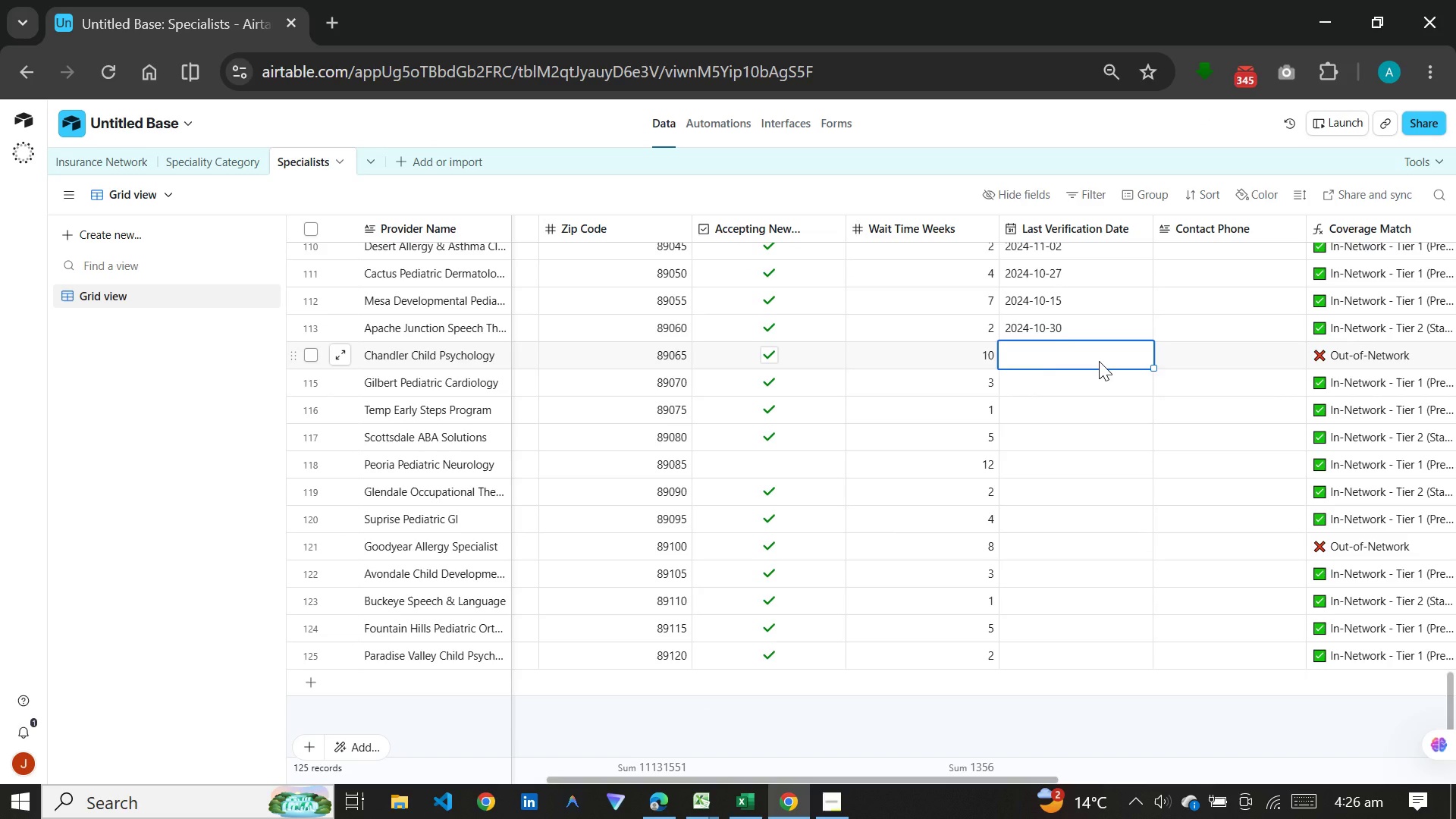 
wait(12.1)
 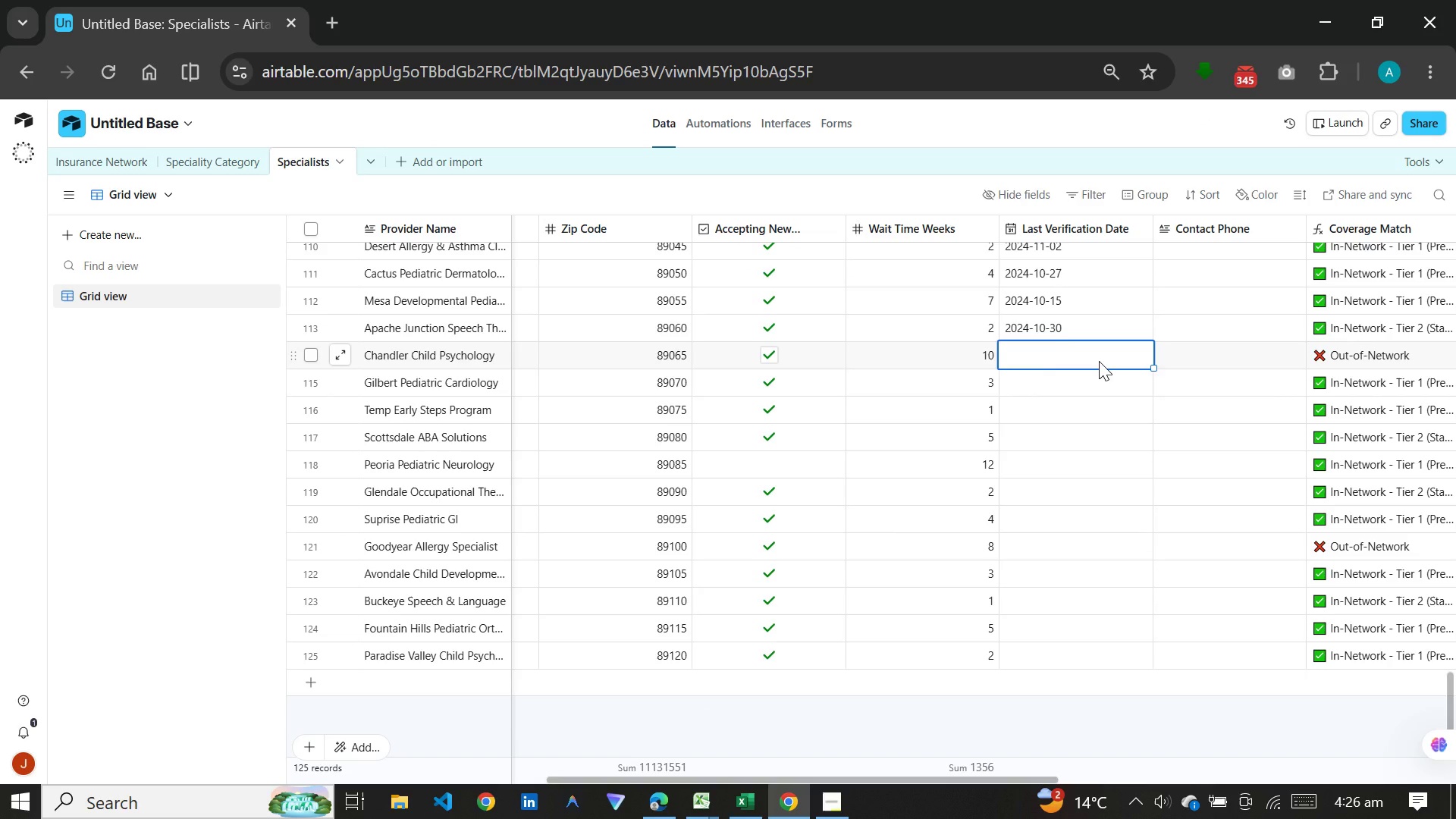 
type(2024-09-20)
 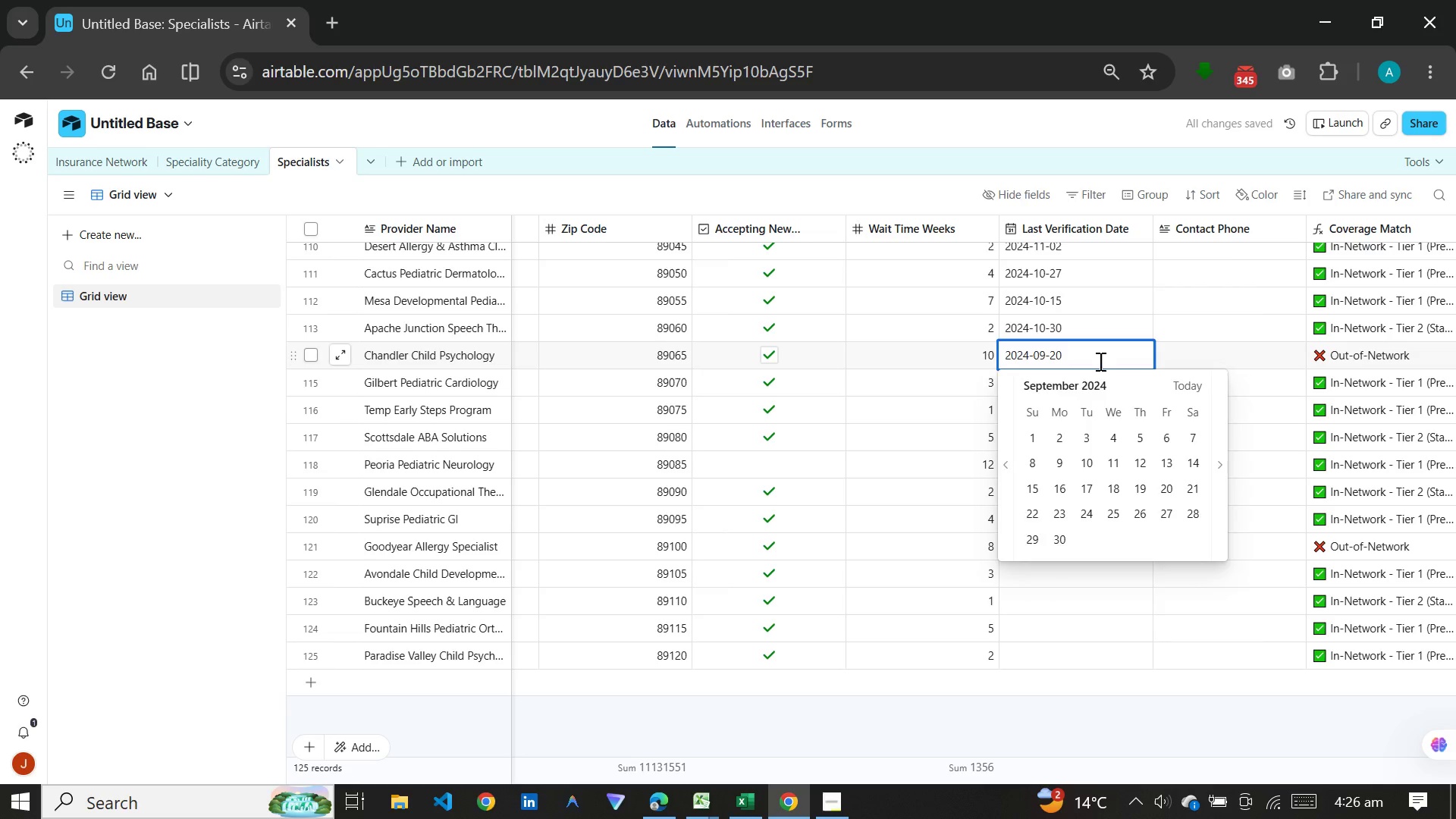 
key(Enter)
 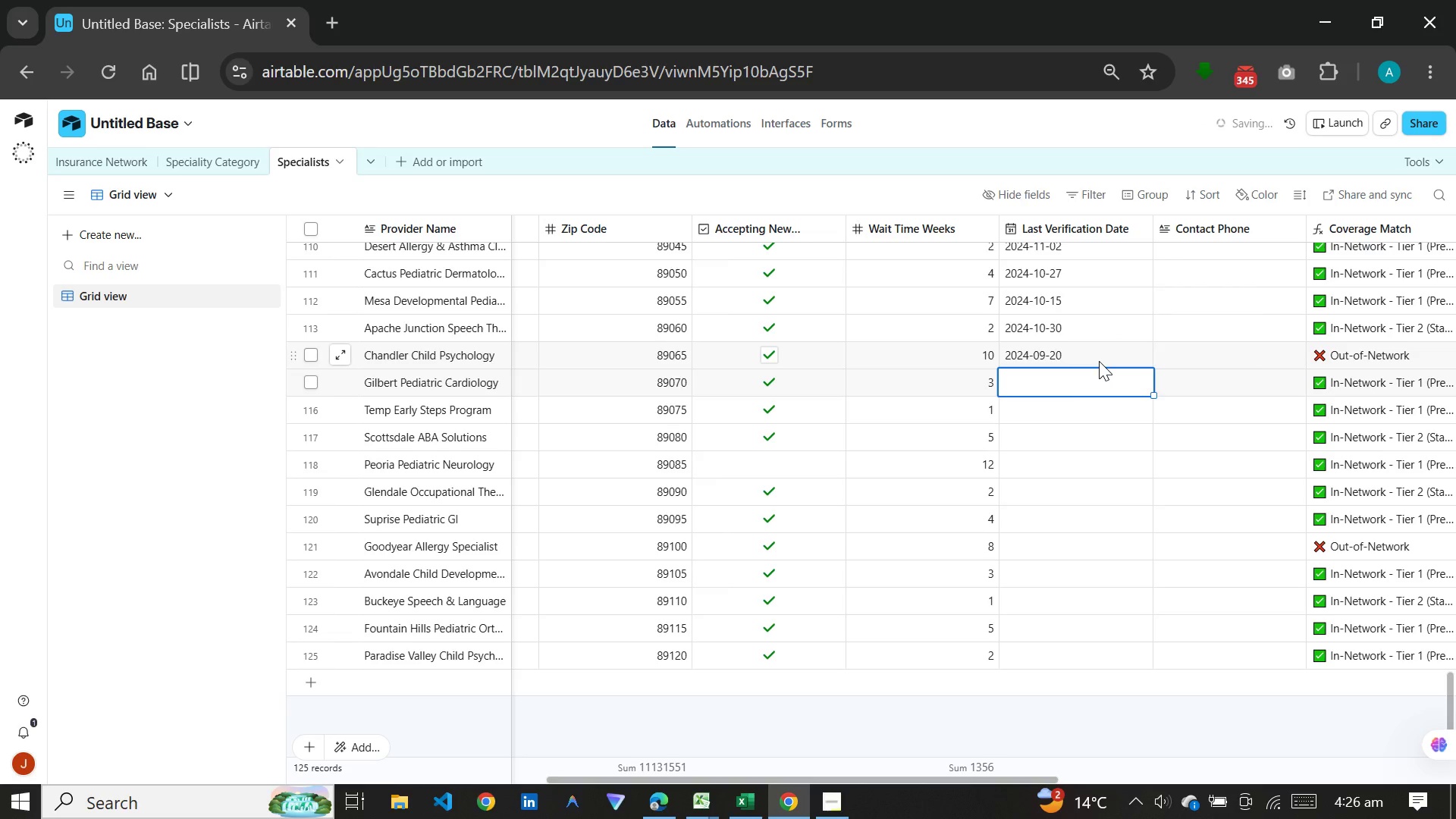 
type(2024-11-01)
 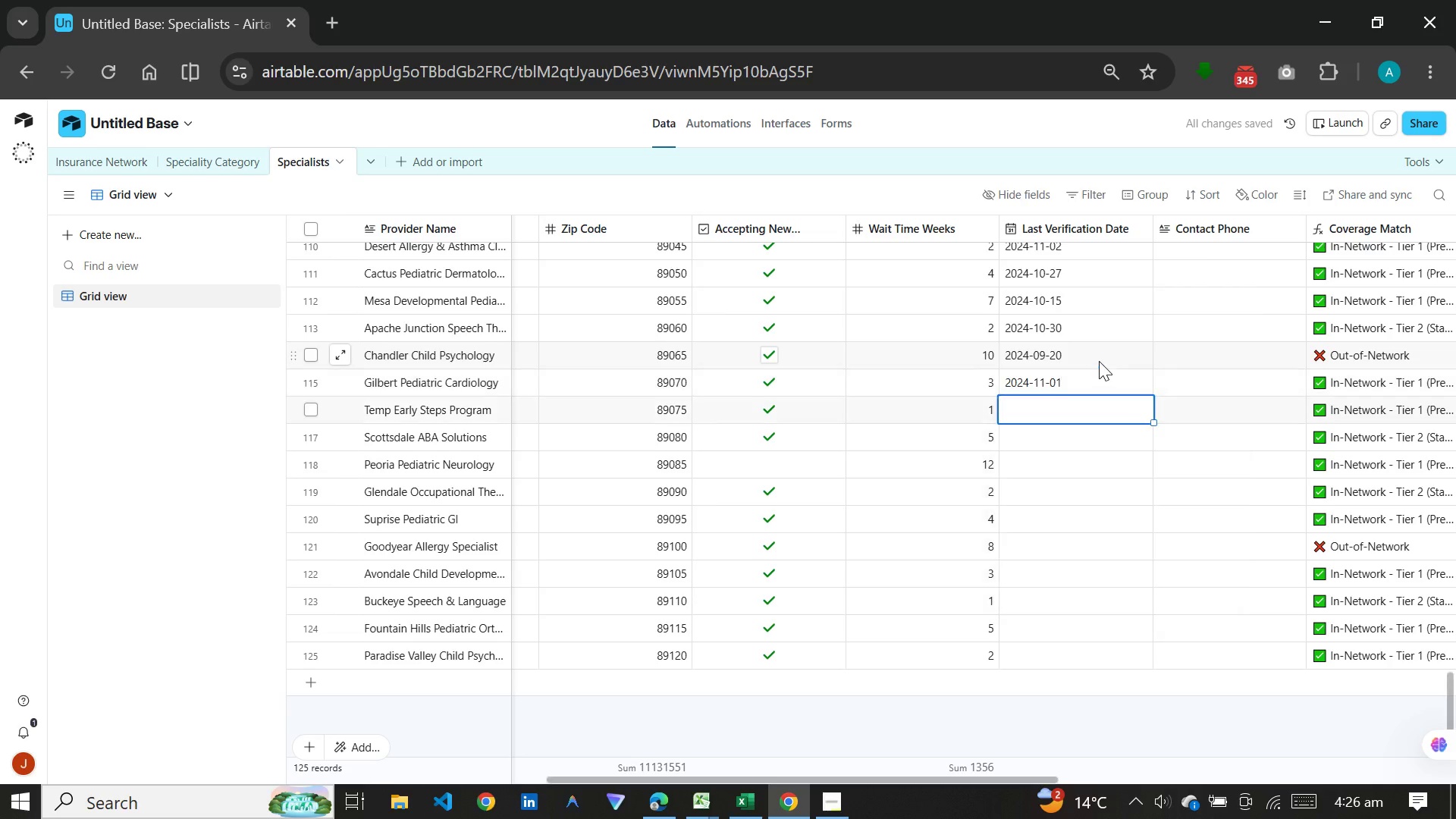 
key(Enter)
 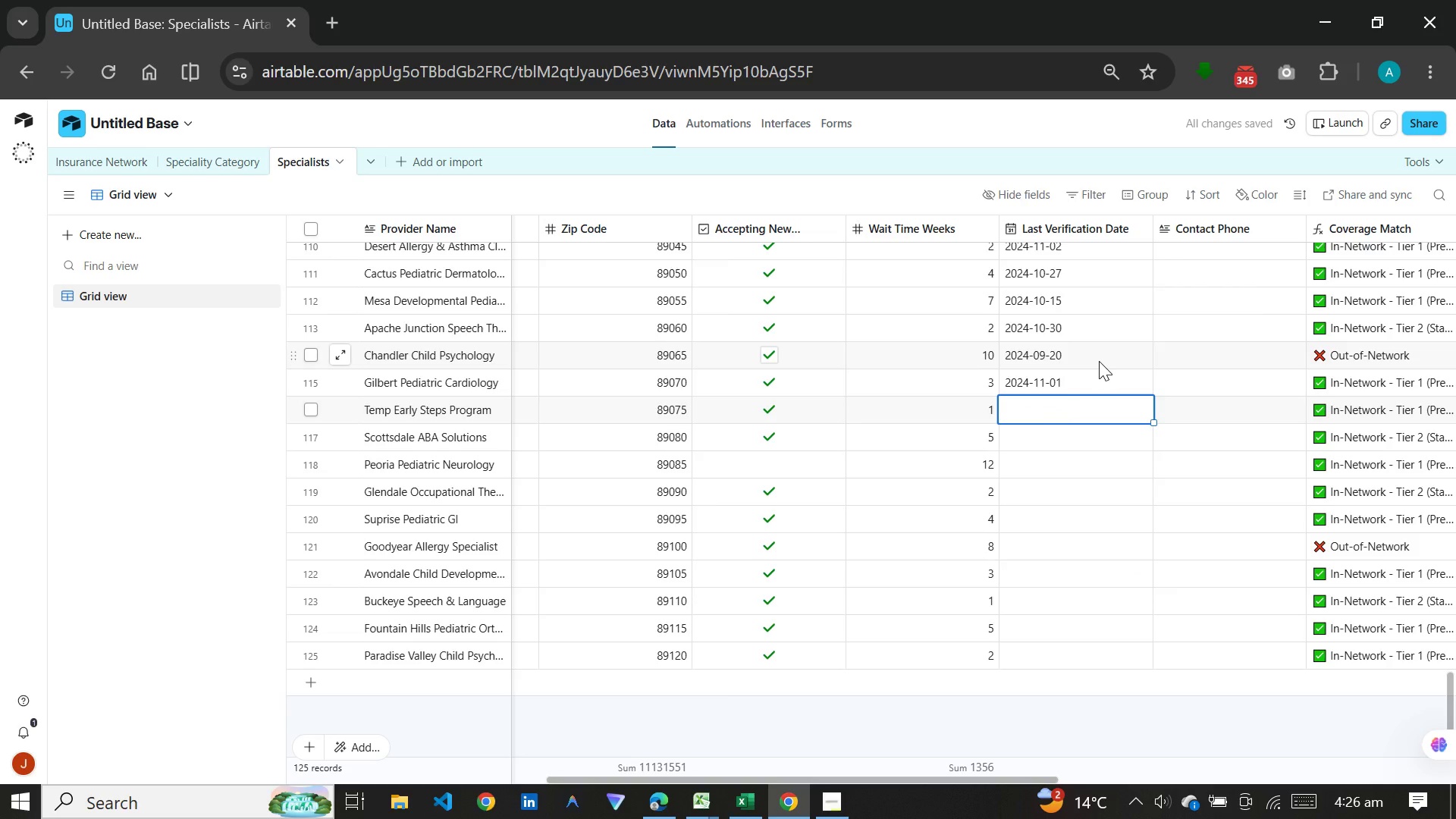 
type(2024-11-03)
 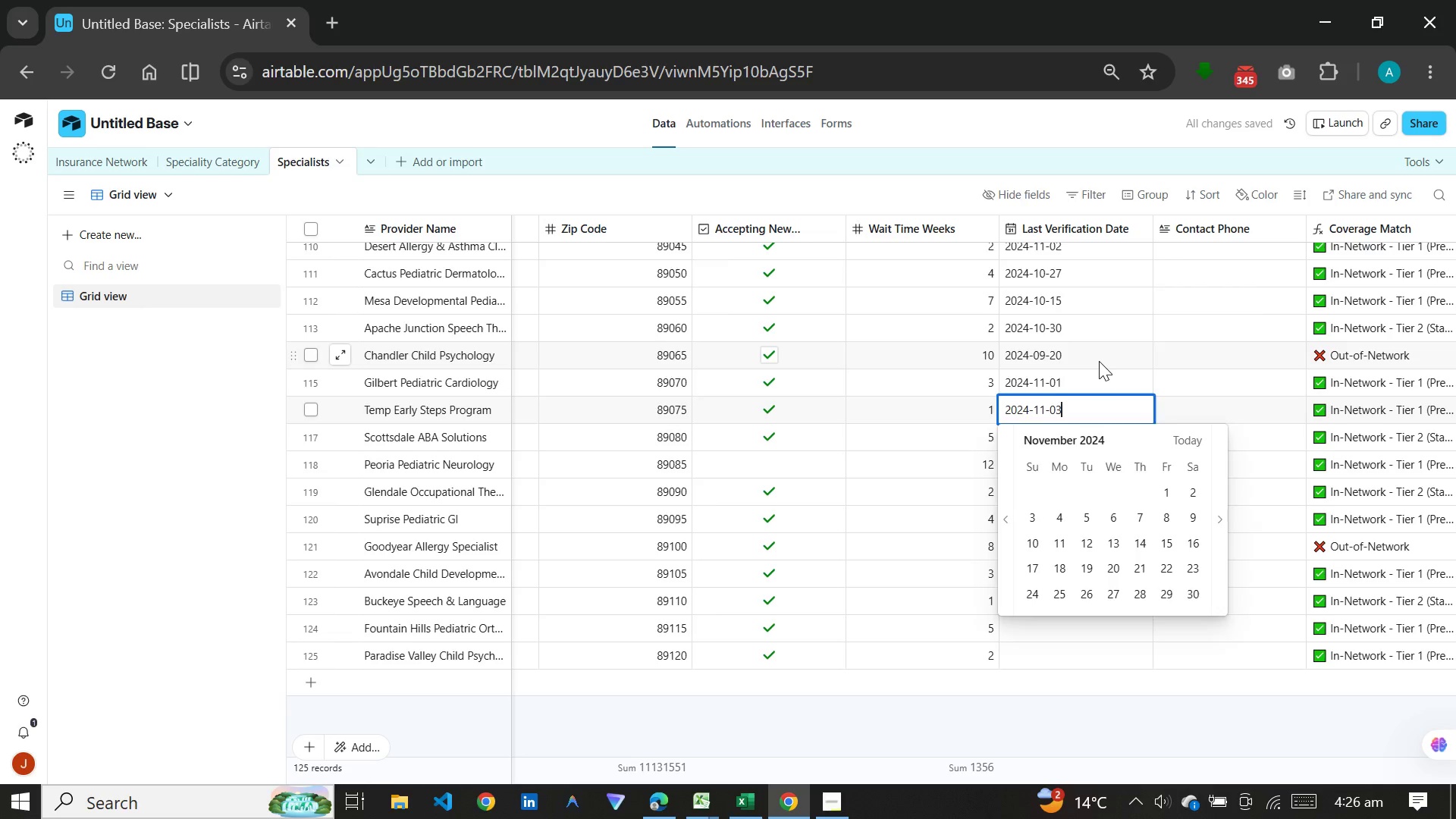 
key(Enter)
 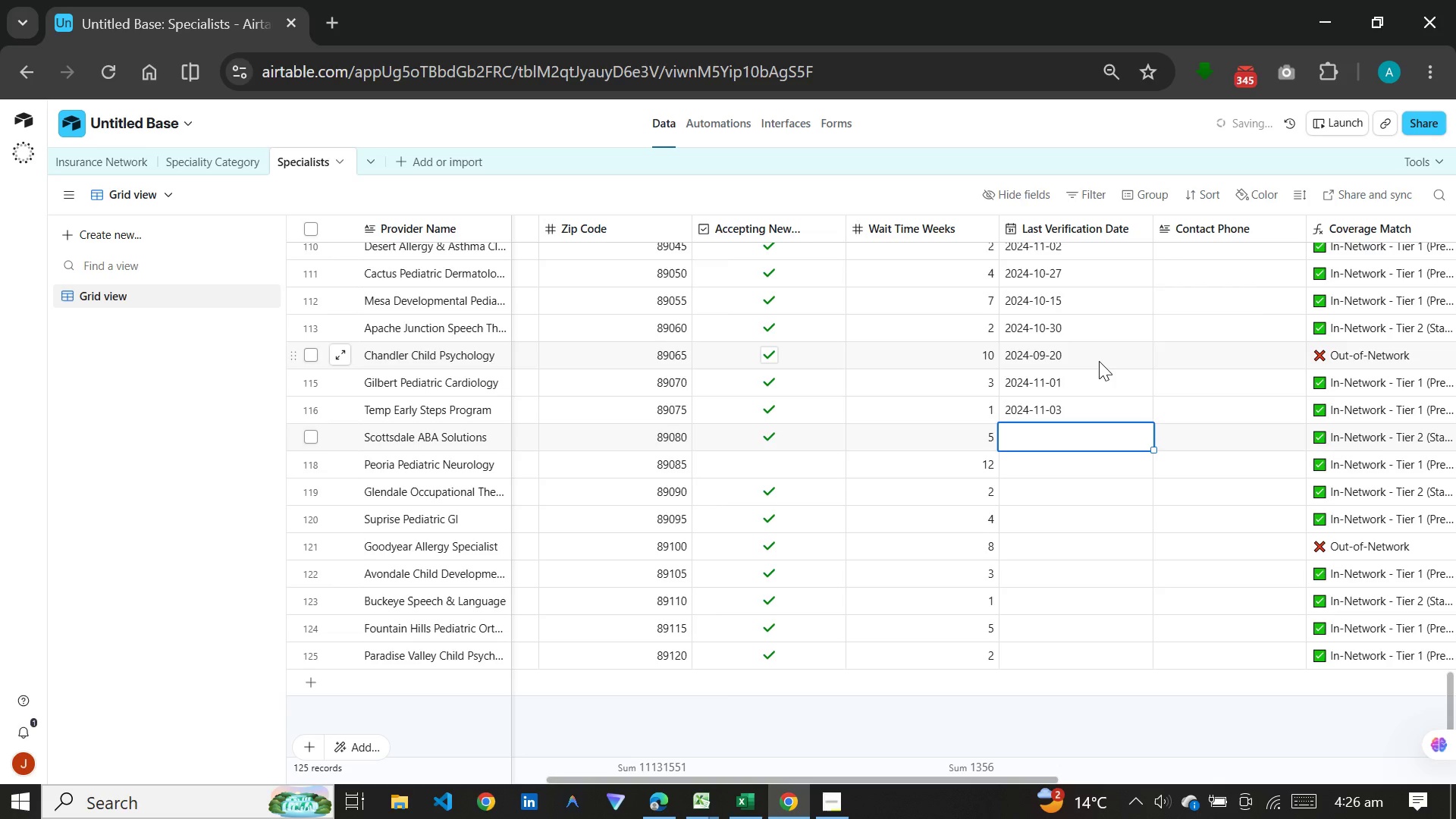 
type(2024-)
 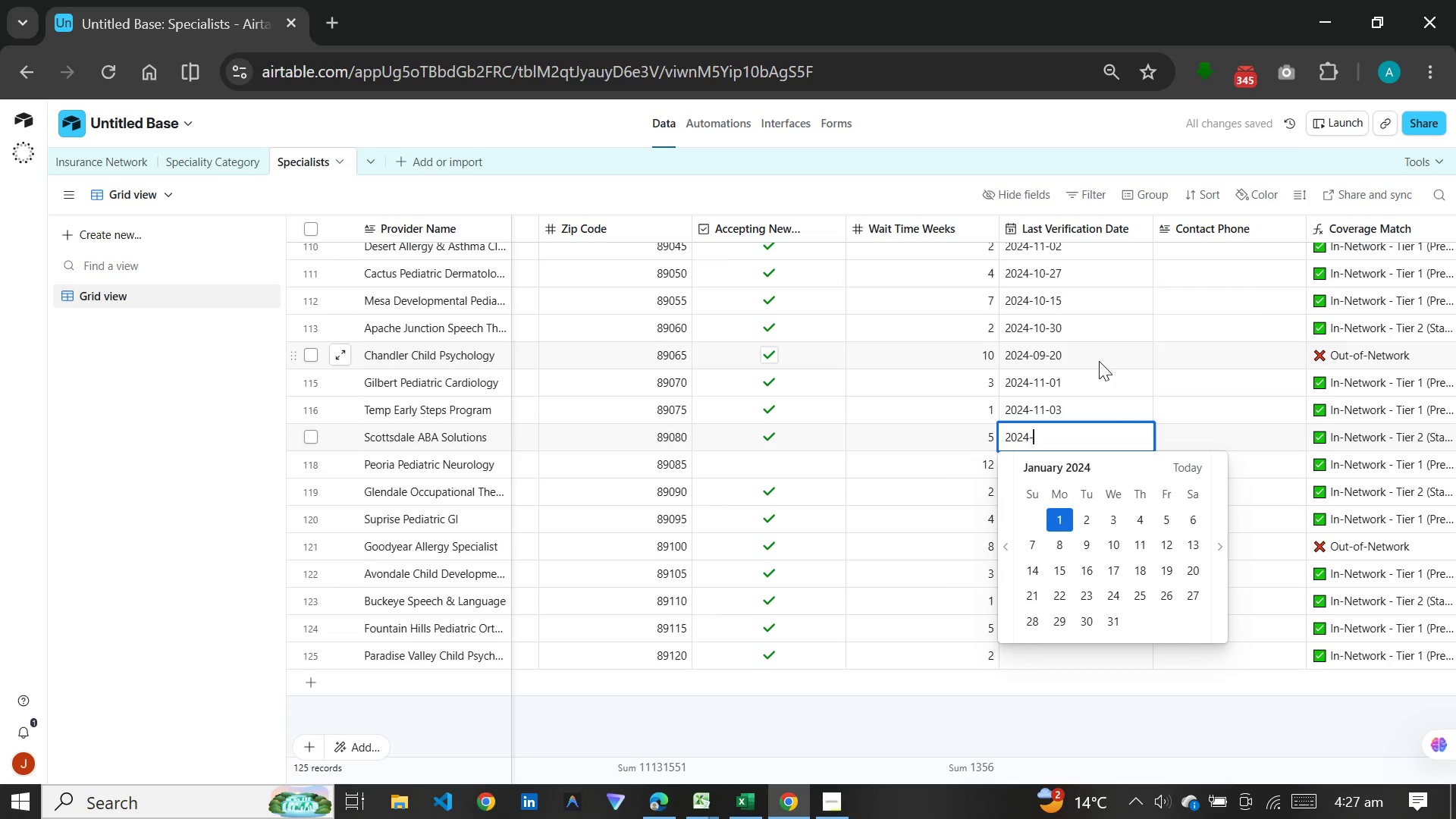 
wait(9.52)
 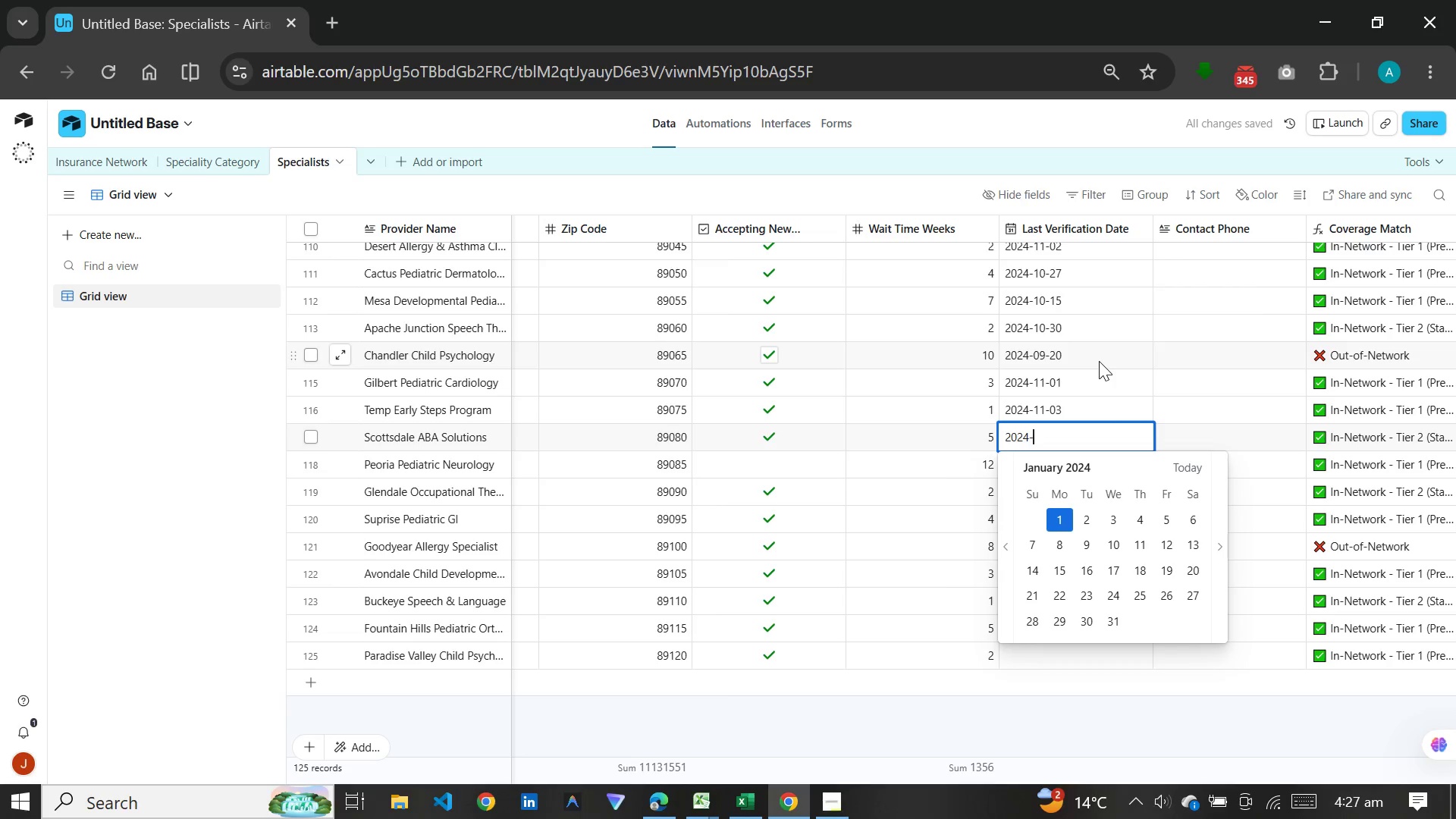 
type(10)
 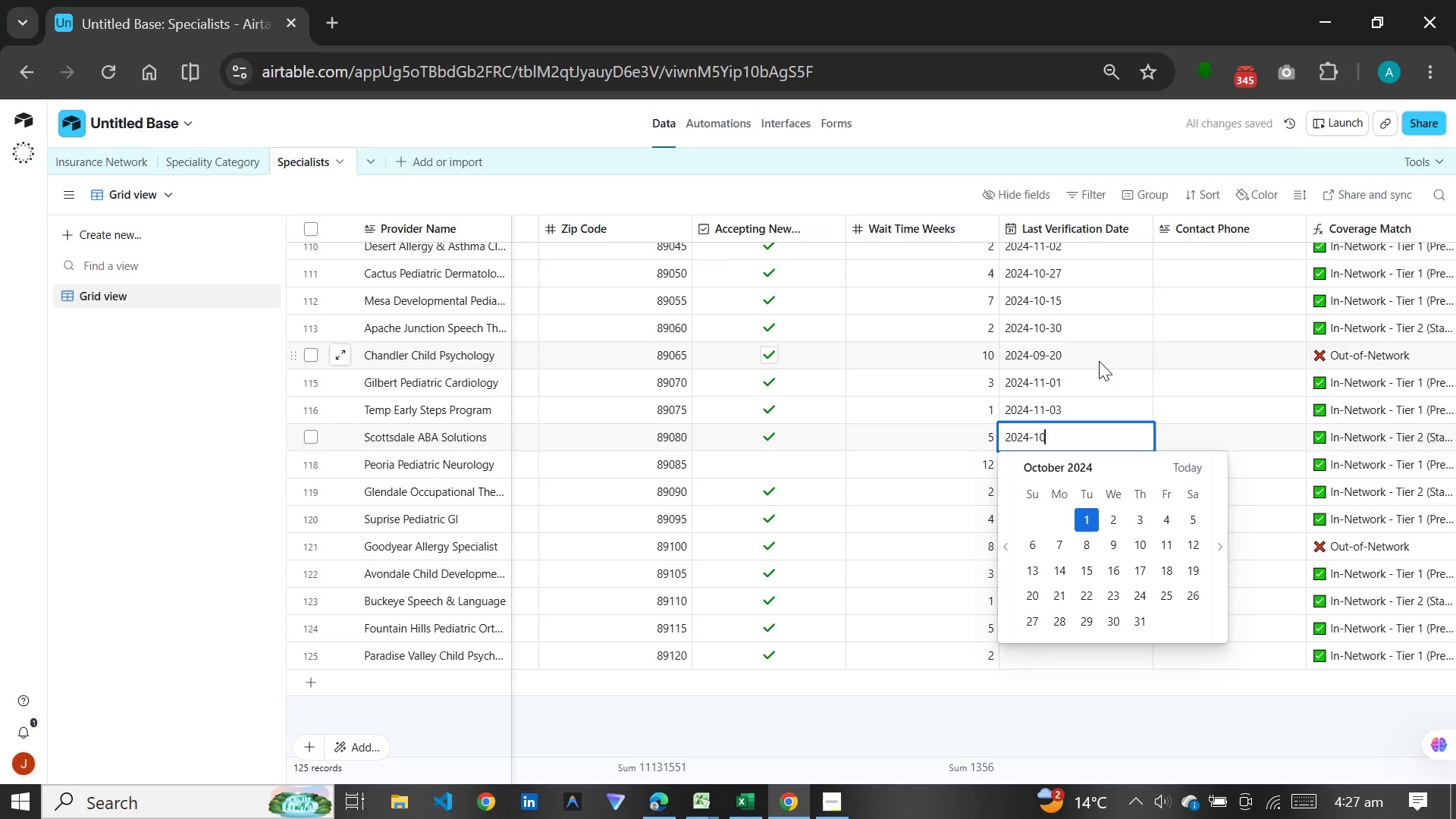 
type(19)
key(Backspace)
key(Backspace)
type(-19)
 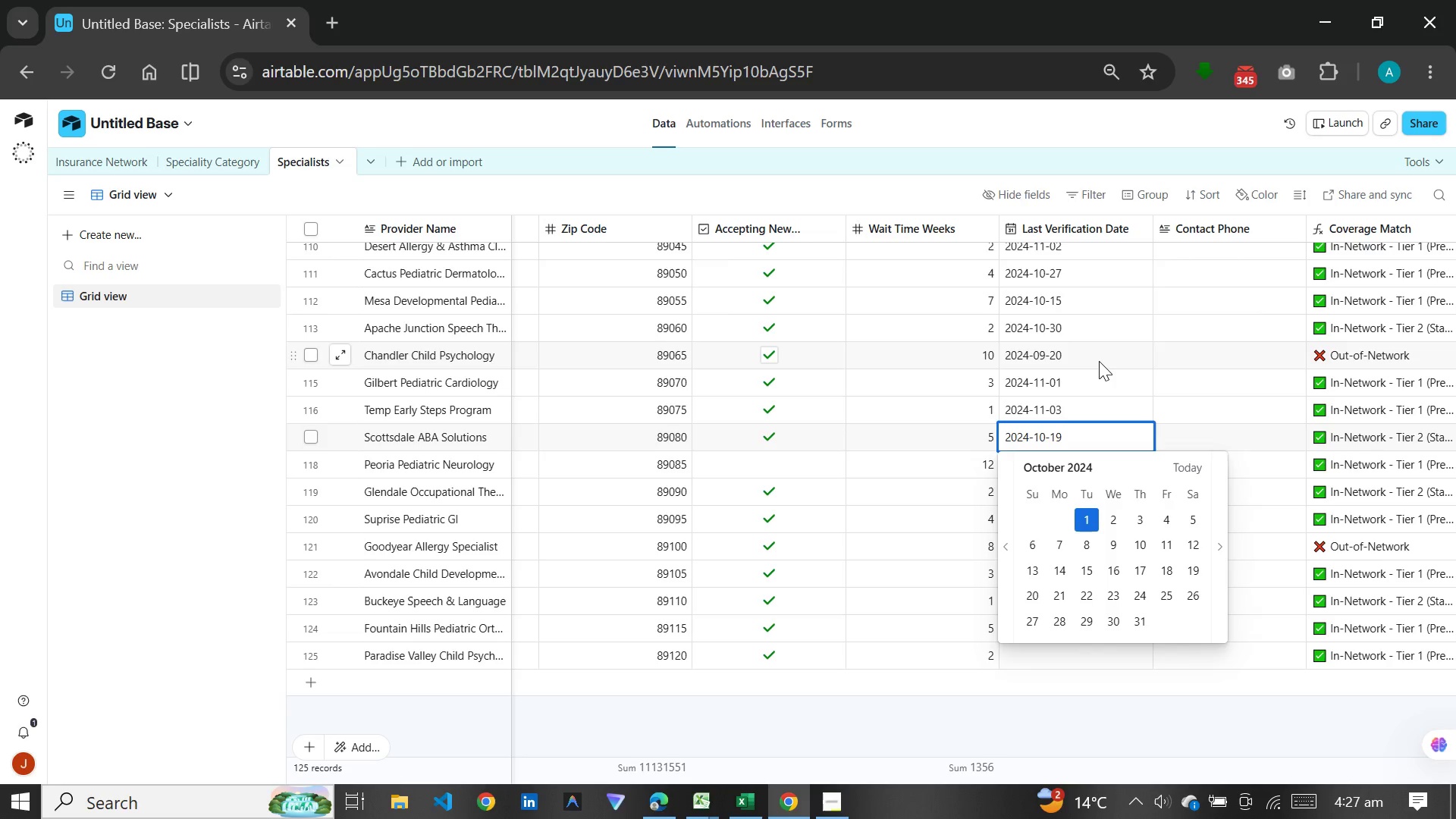 
key(Enter)
 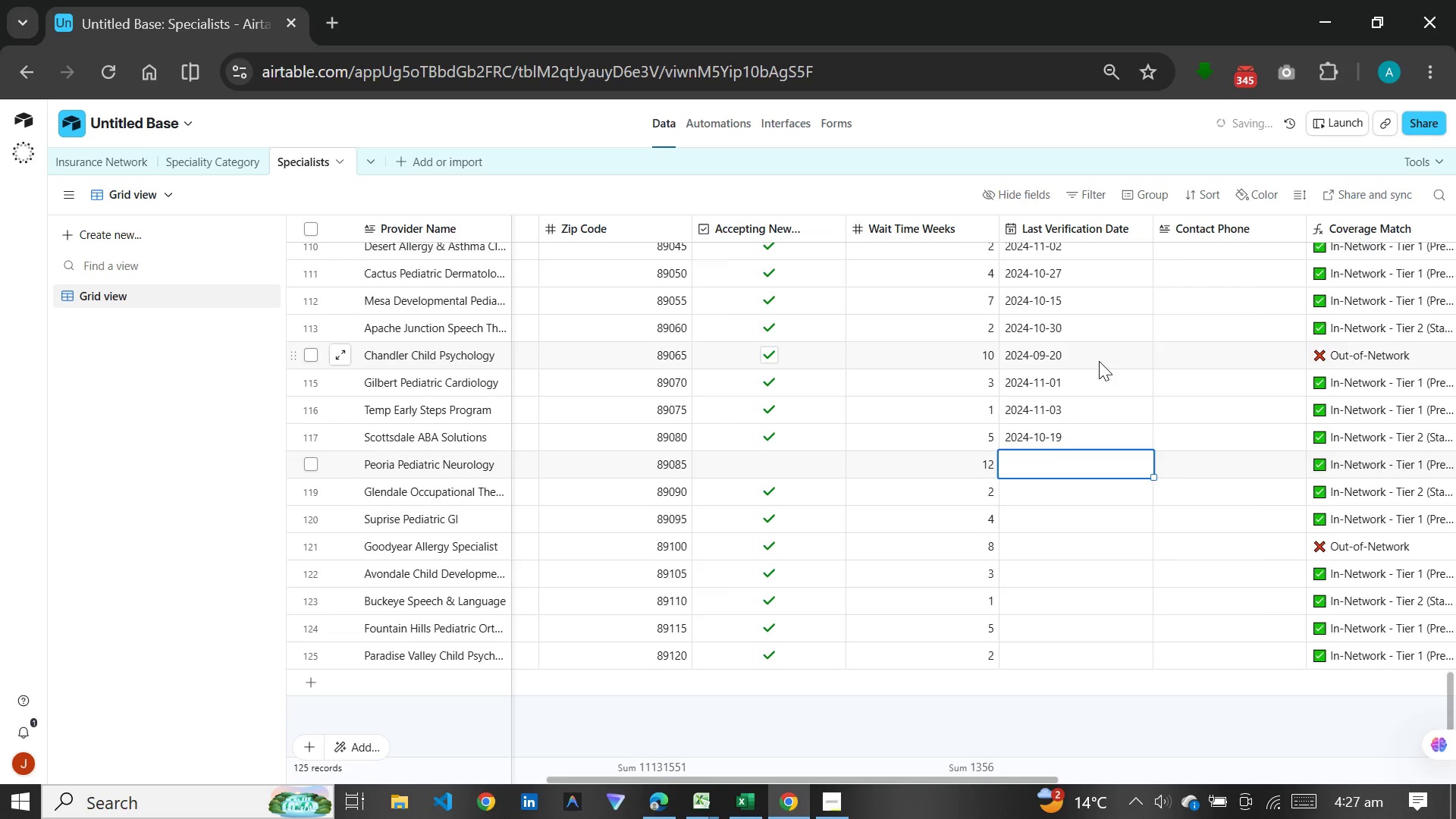 
type(2024-08-05)
 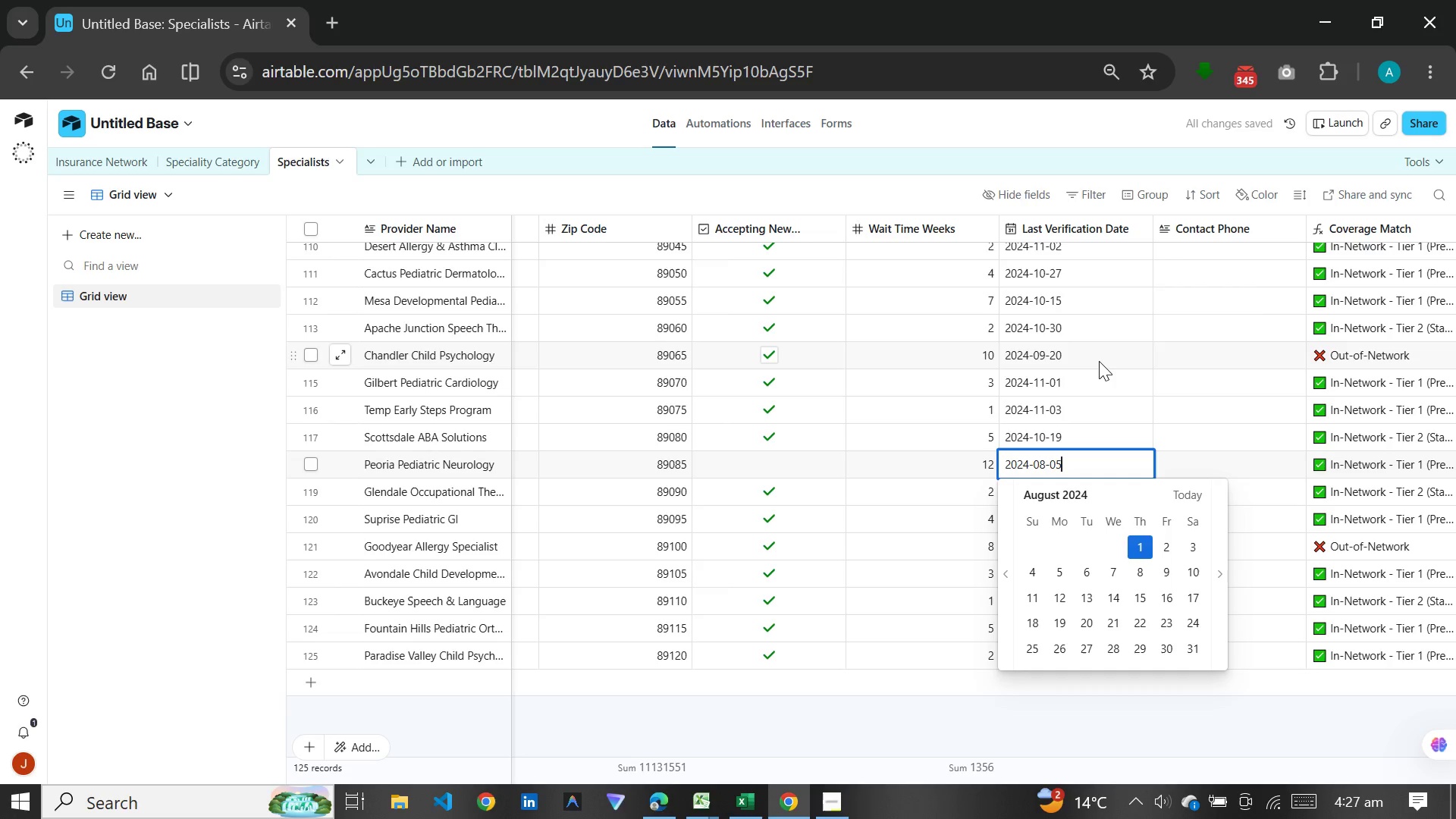 
key(Enter)
 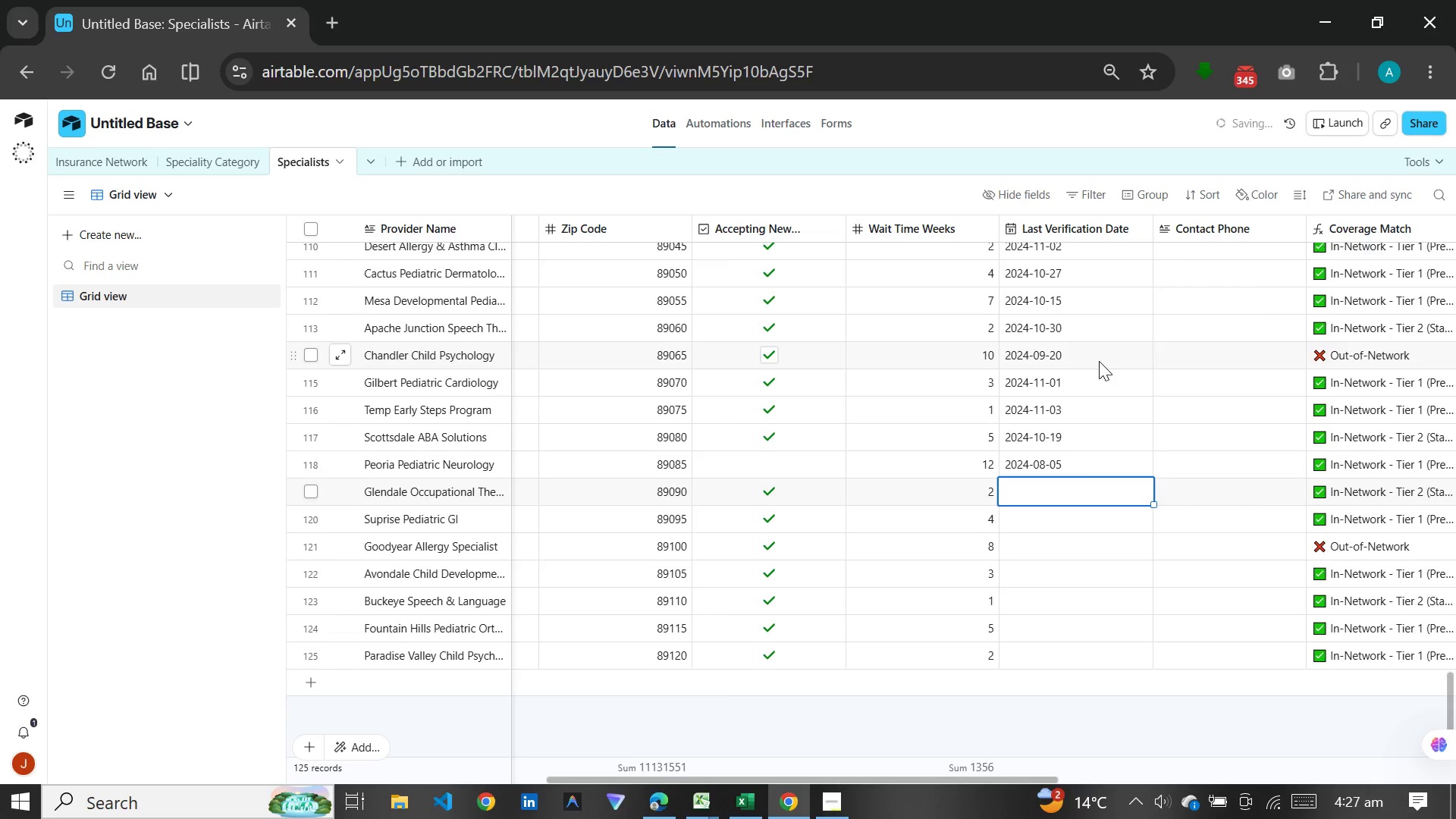 
type(2024-10)
 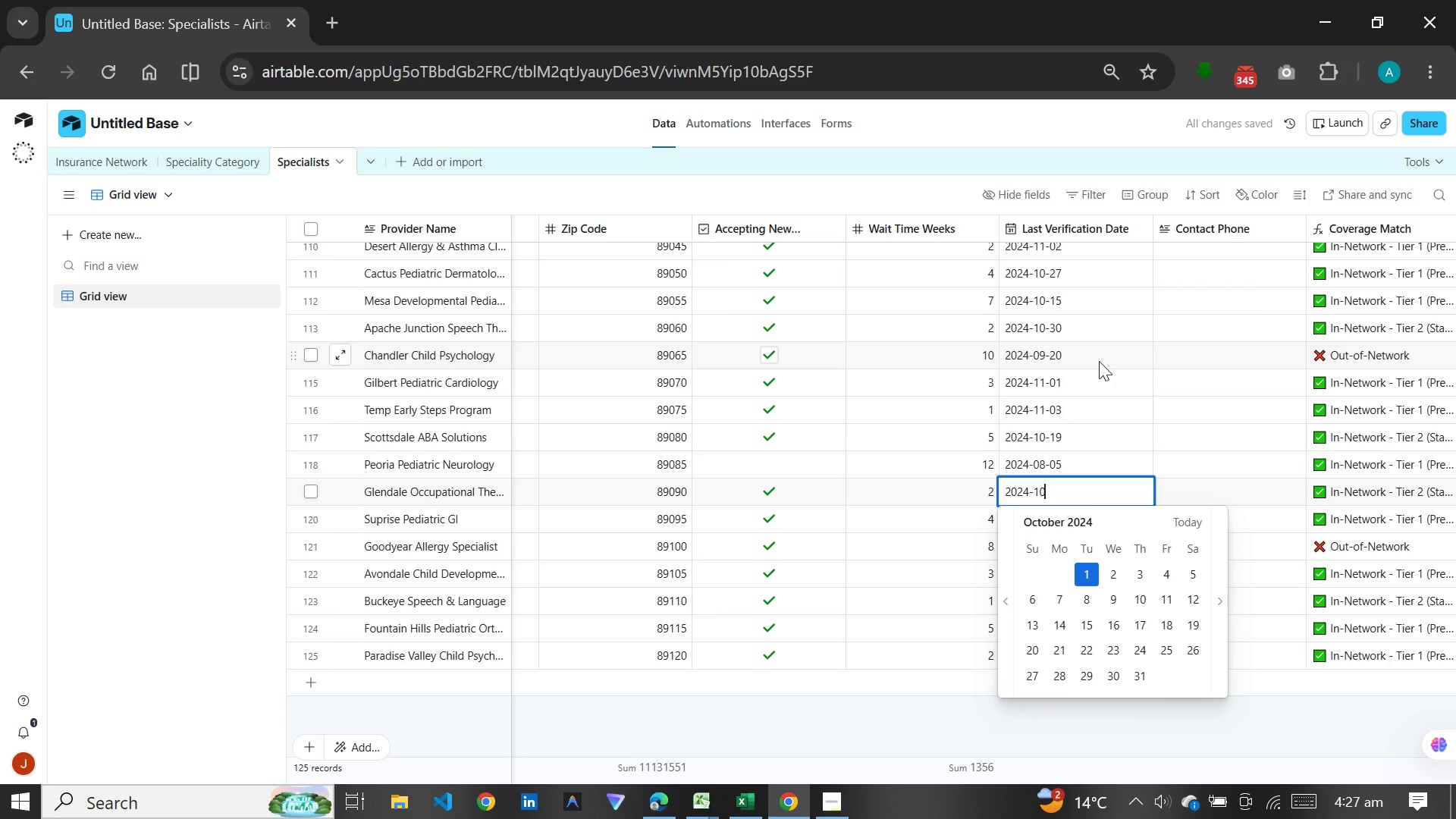 
wait(8.45)
 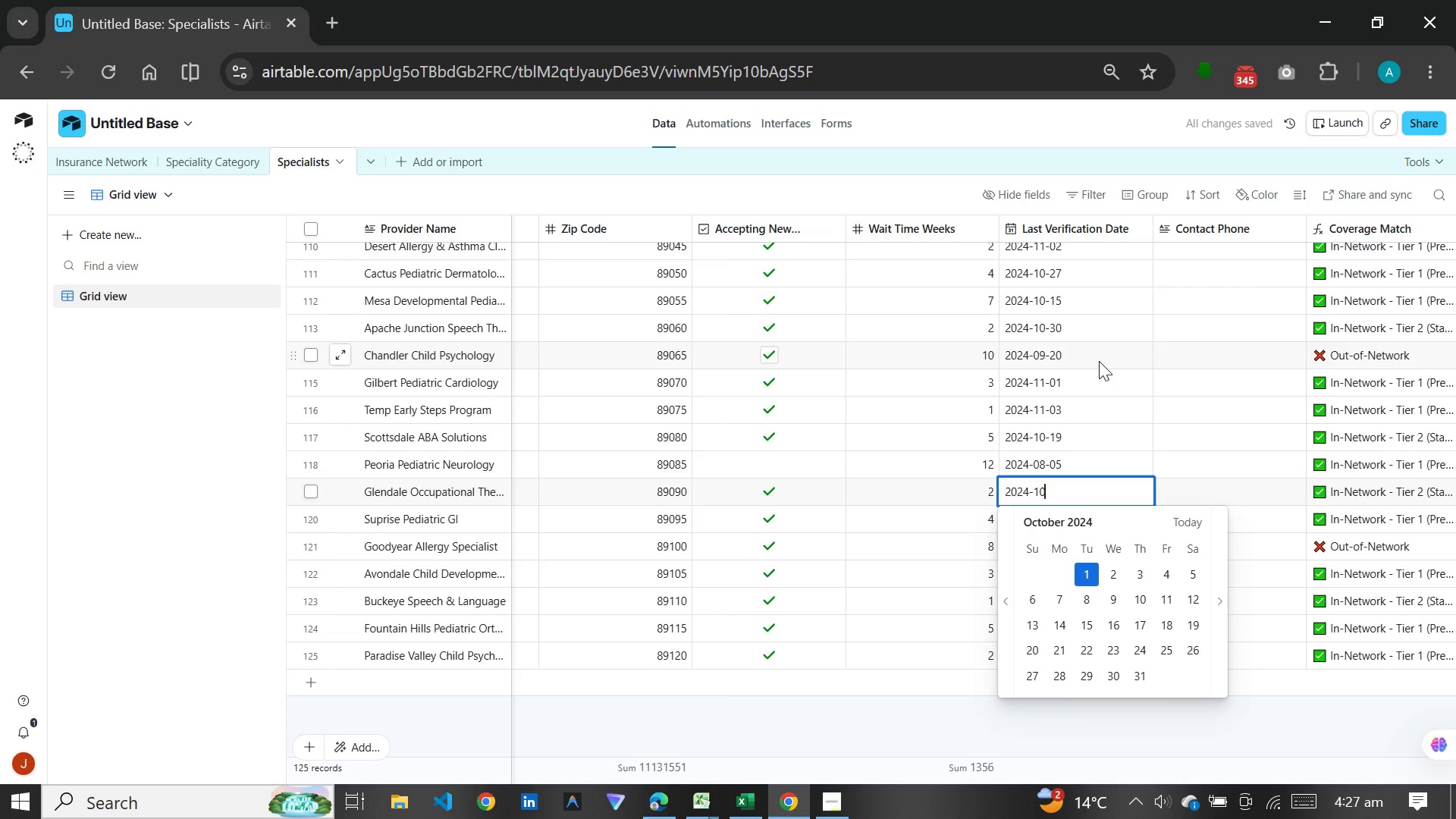 
type(29)
key(Backspace)
key(Backspace)
type(-29)
 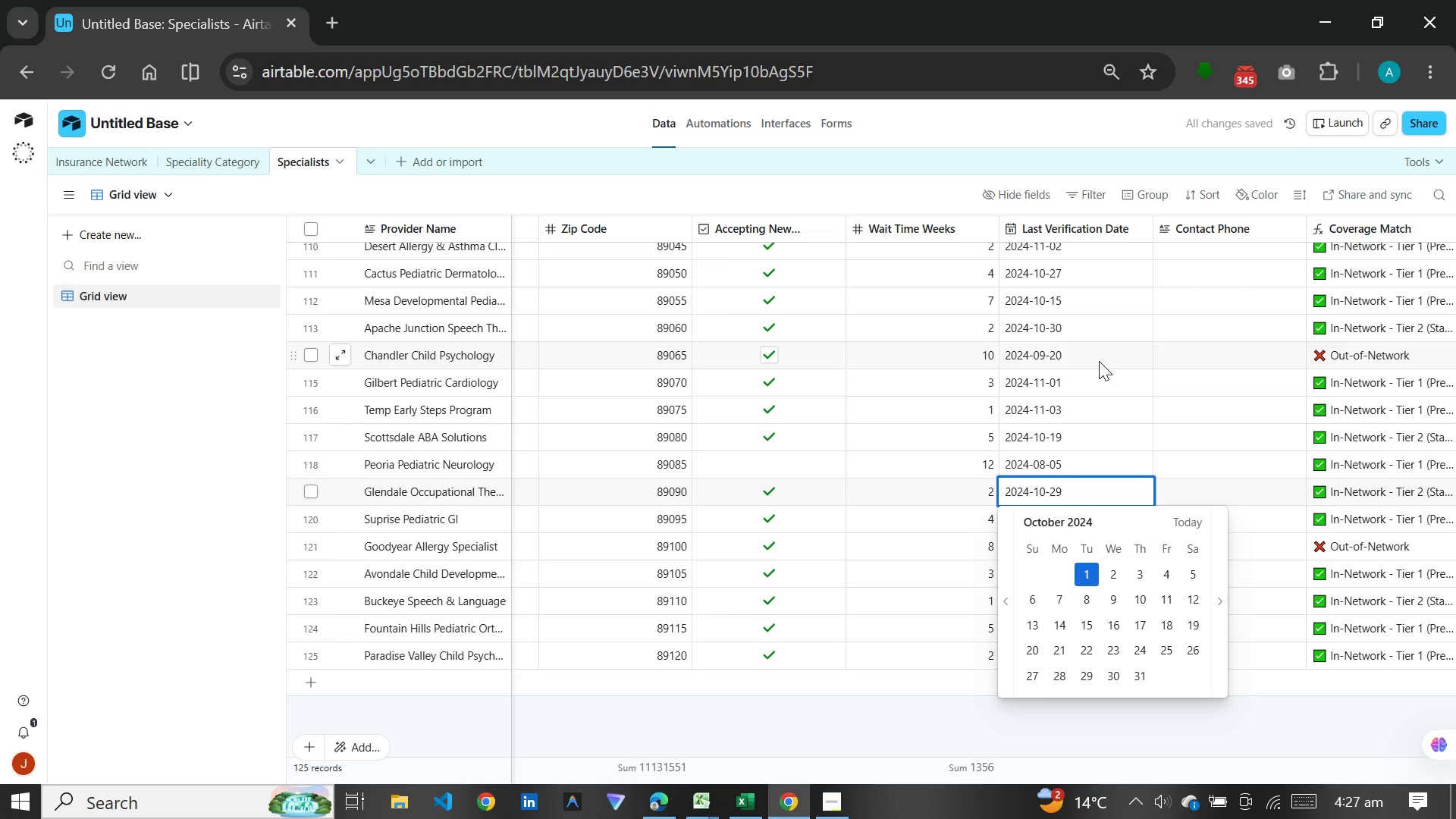 
key(Enter)
 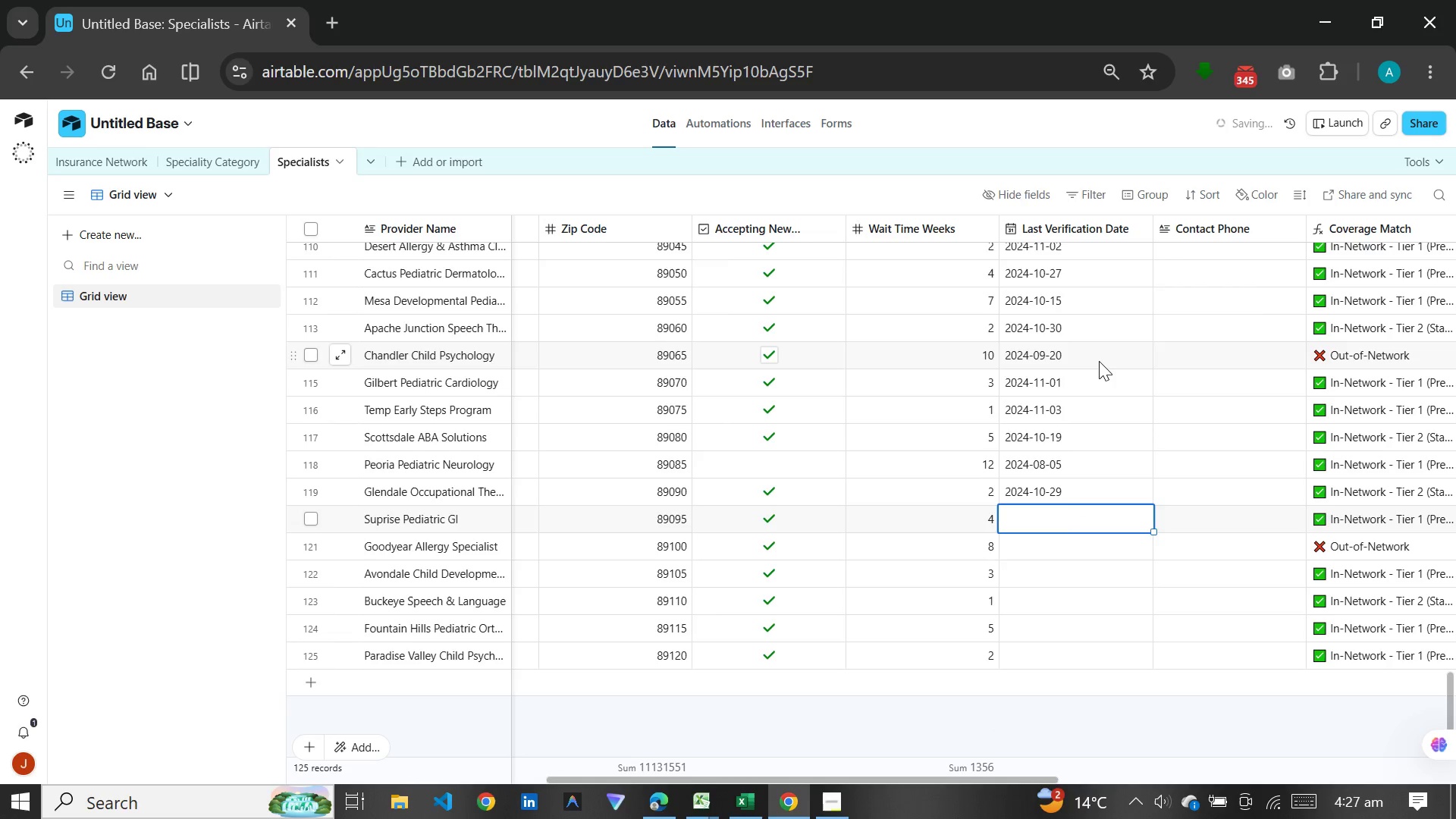 
type(2024-10-25)
 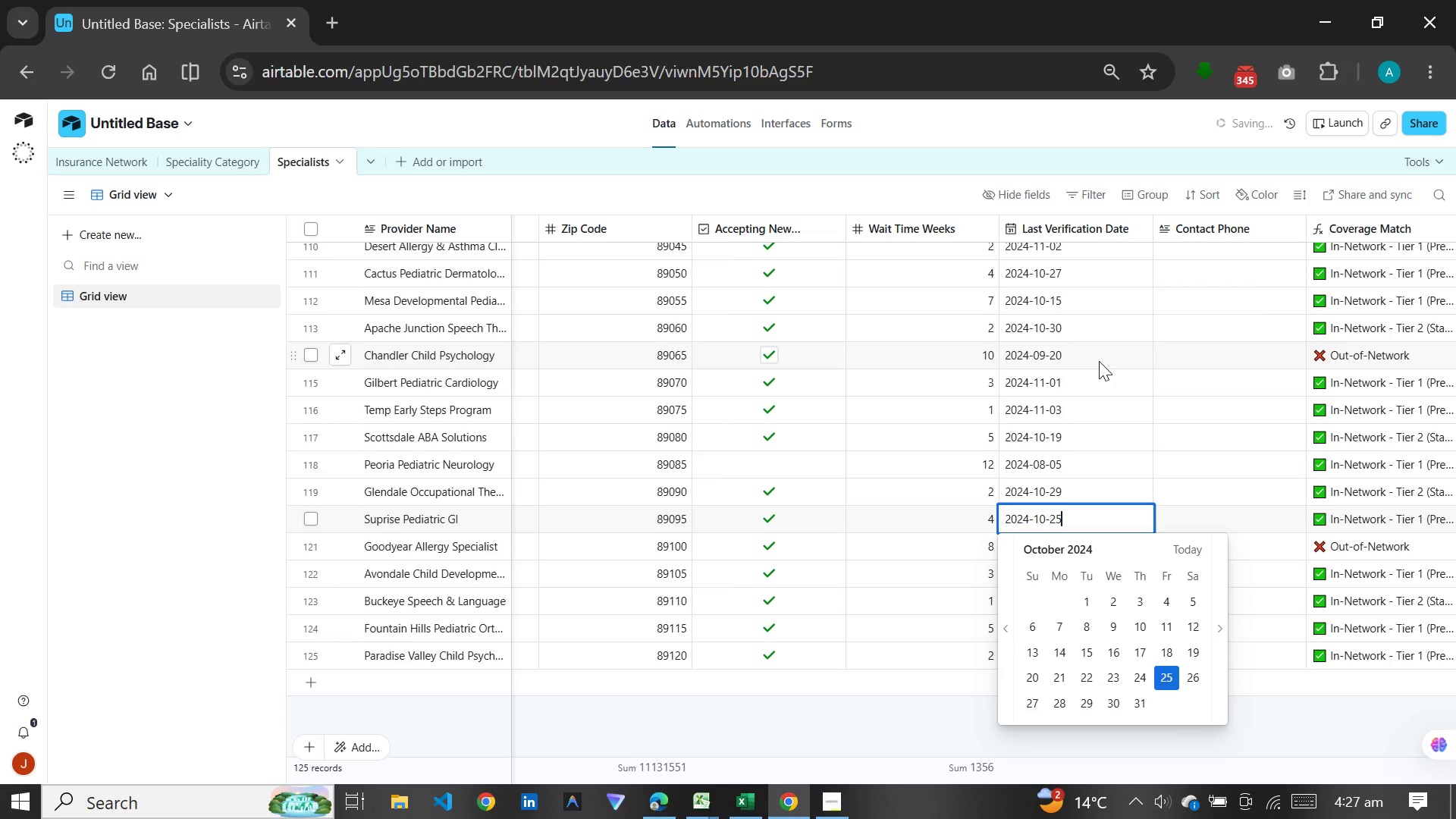 
key(Enter)
 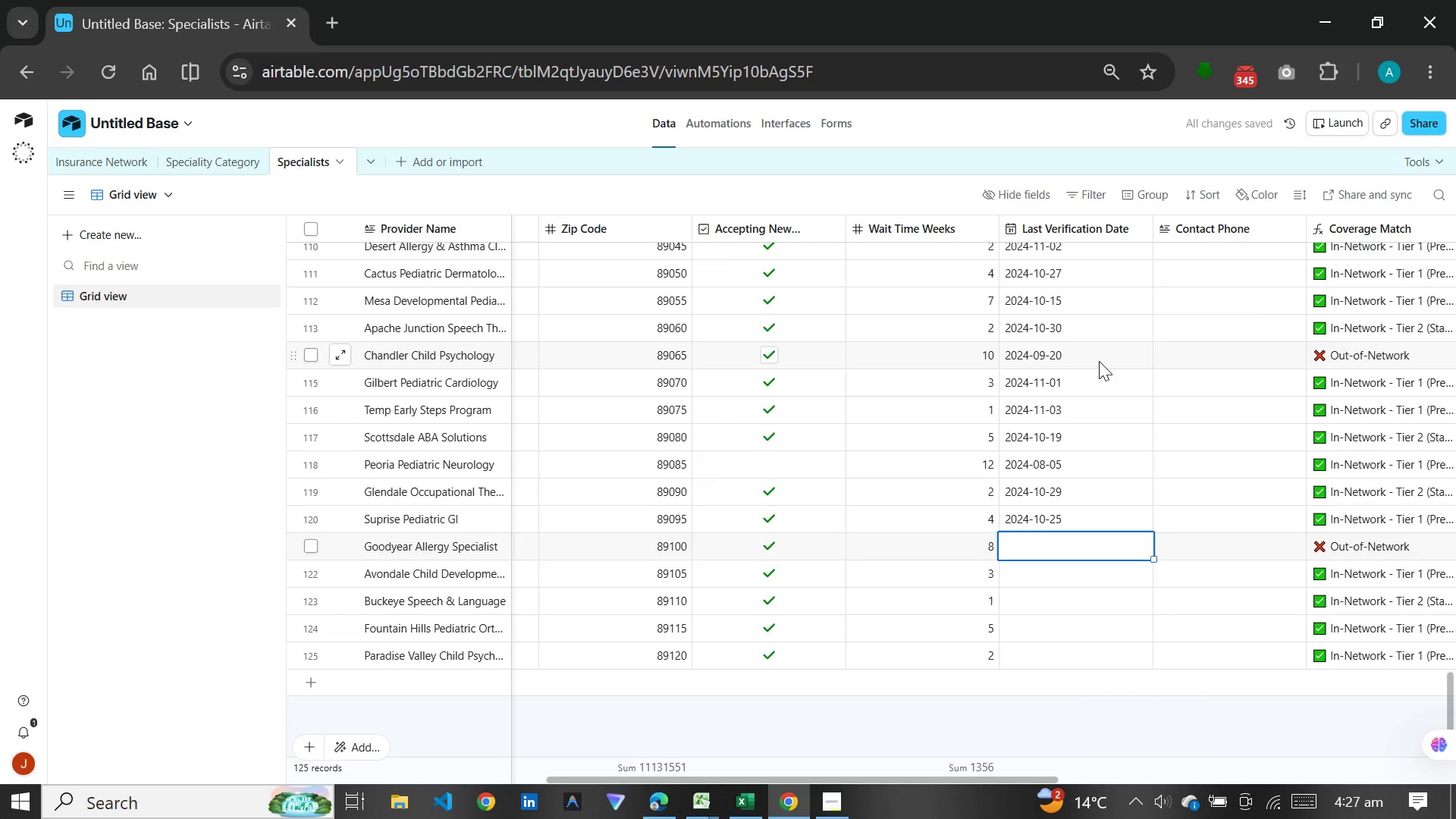 
type(2024-10-10)
 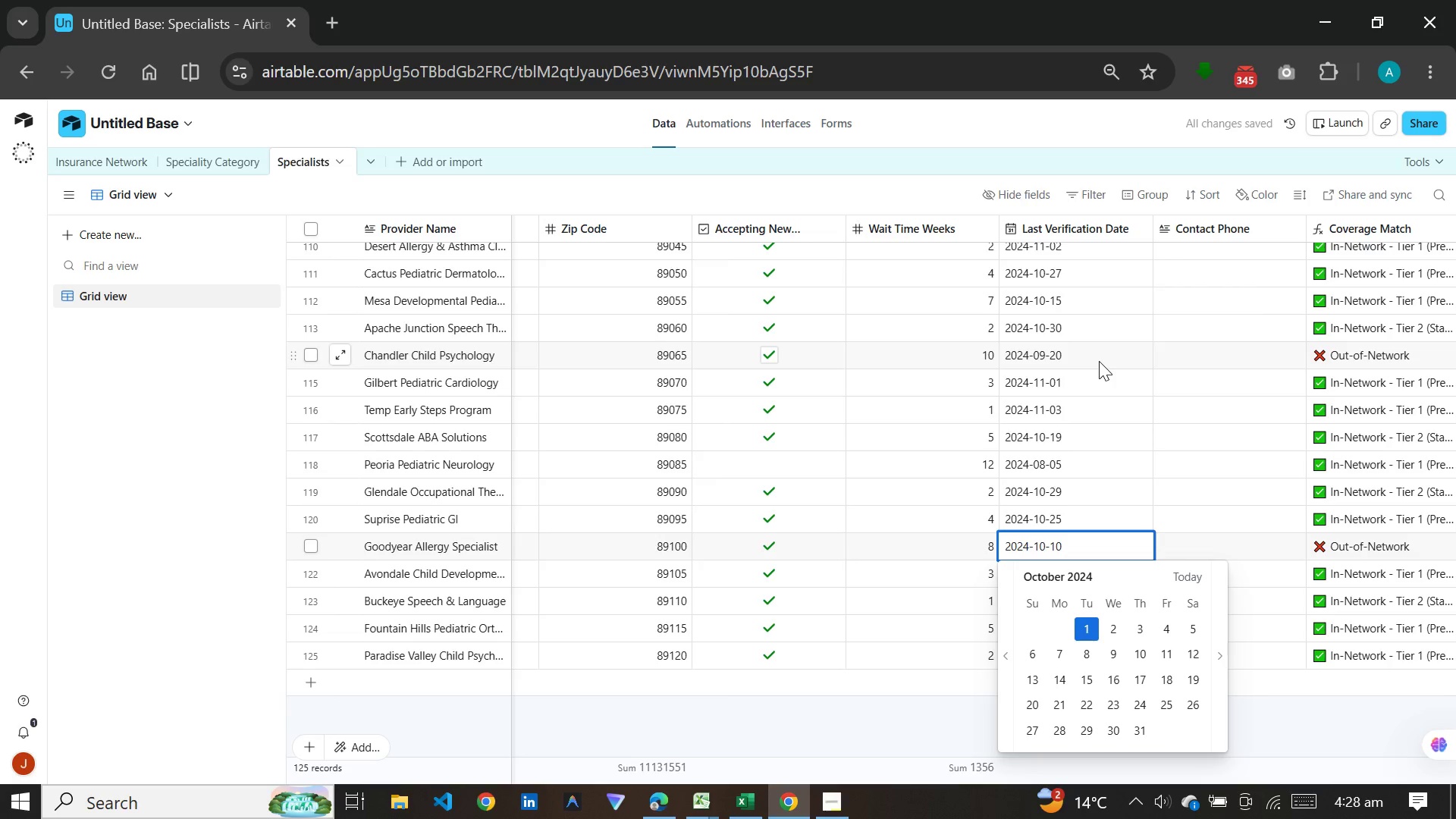 
key(Enter)
 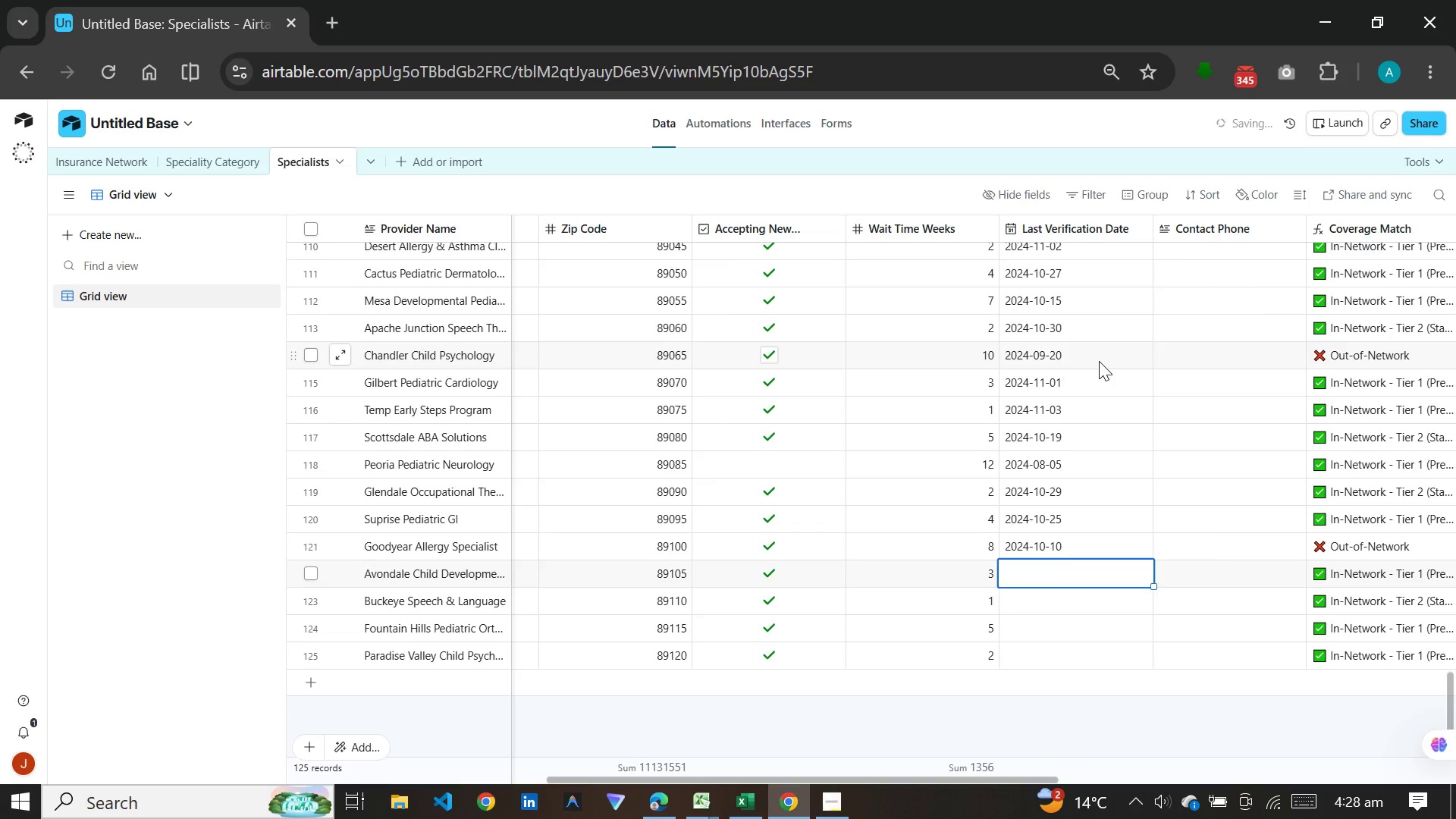 
type(2024-)
 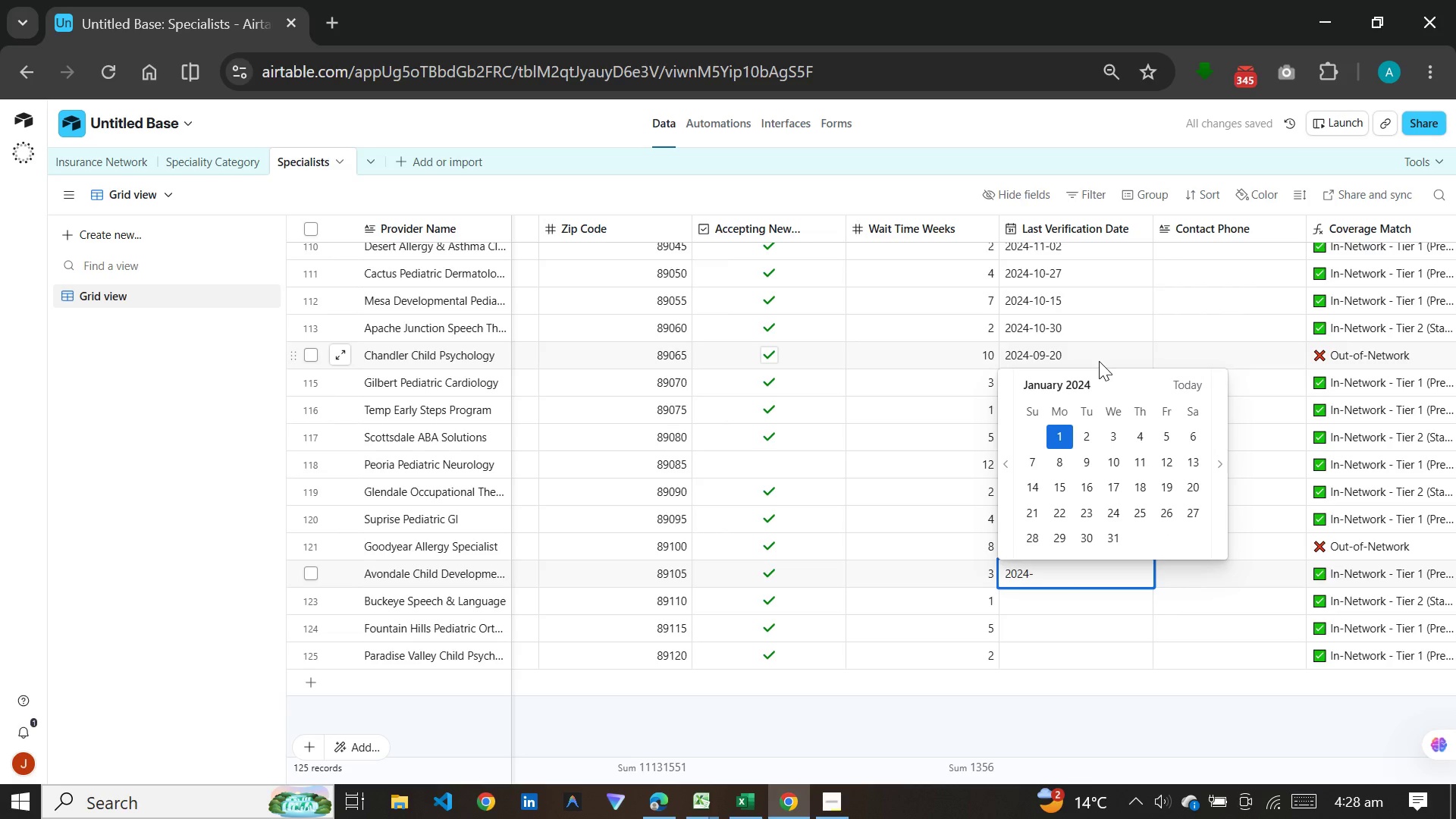 
type(10-31)
 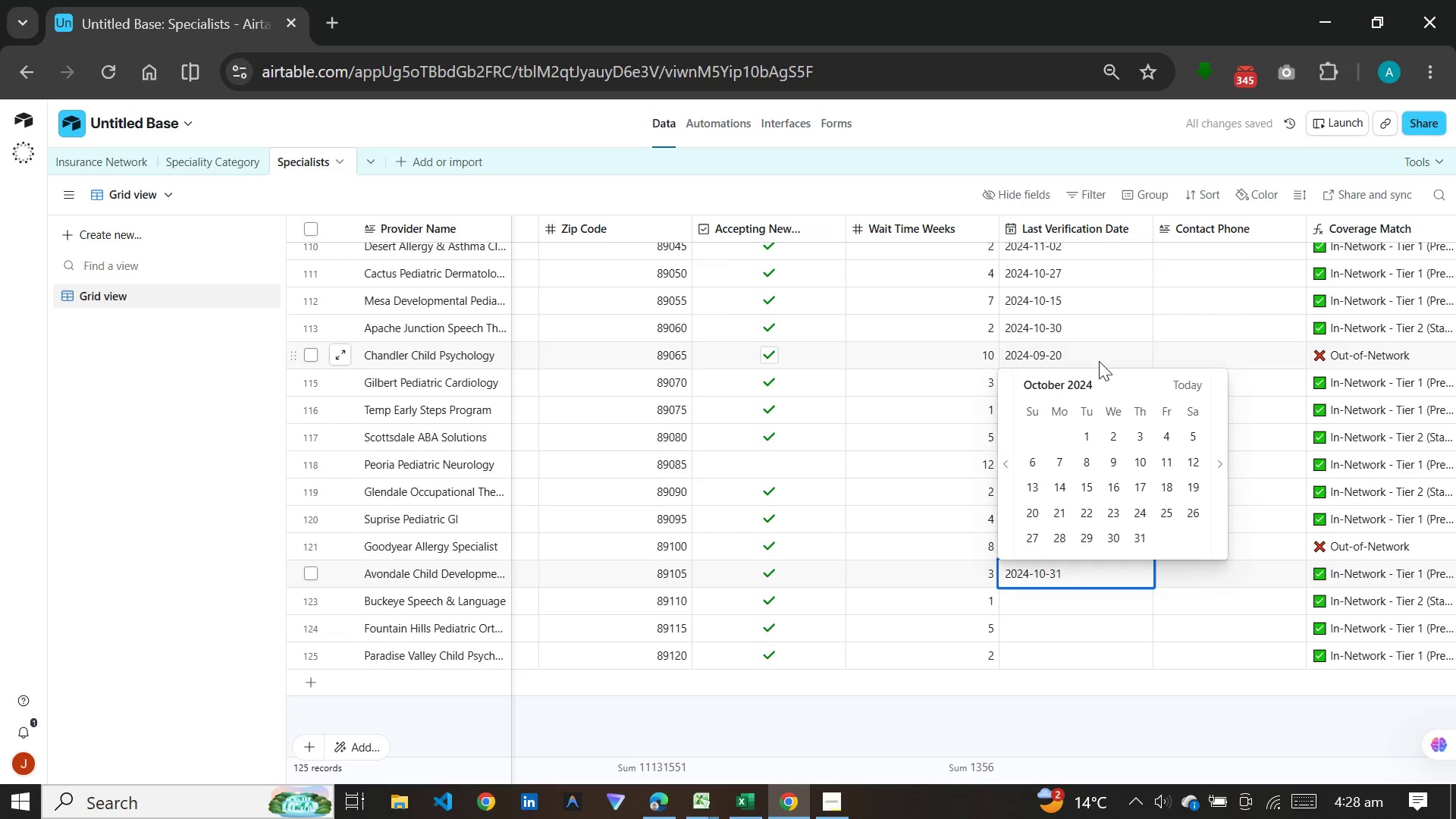 
key(Enter)
 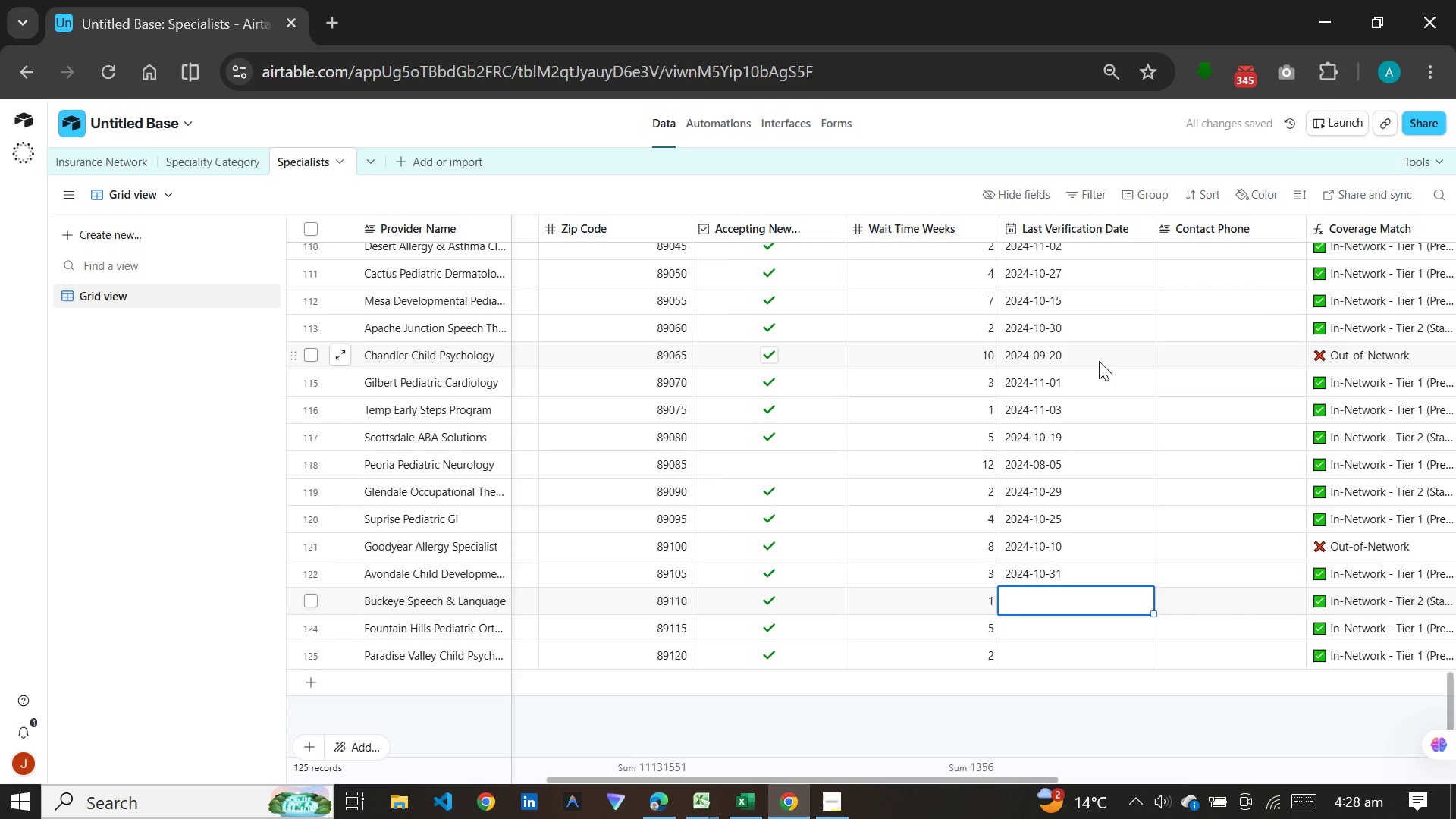 
wait(7.59)
 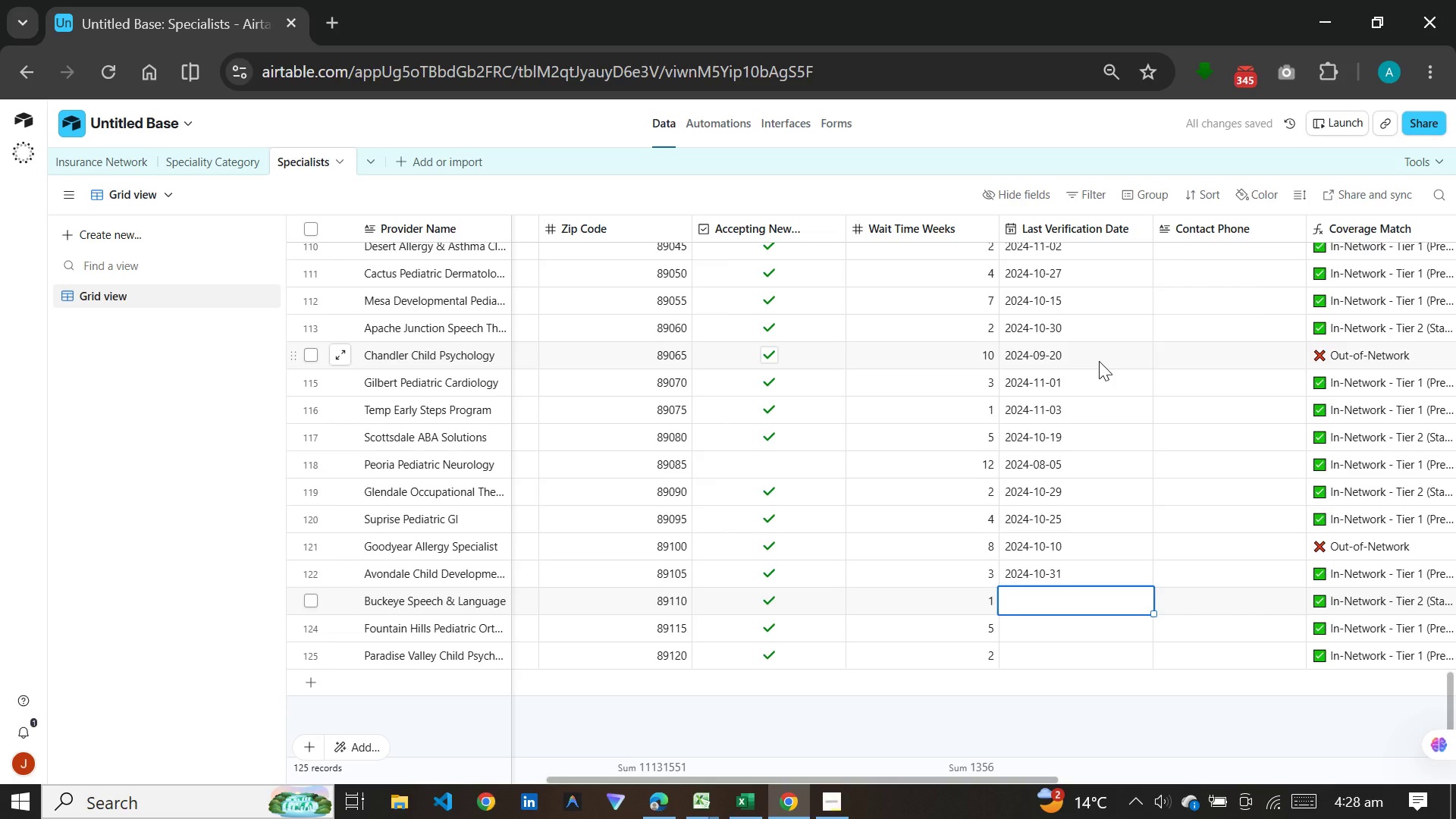 
type(2024-11-01)
 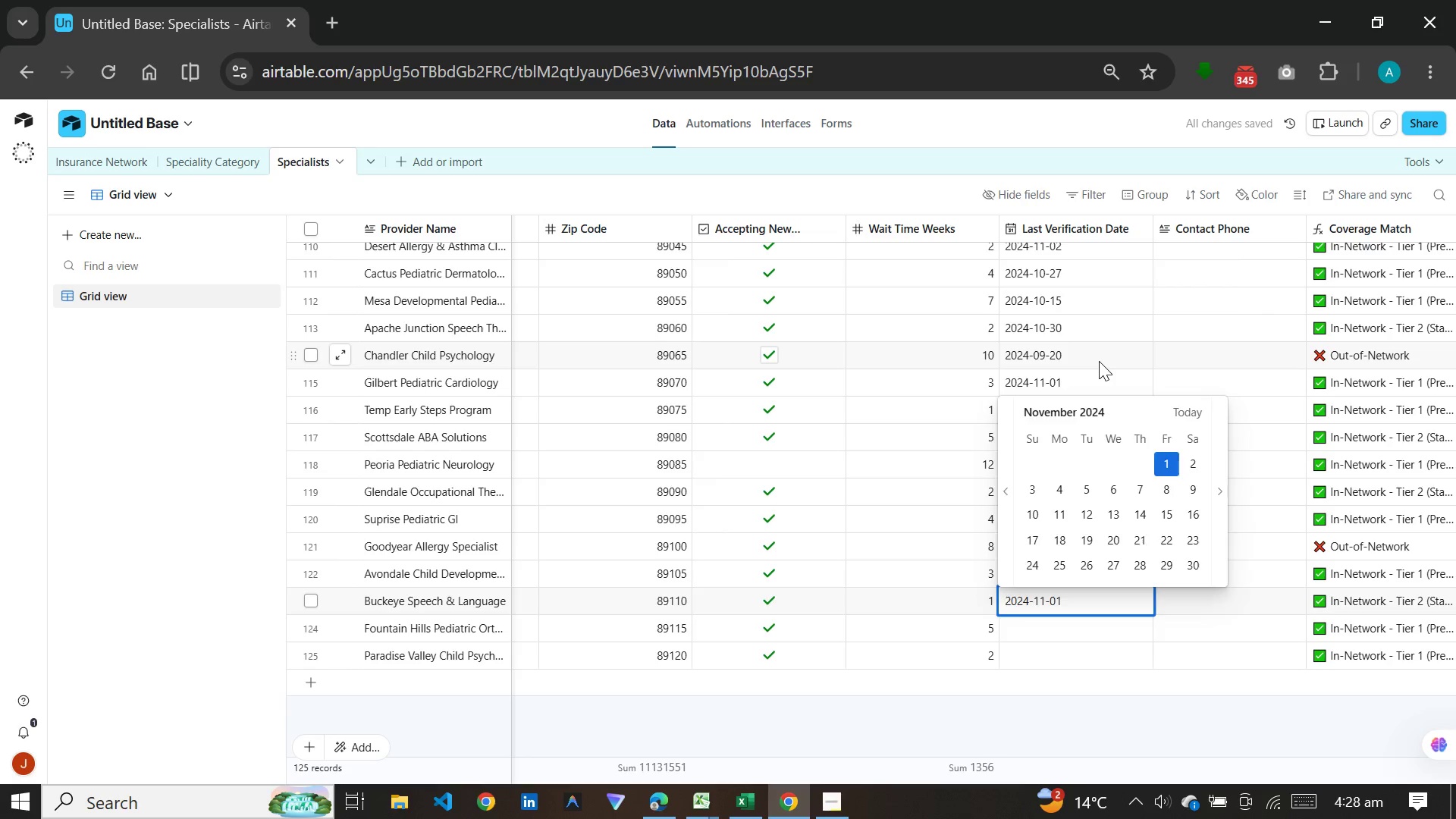 
key(Enter)
 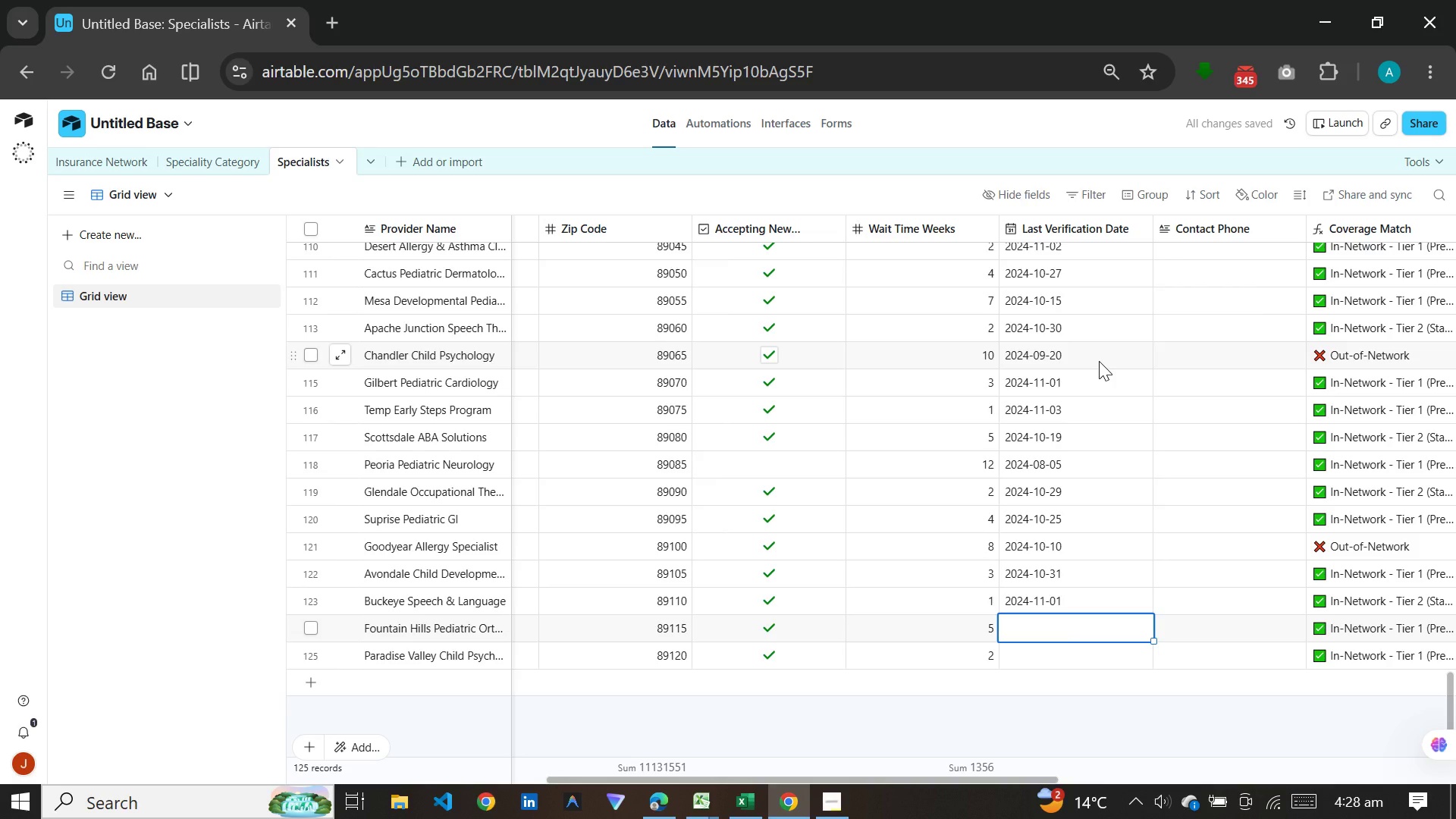 
type(2024-10-22)
 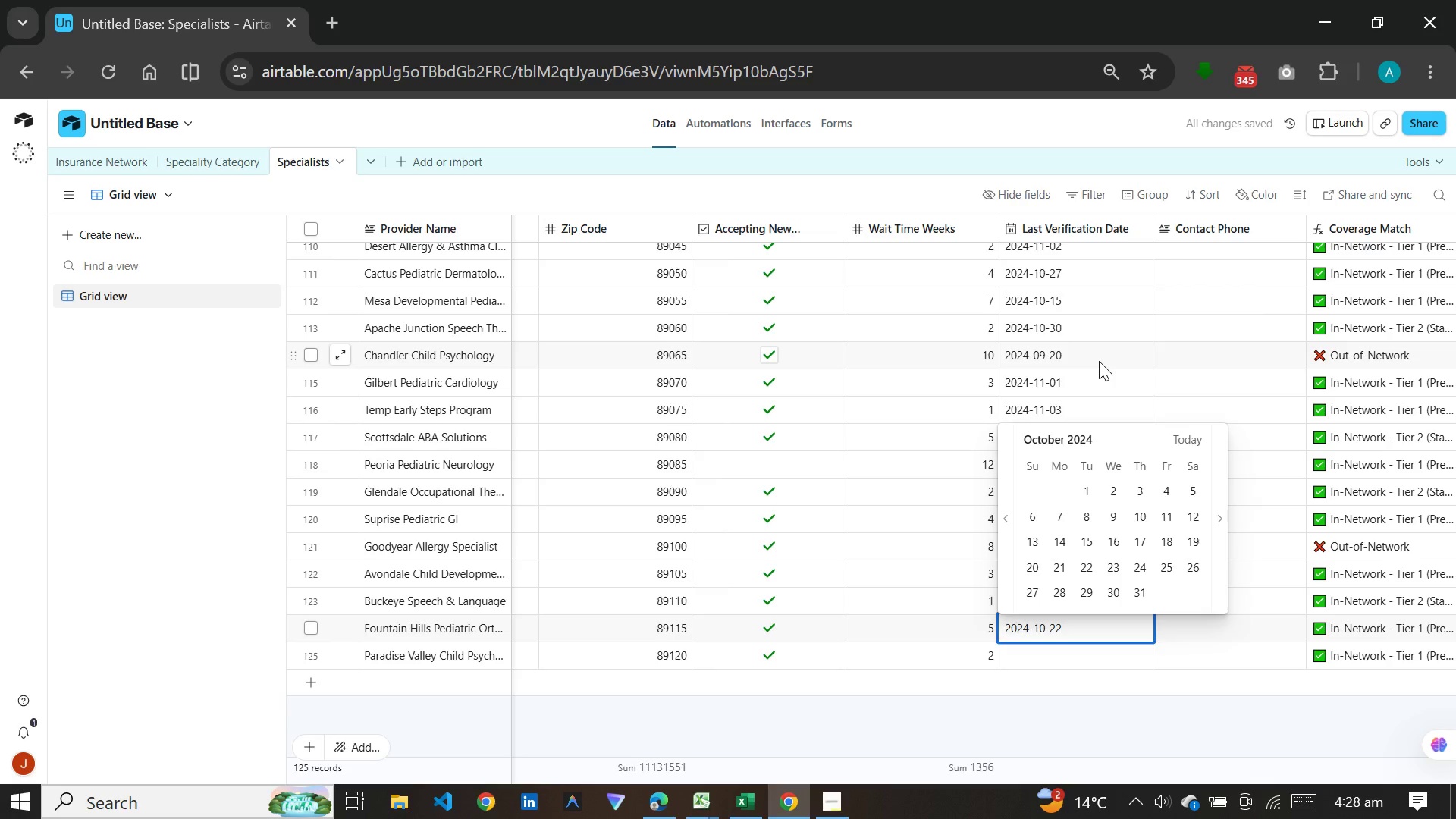 
key(Enter)
 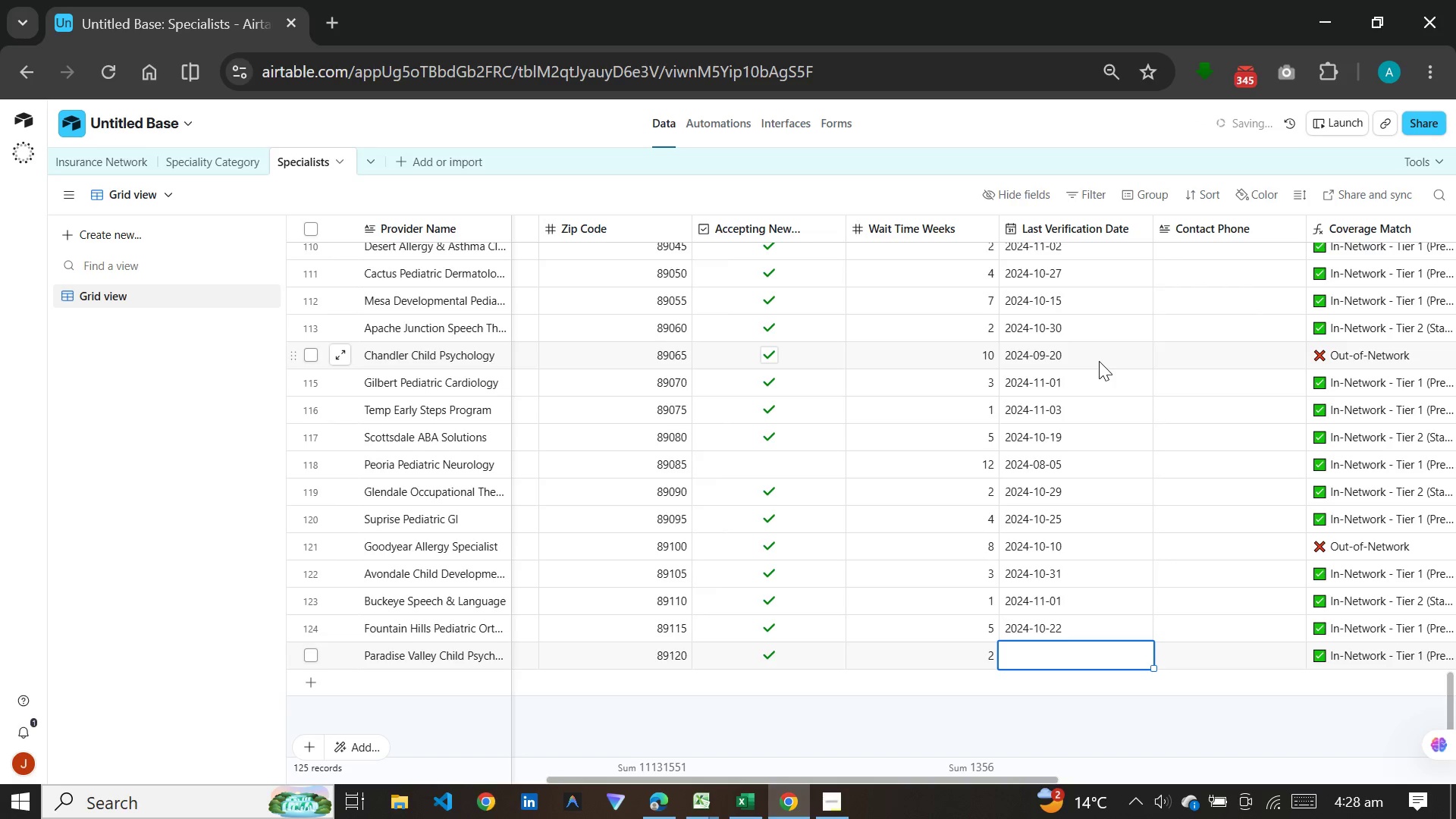 
type(2024-10-30)
 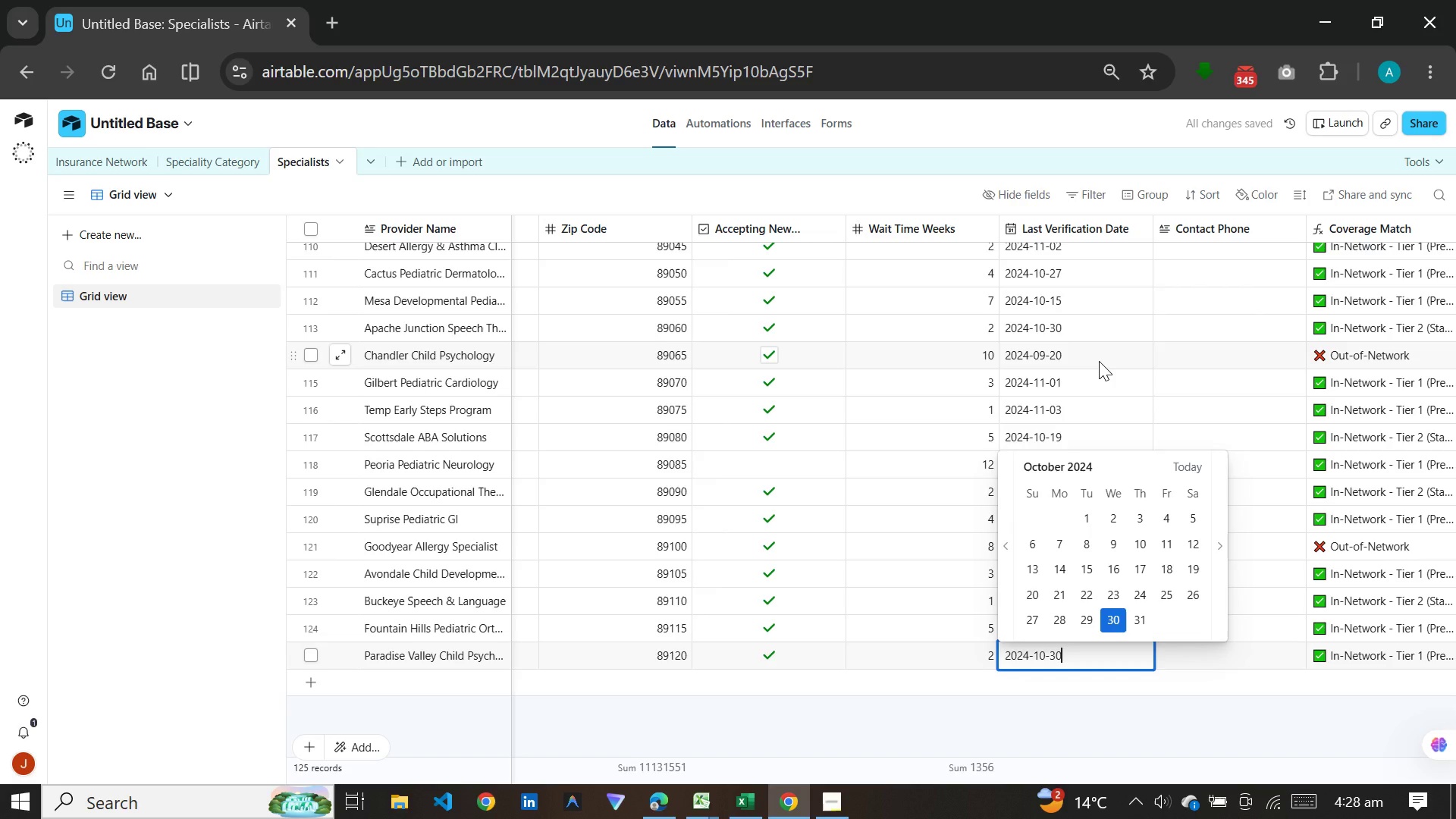 
wait(8.19)
 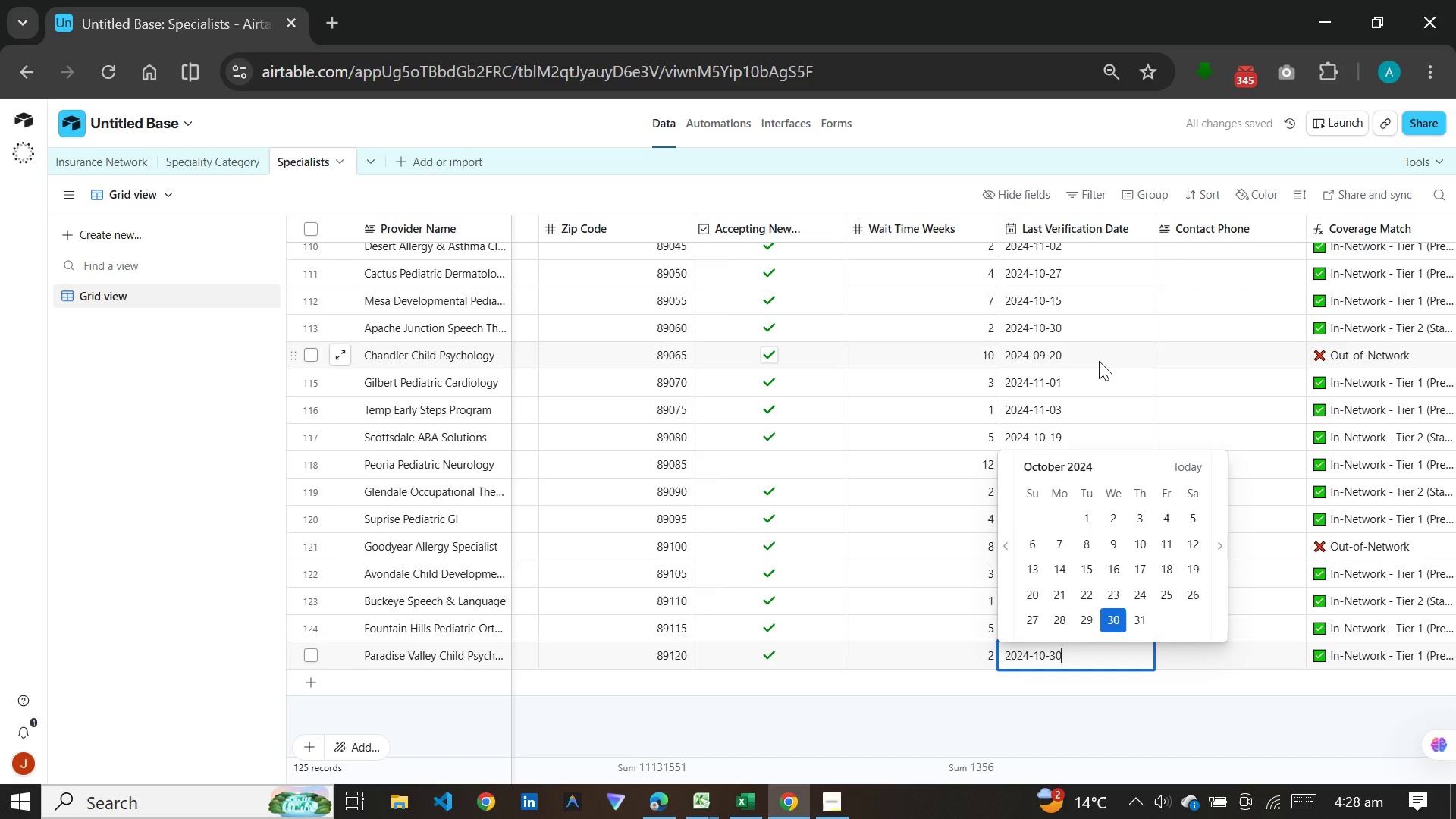 
left_click([1195, 361])
 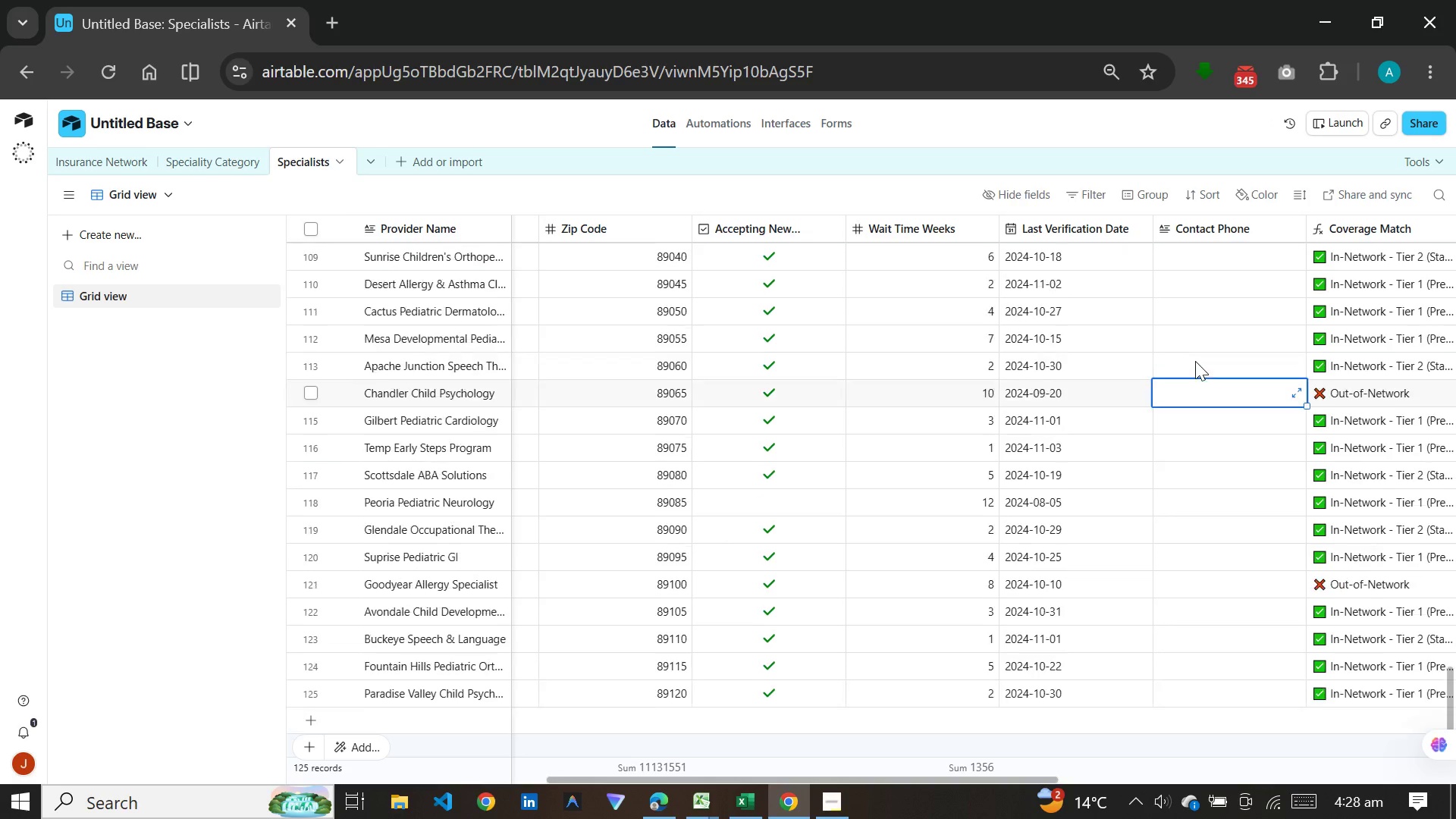 
scroll: coordinate [1195, 361], scroll_direction: up, amount: 8.0
 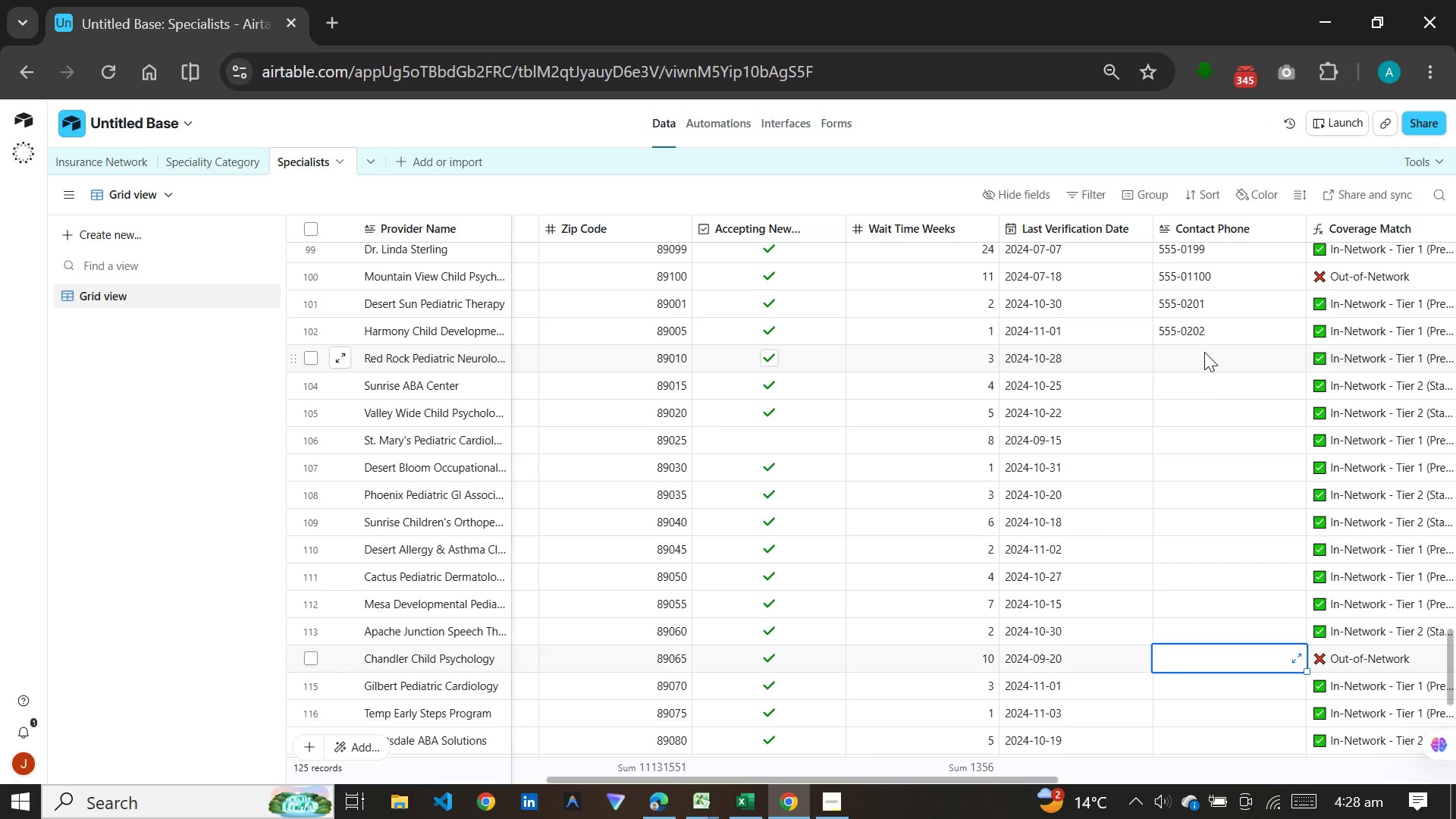 
left_click([1204, 352])
 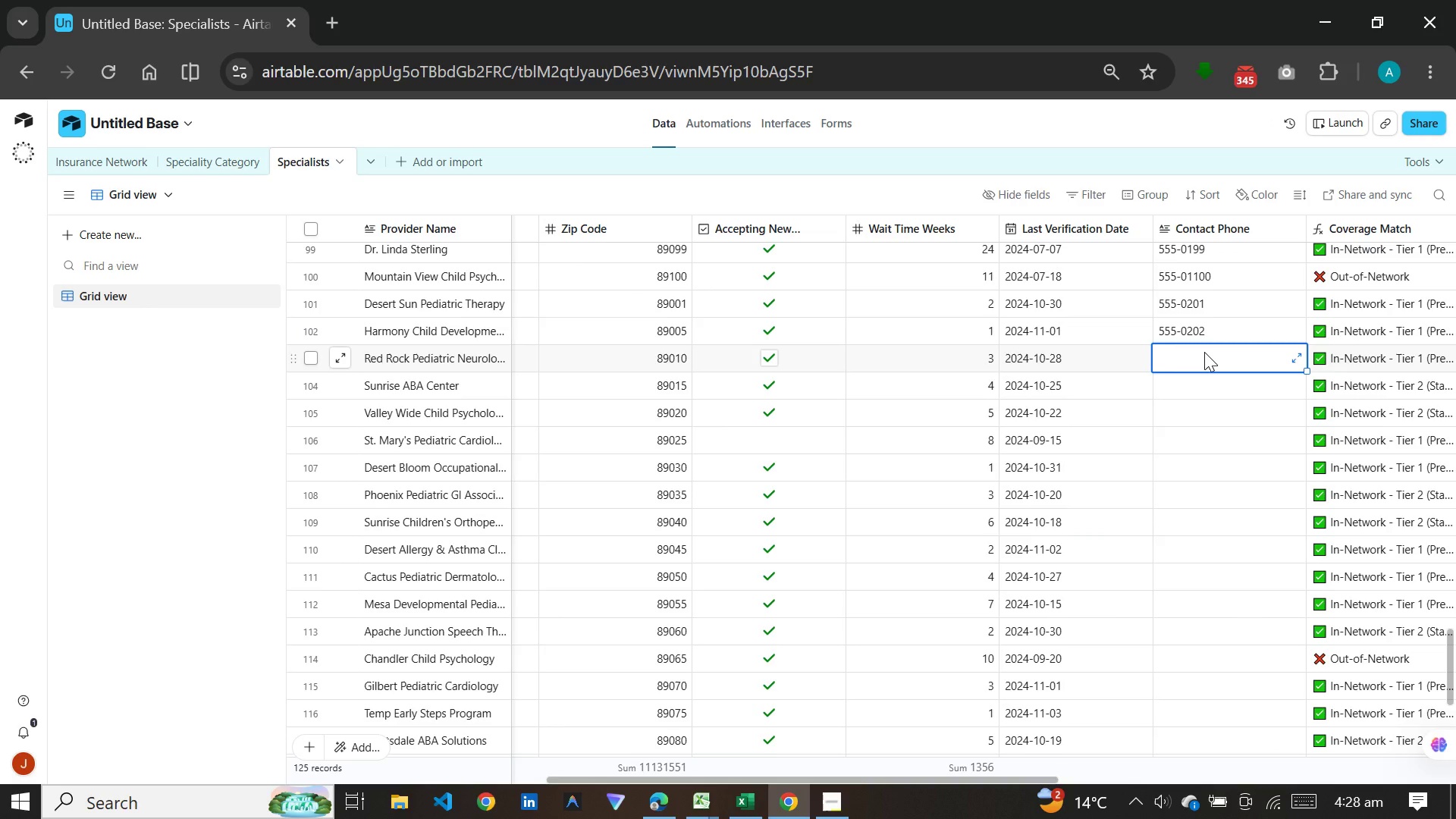 
wait(5.84)
 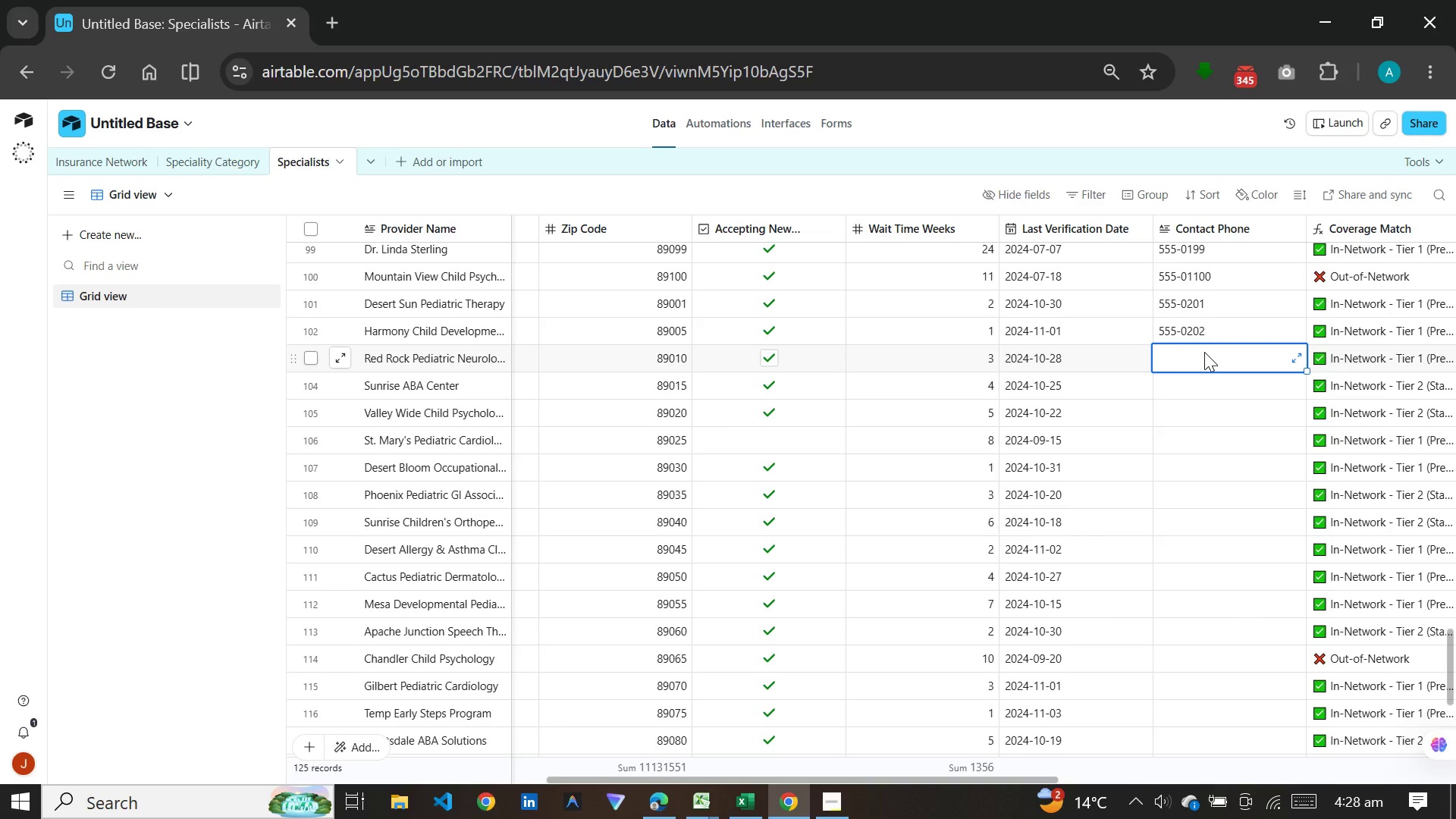 
type(5555)
key(Backspace)
type(-0203)
 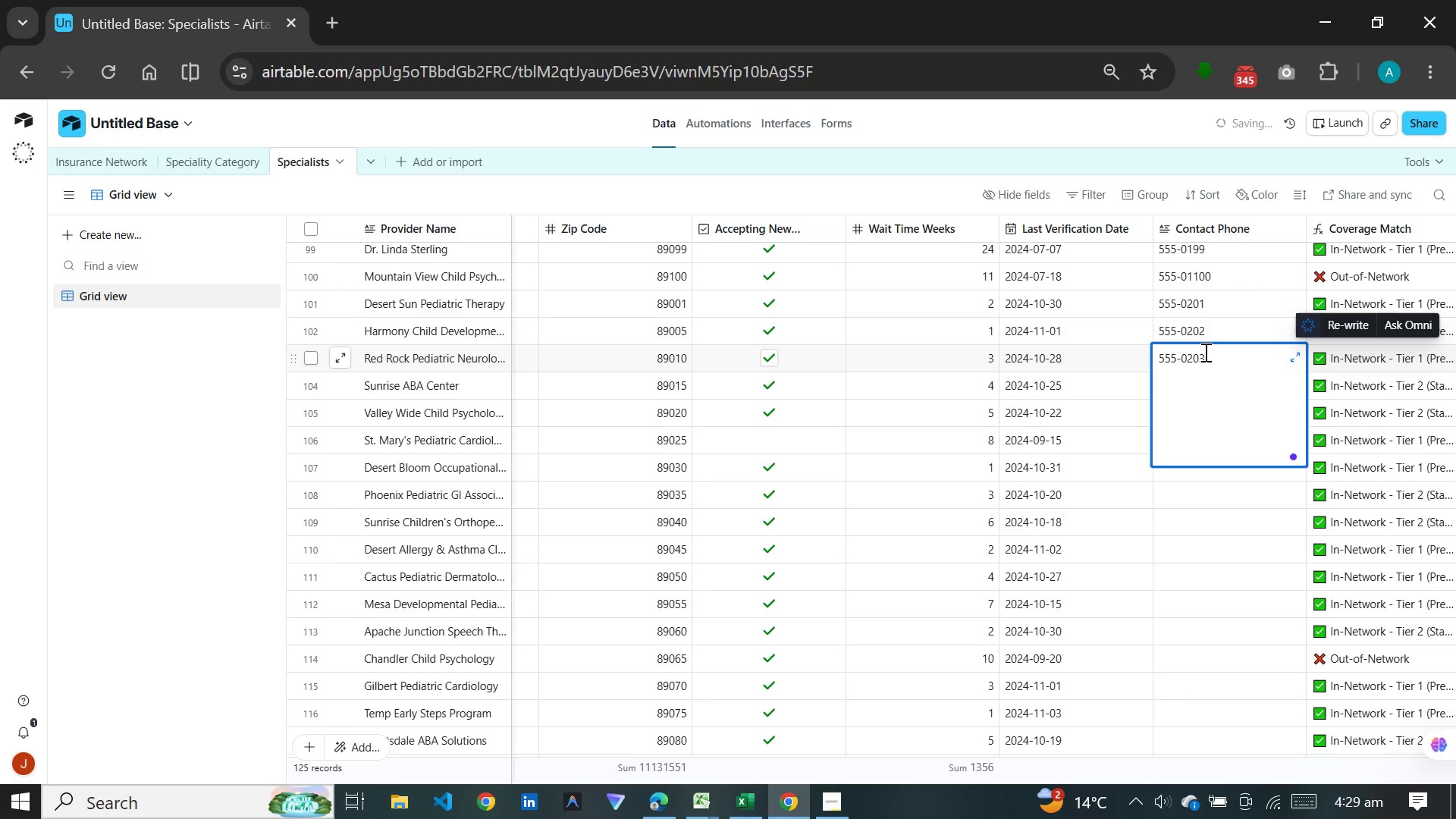 
left_click([1226, 310])
 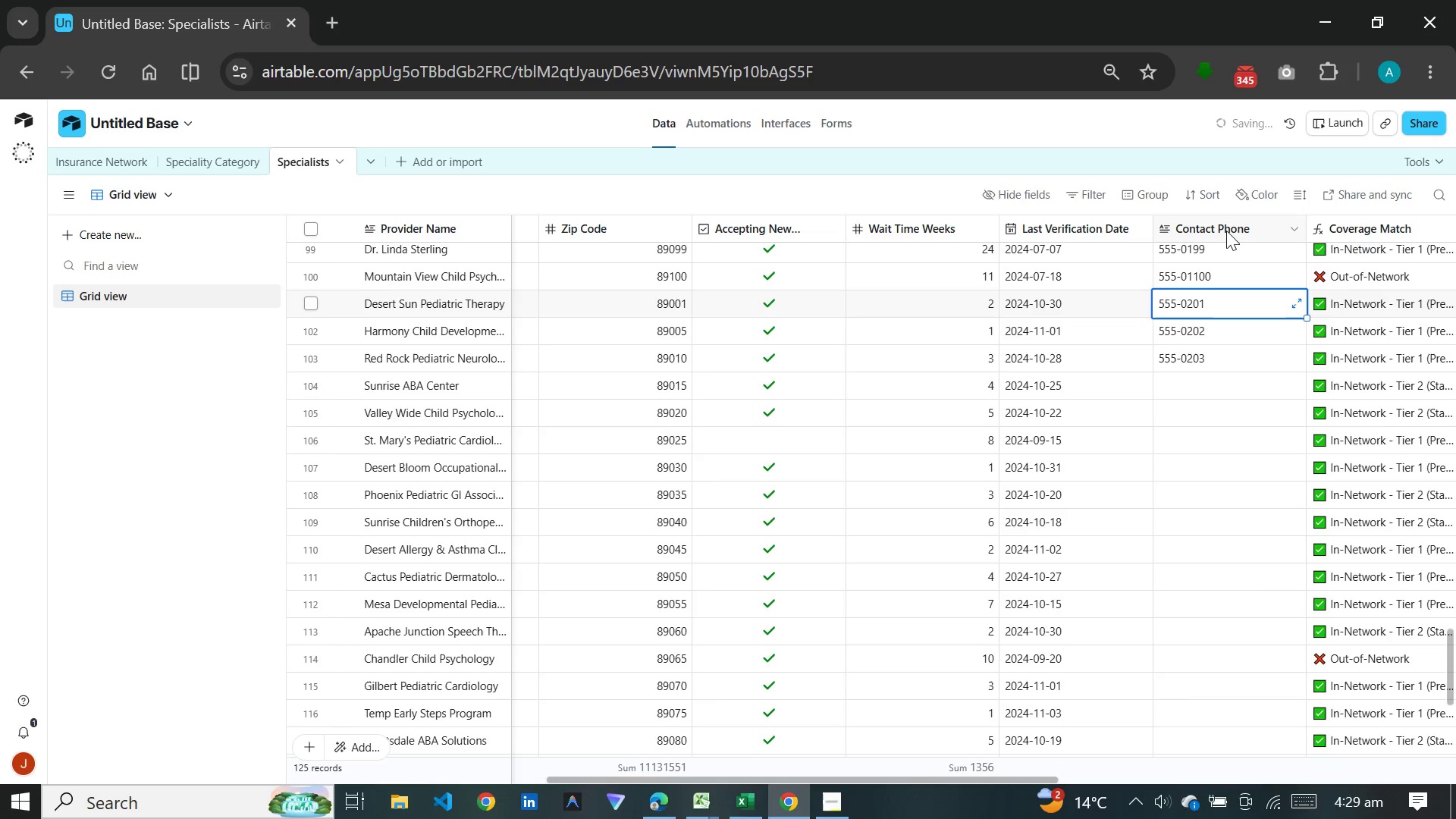 
double_click([1226, 231])
 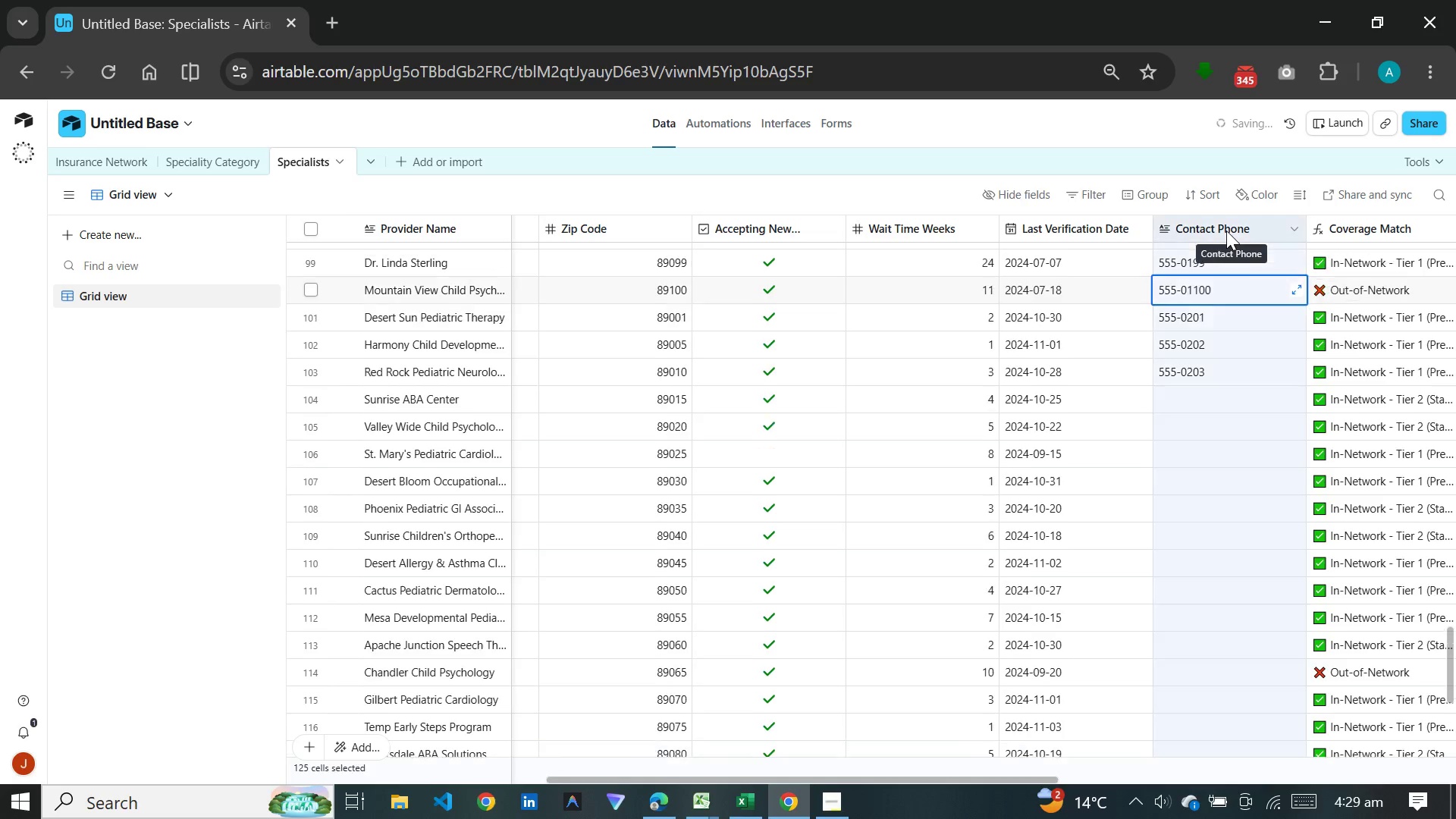 
triple_click([1226, 231])
 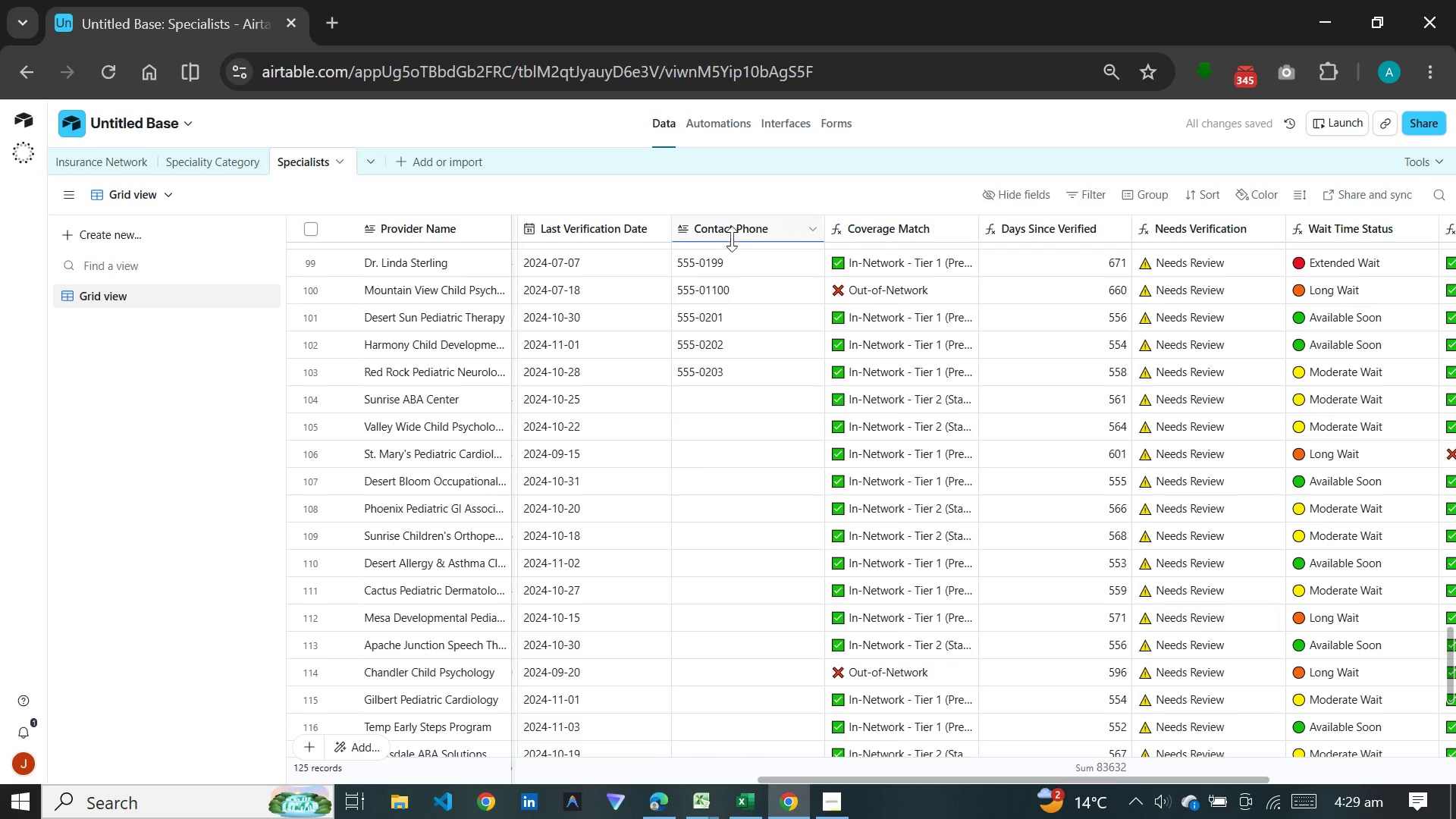 
left_click([730, 234])
 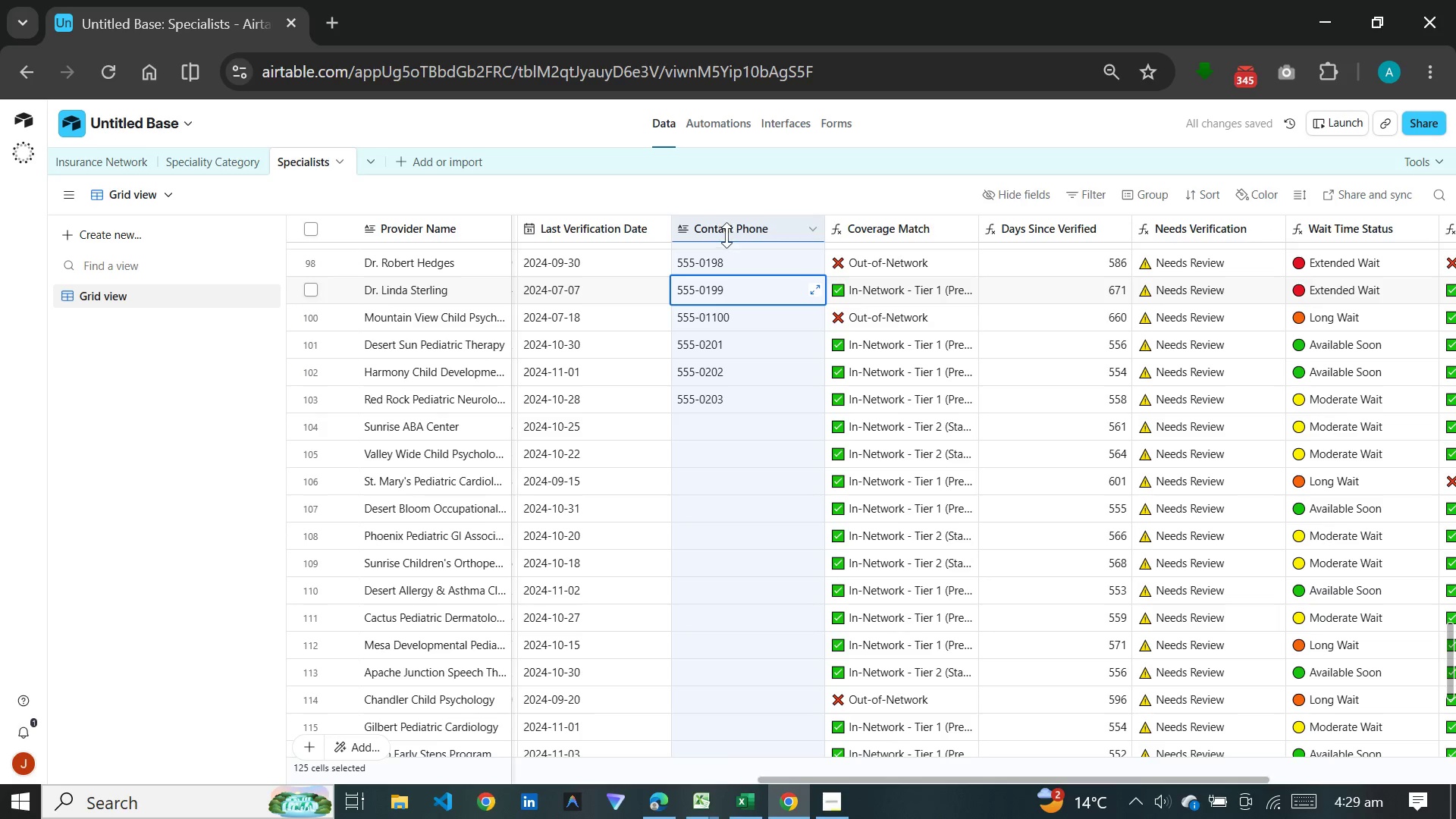 
double_click([728, 233])
 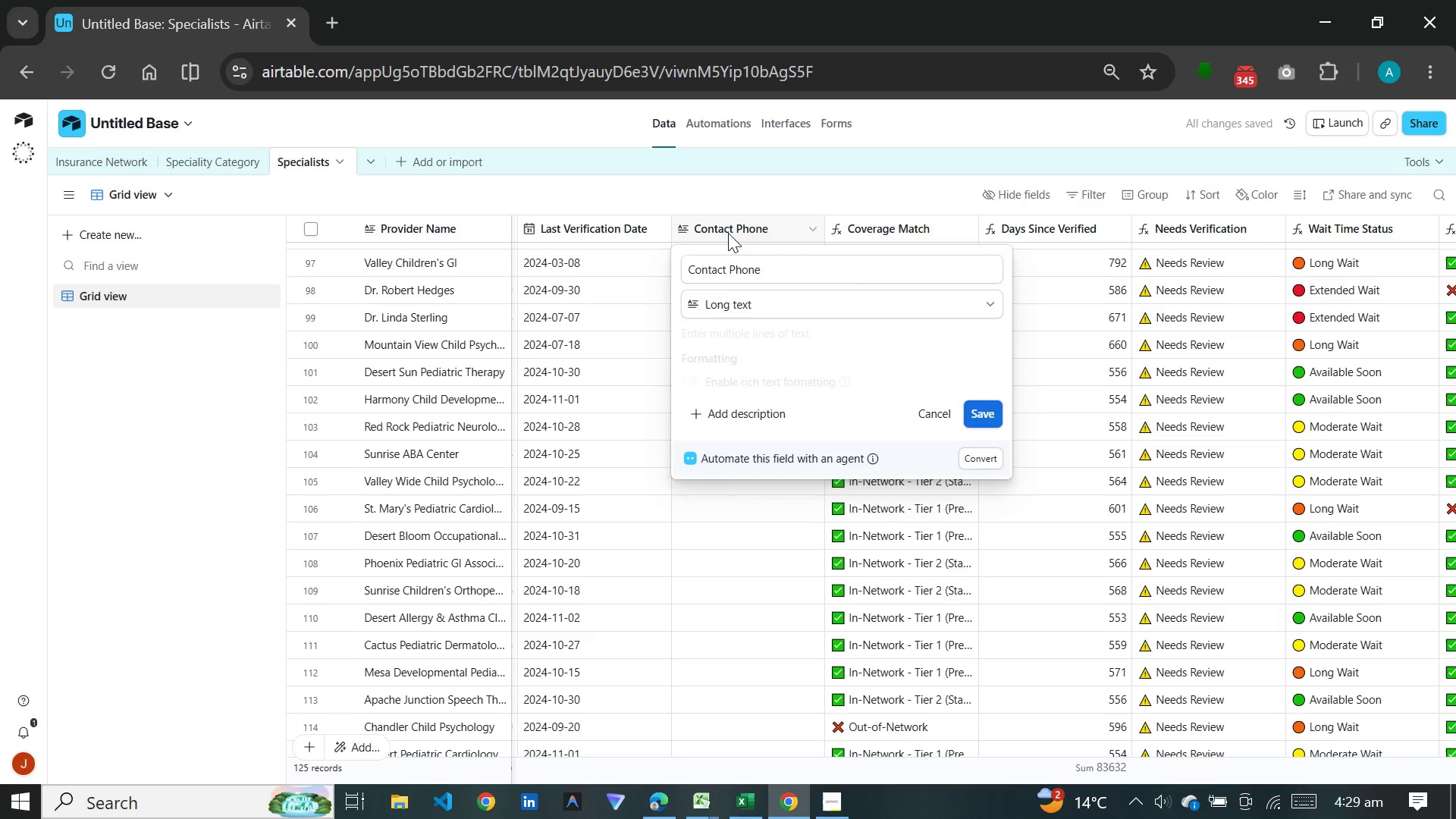 
triple_click([728, 233])
 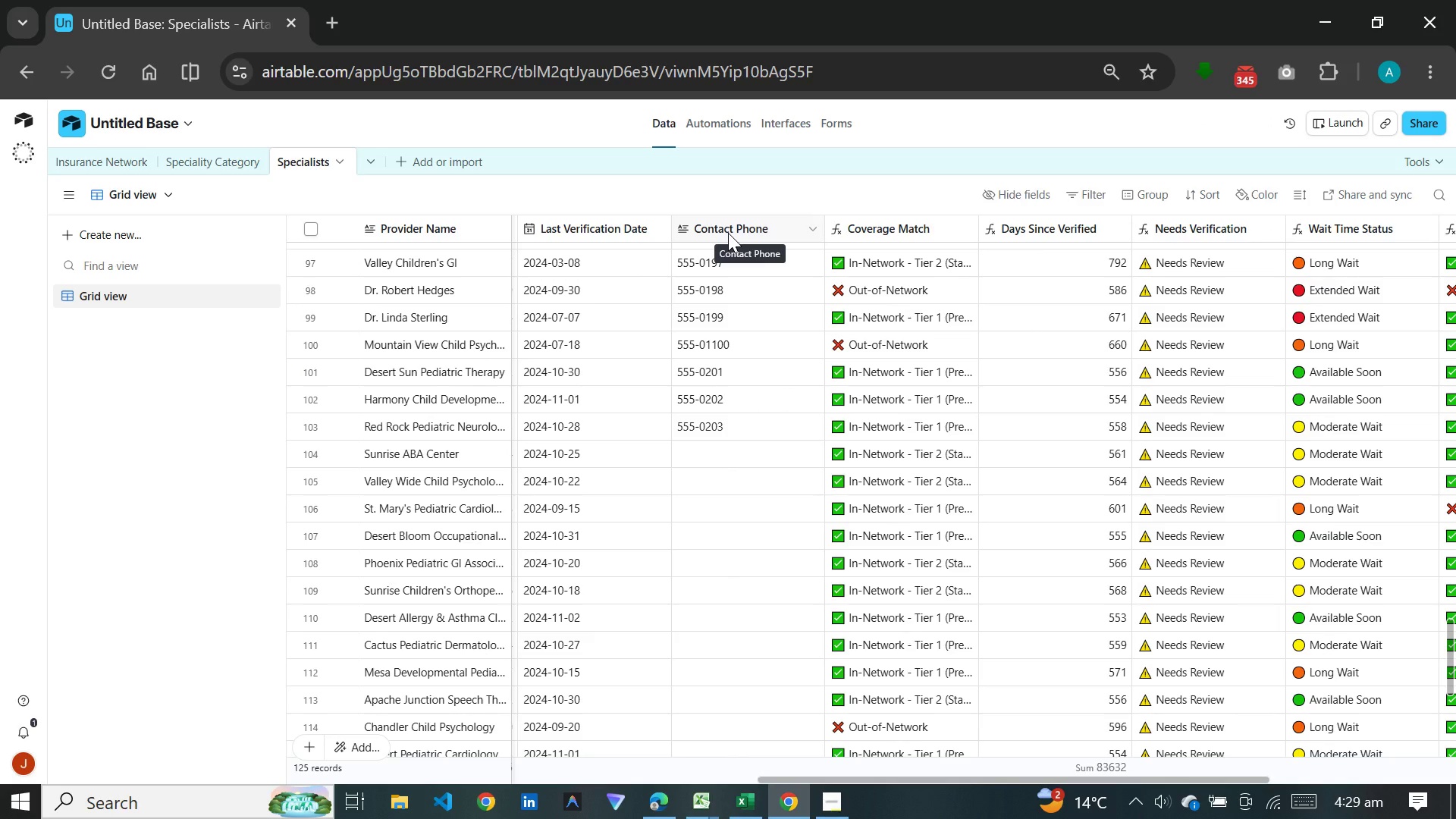 
double_click([728, 233])
 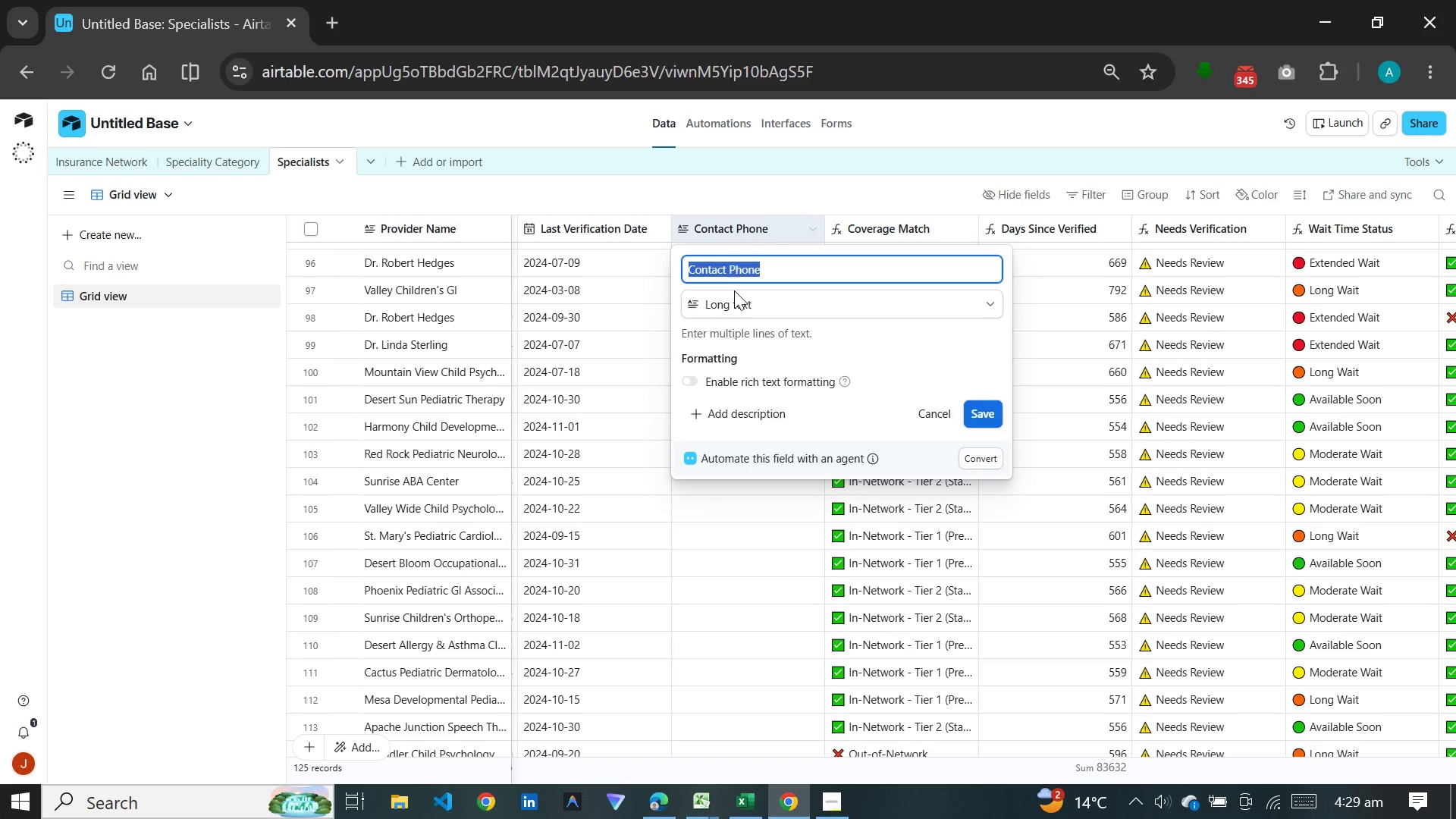 
left_click([734, 299])
 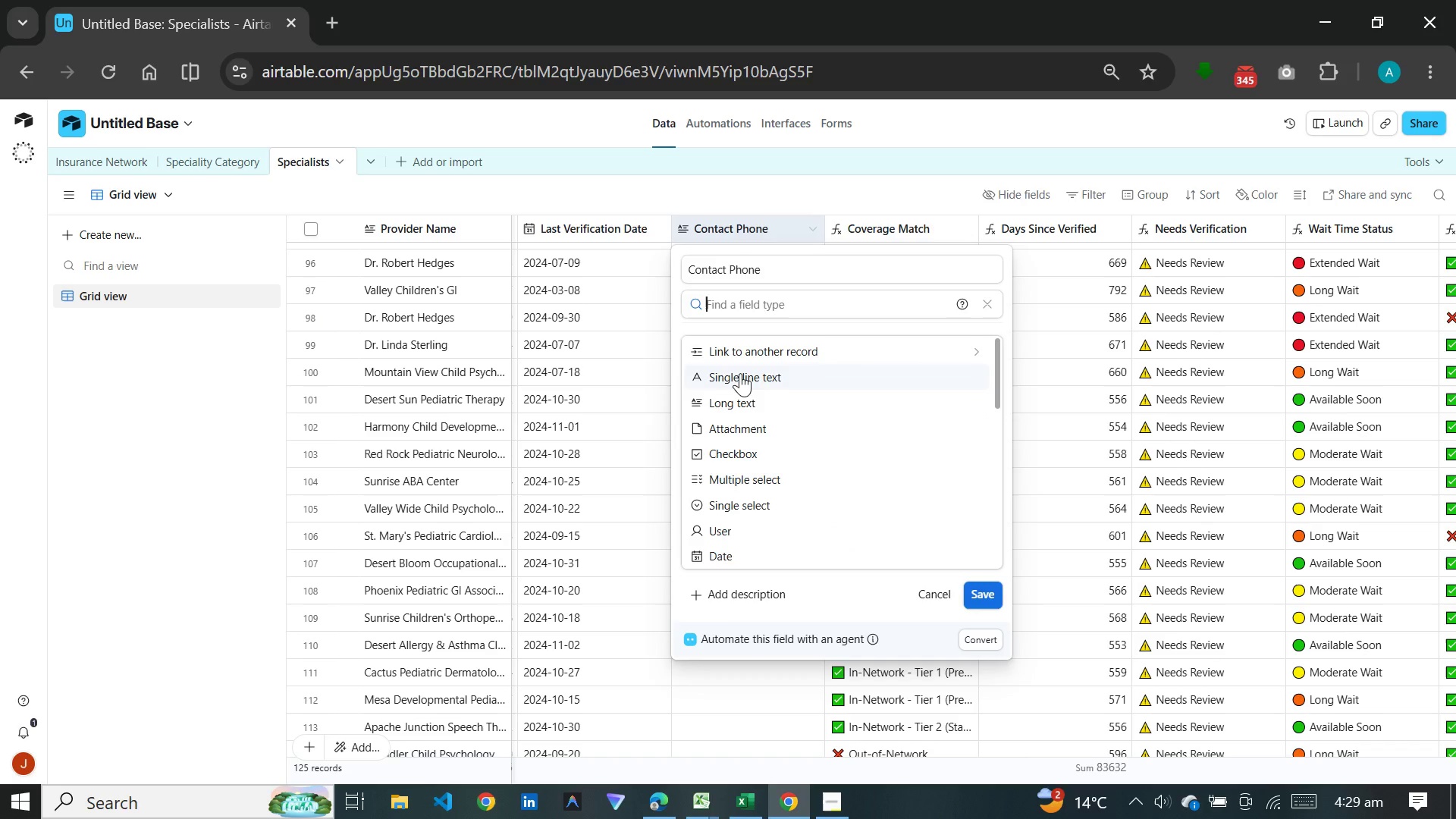 
left_click([740, 373])
 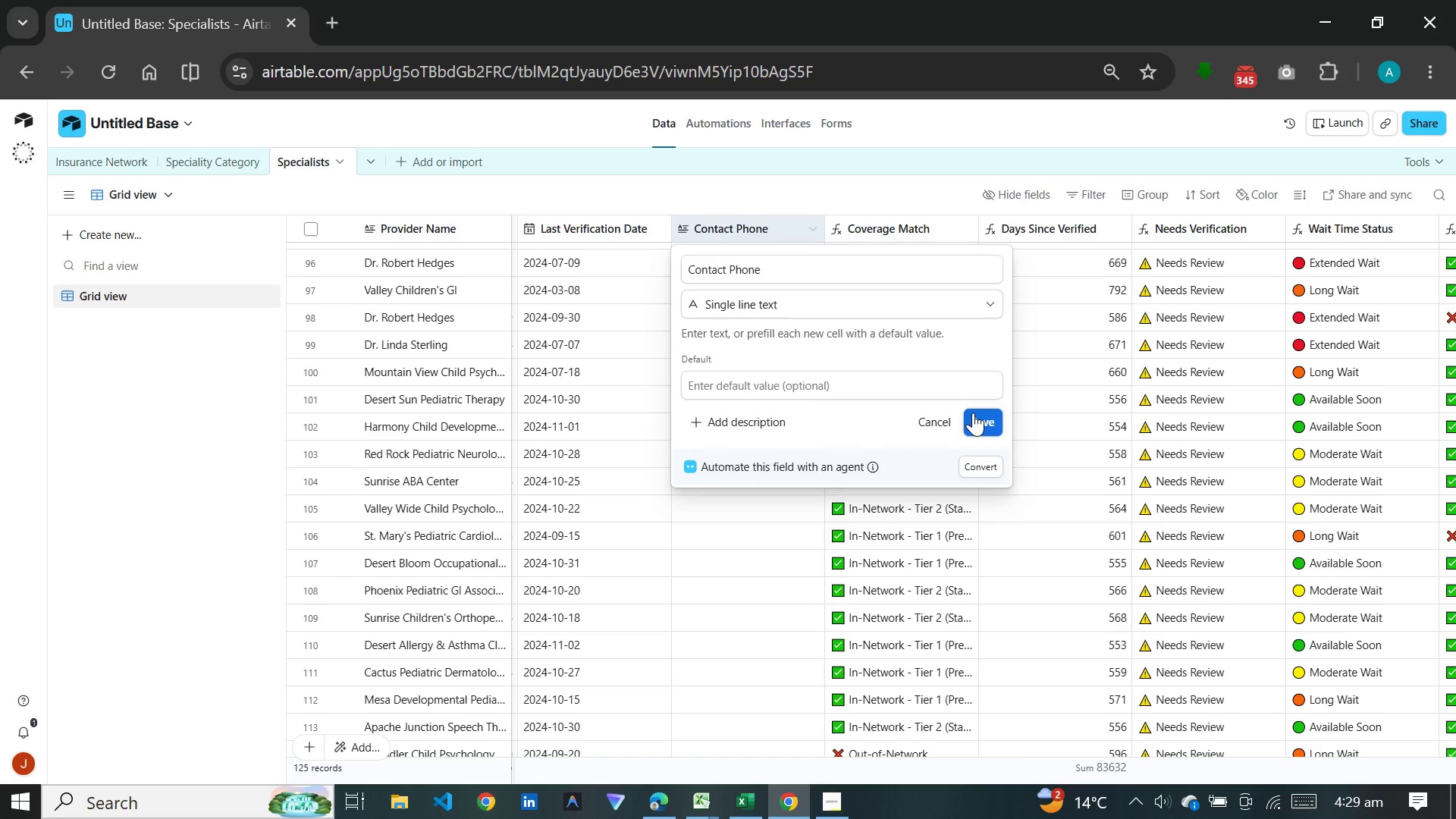 
left_click([973, 413])
 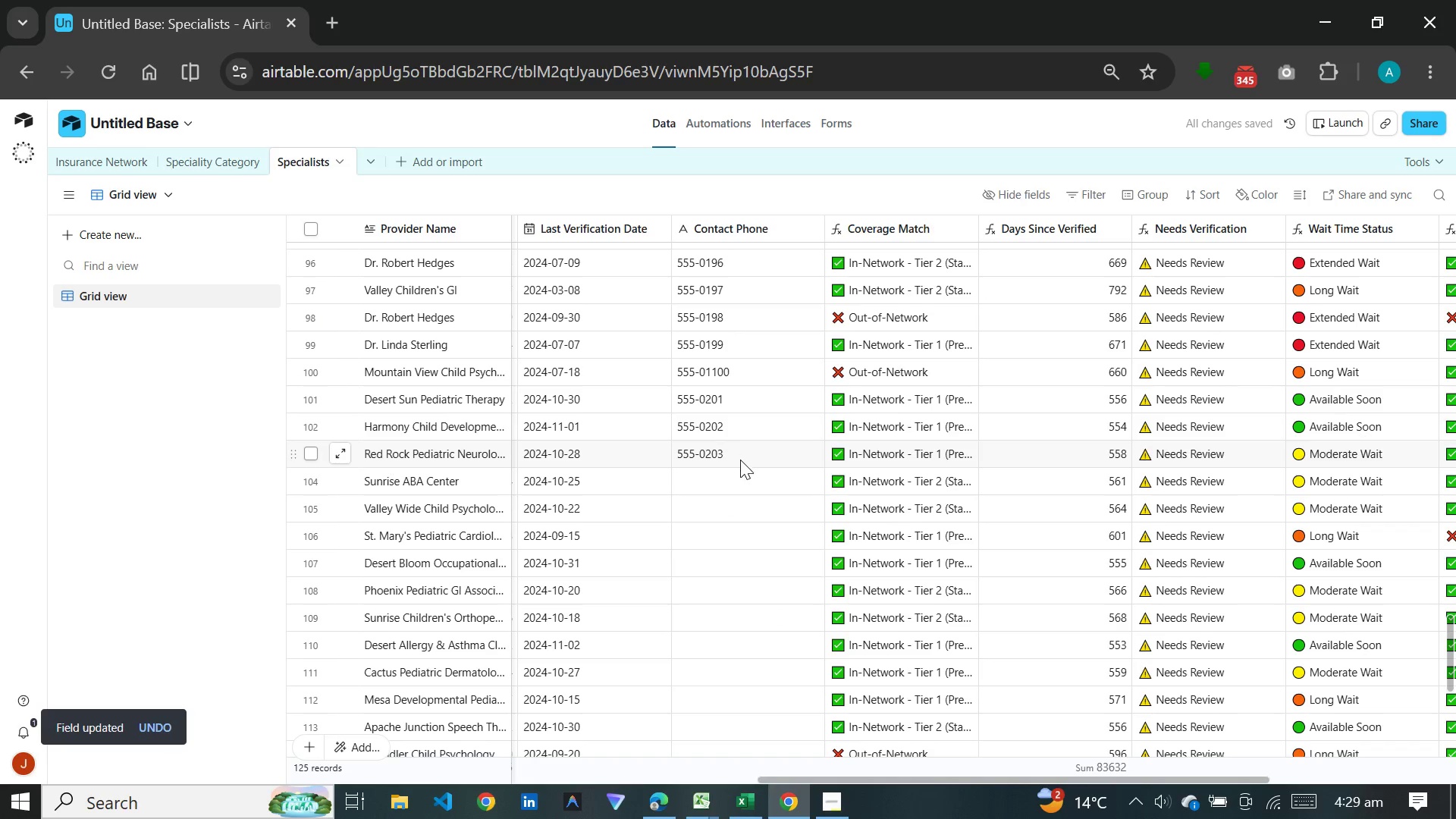 
left_click([729, 476])
 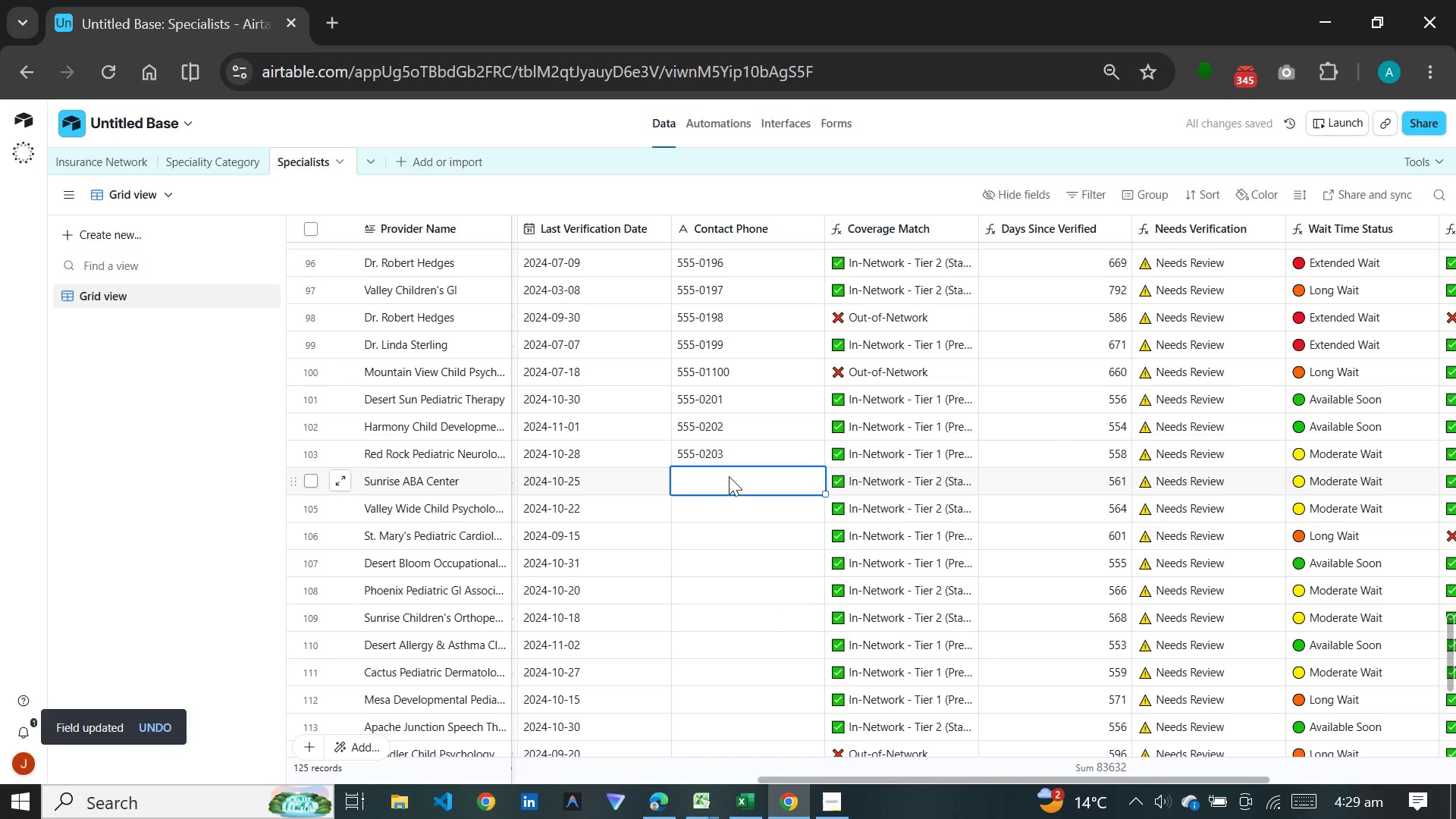 
type(555-0204)
 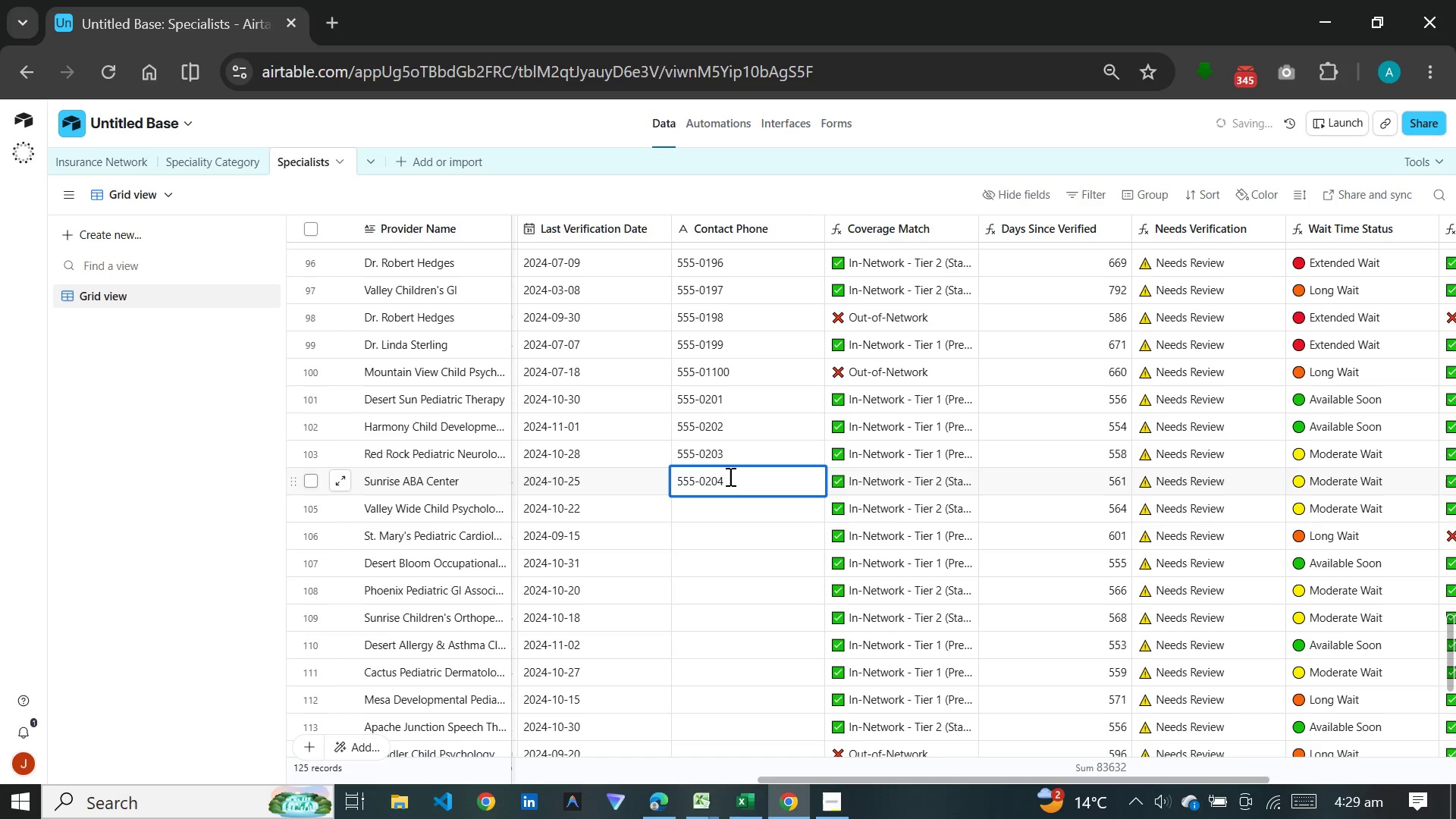 
key(Enter)
 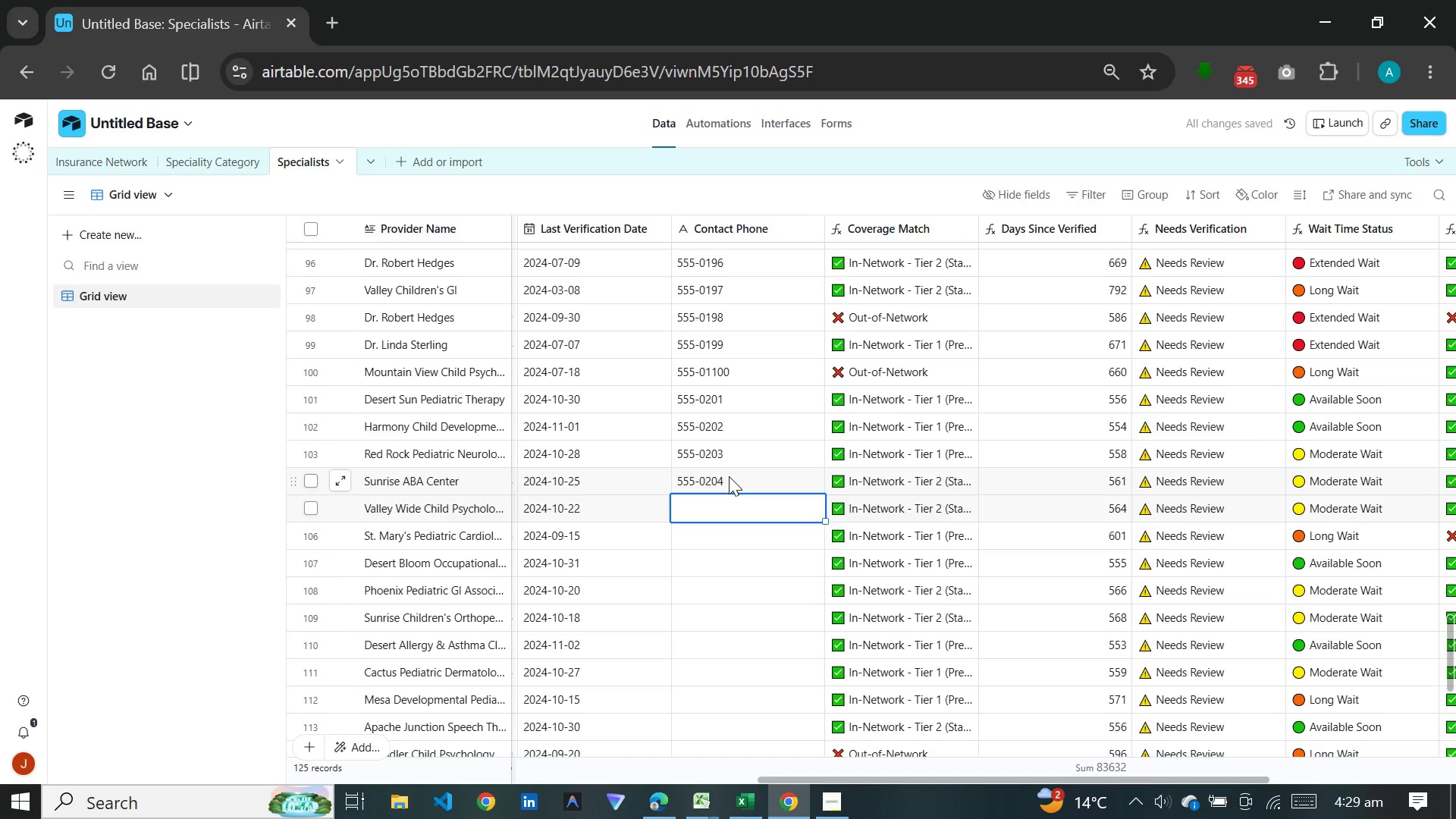 
wait(10.3)
 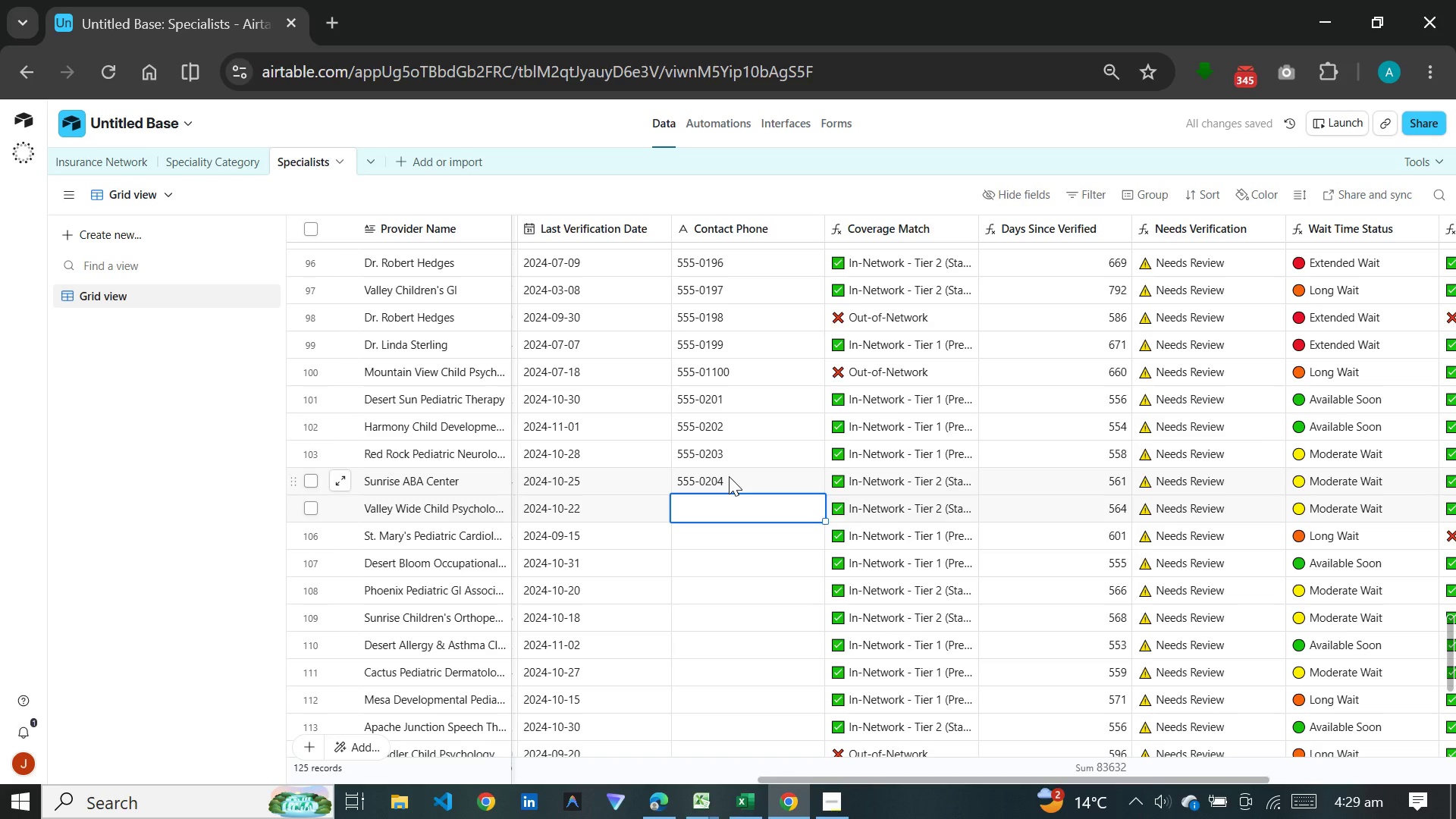 
type(555-0205)
 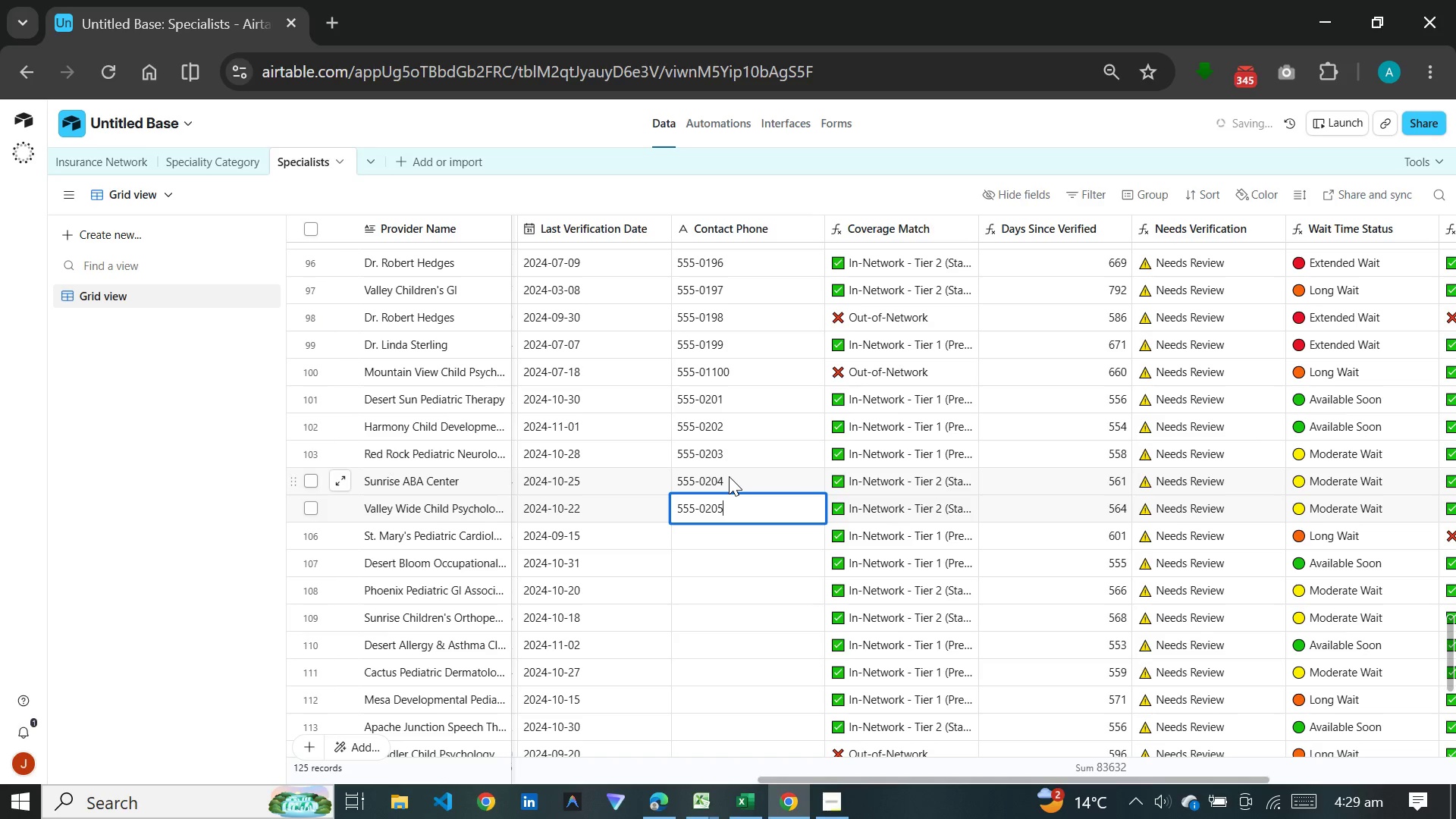 
key(Enter)
 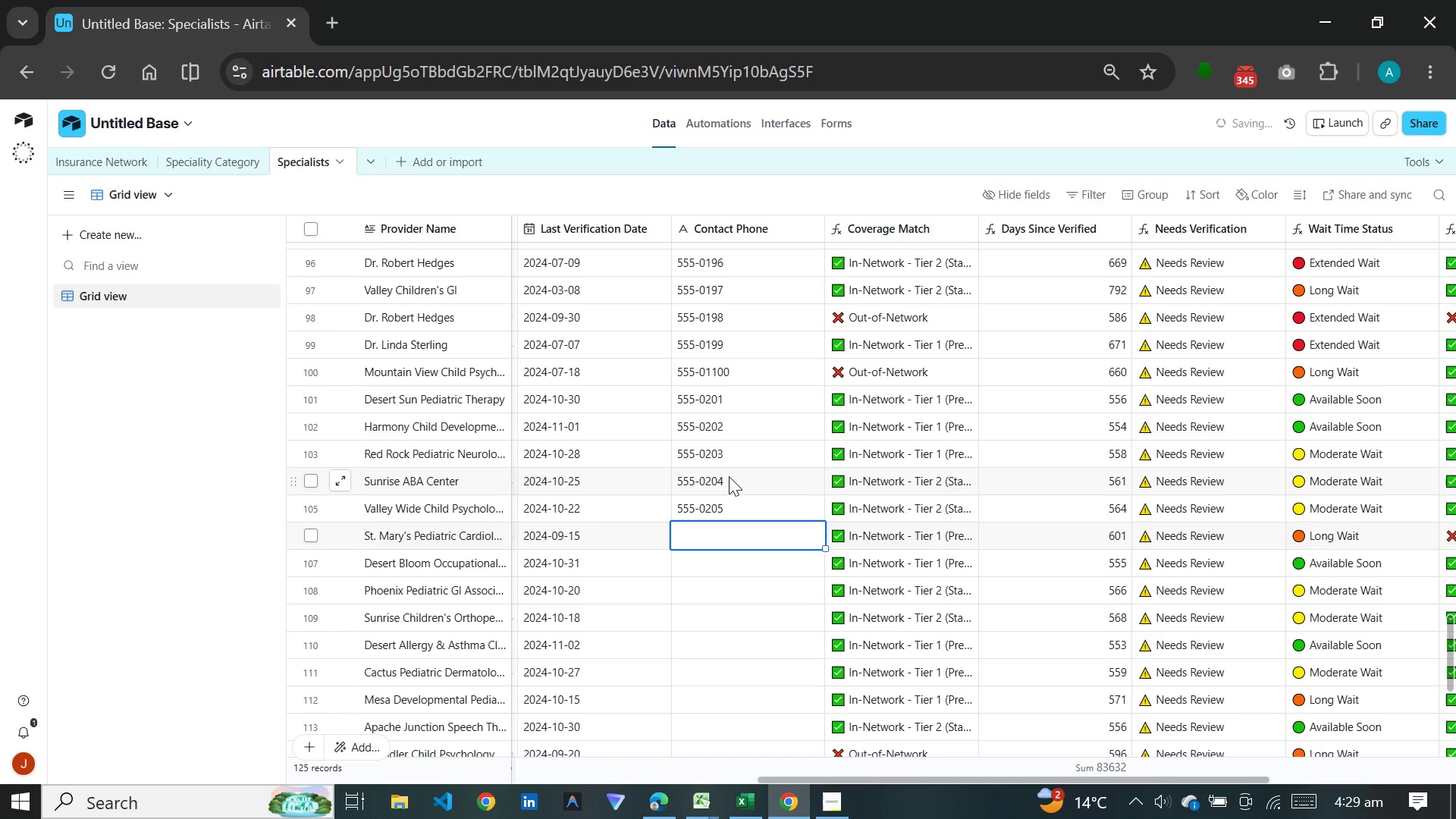 
type(555-0206)
 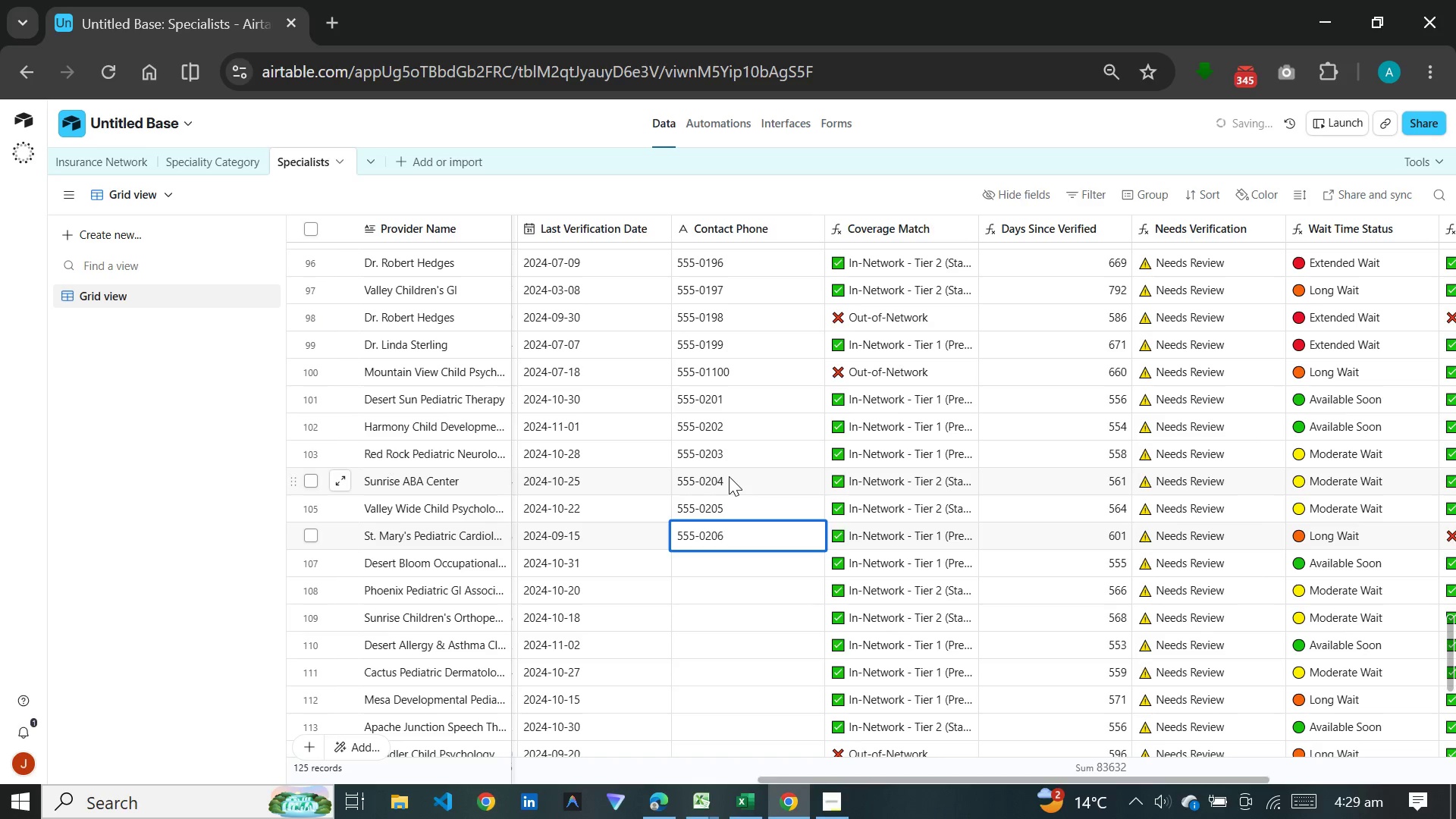 
key(Enter)
 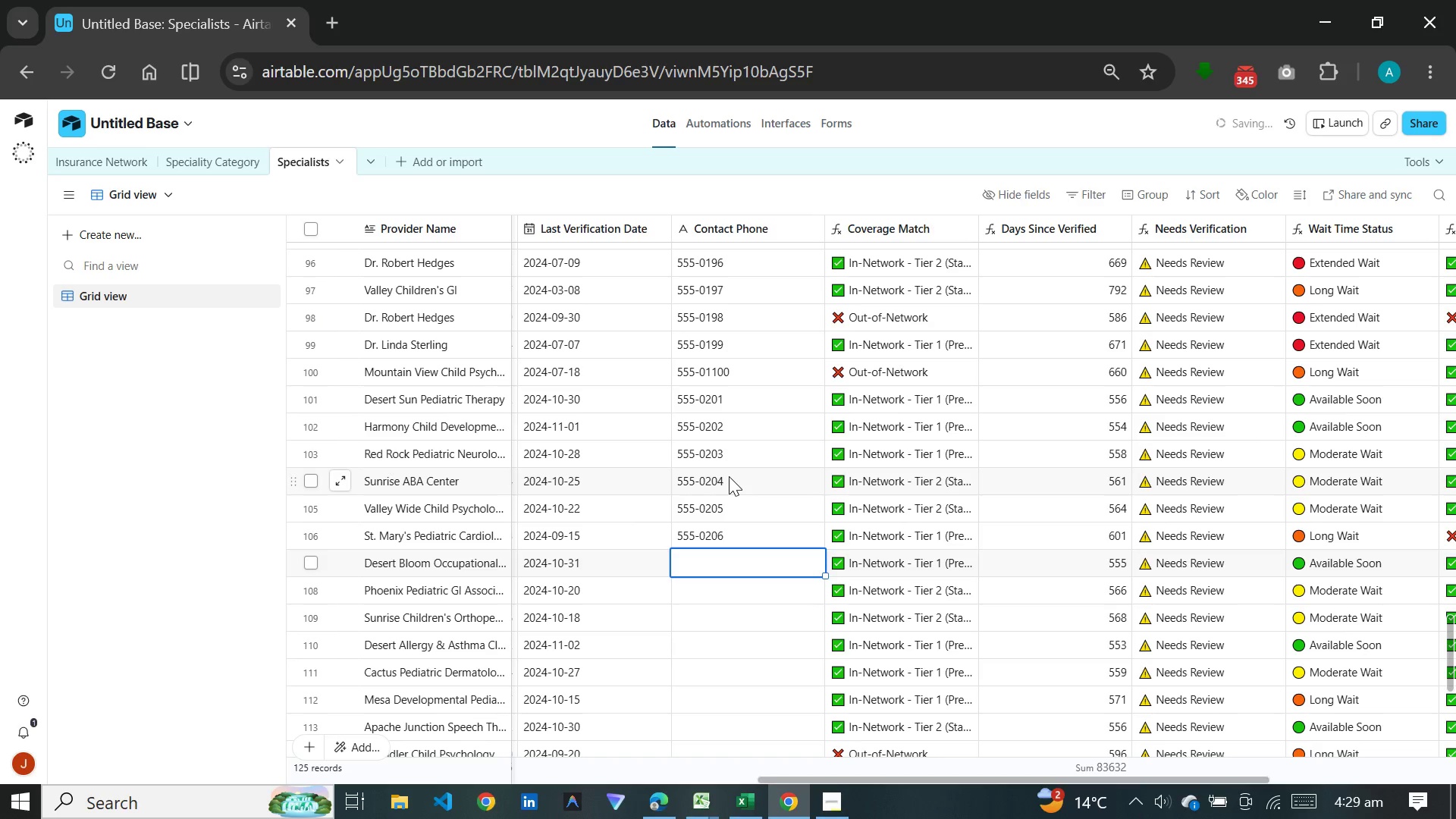 
type(555-0207)
 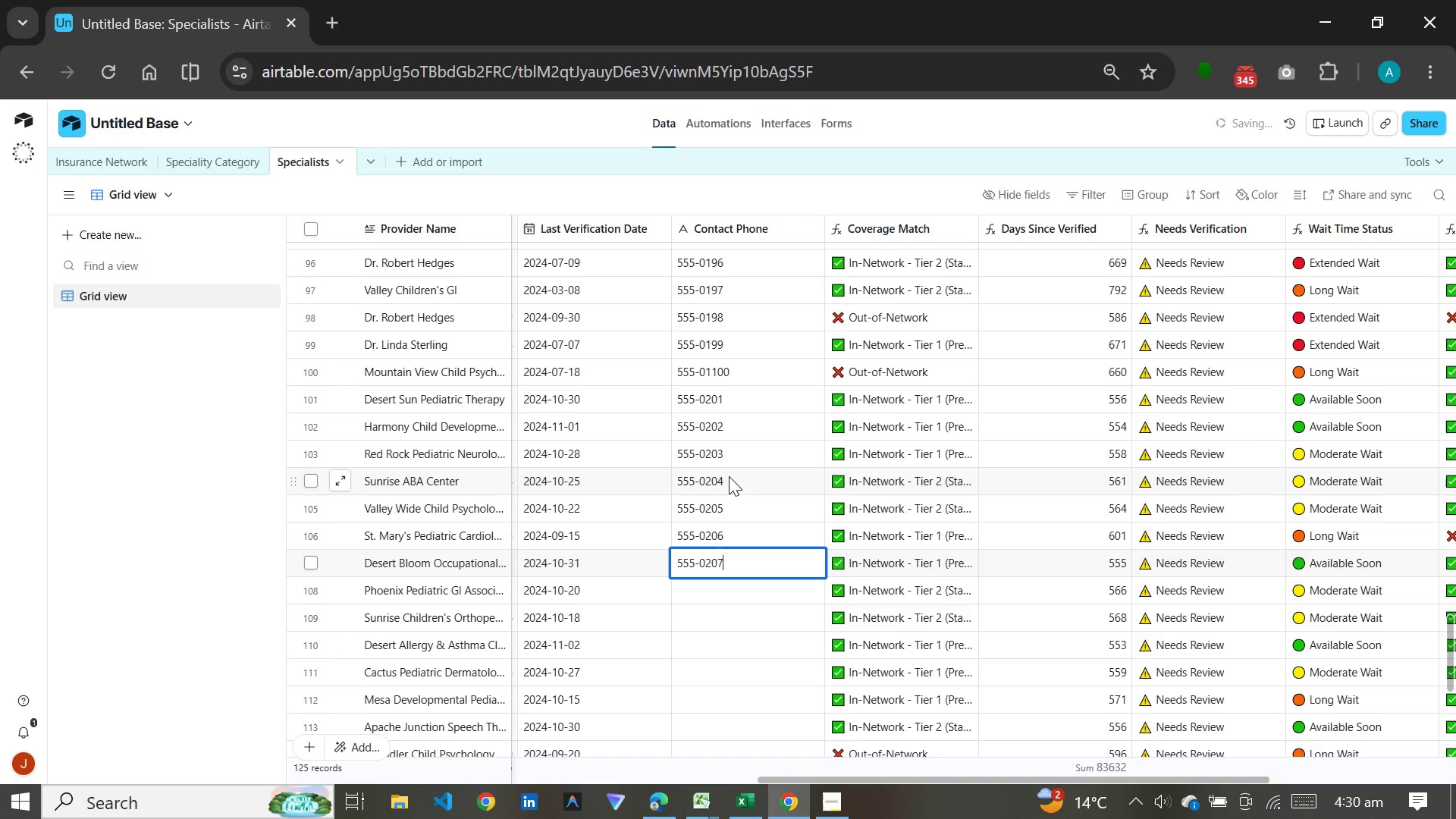 
key(Enter)
 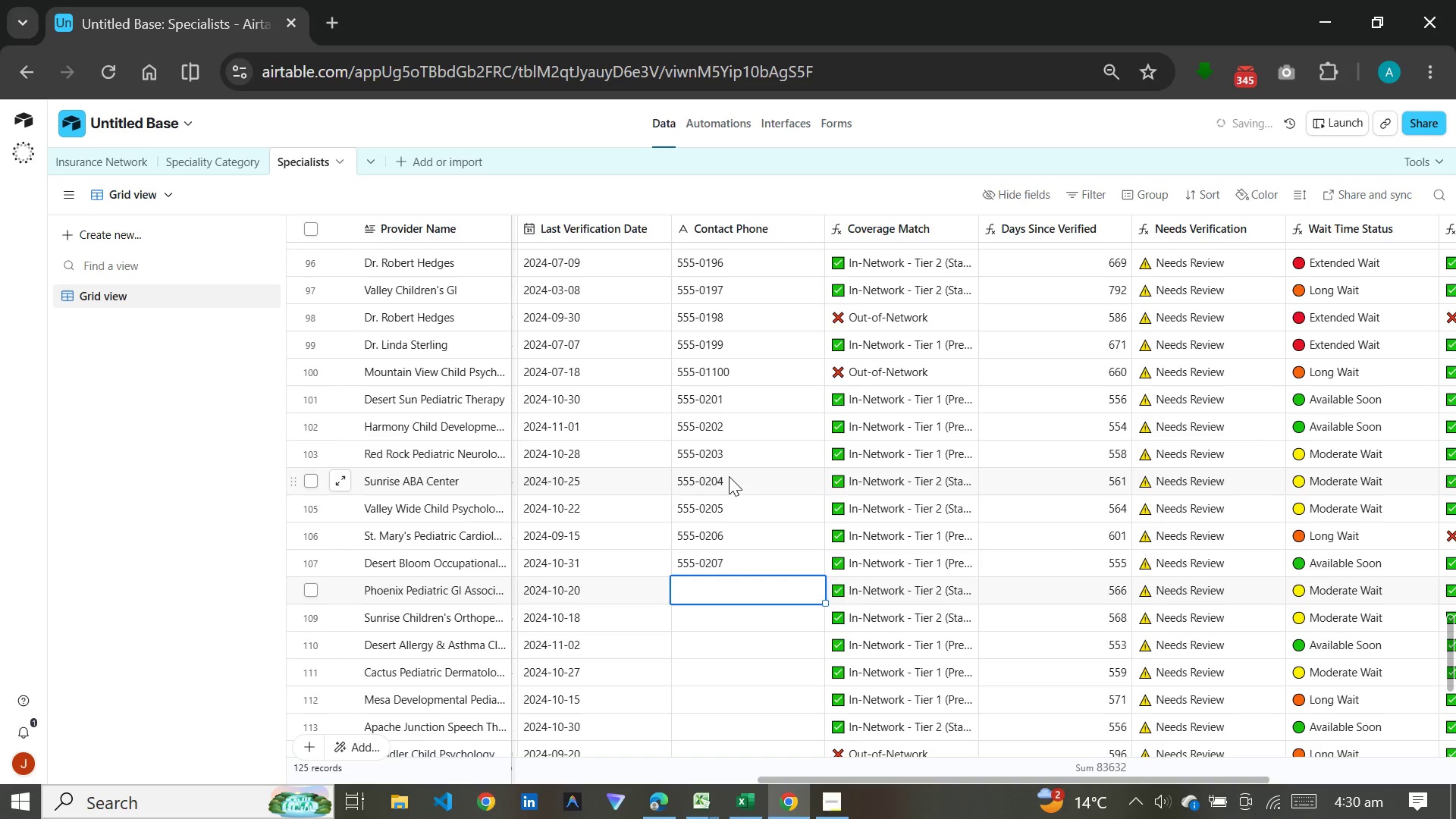 
type(555-0208)
 